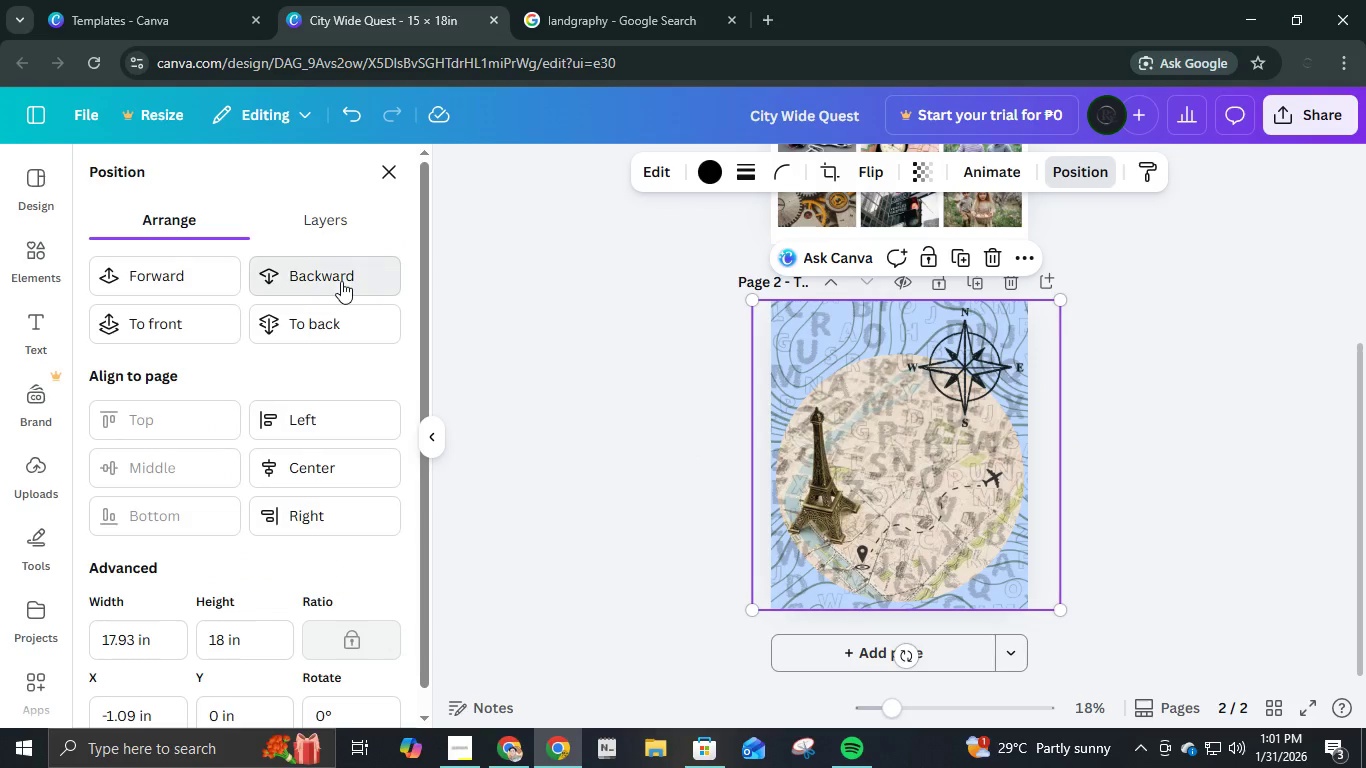 
left_click([341, 281])
 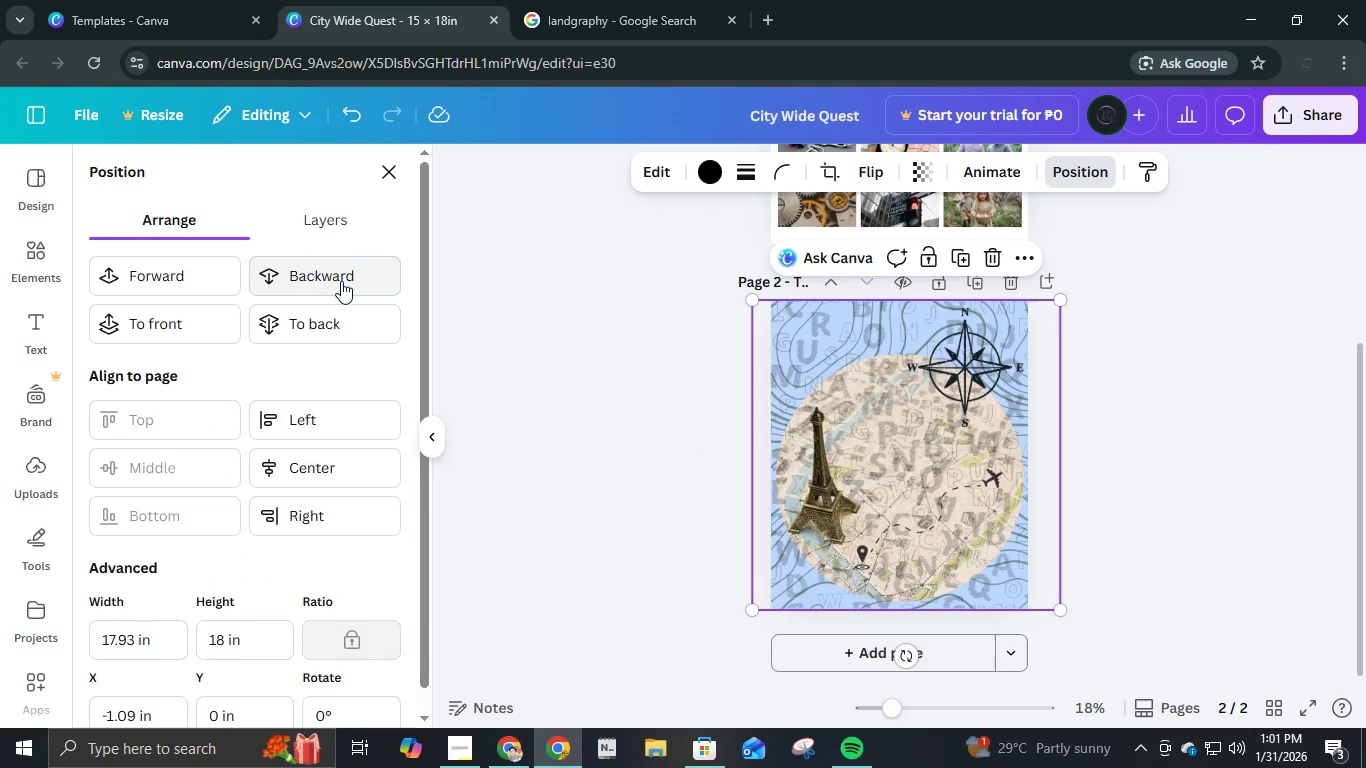 
left_click([341, 281])
 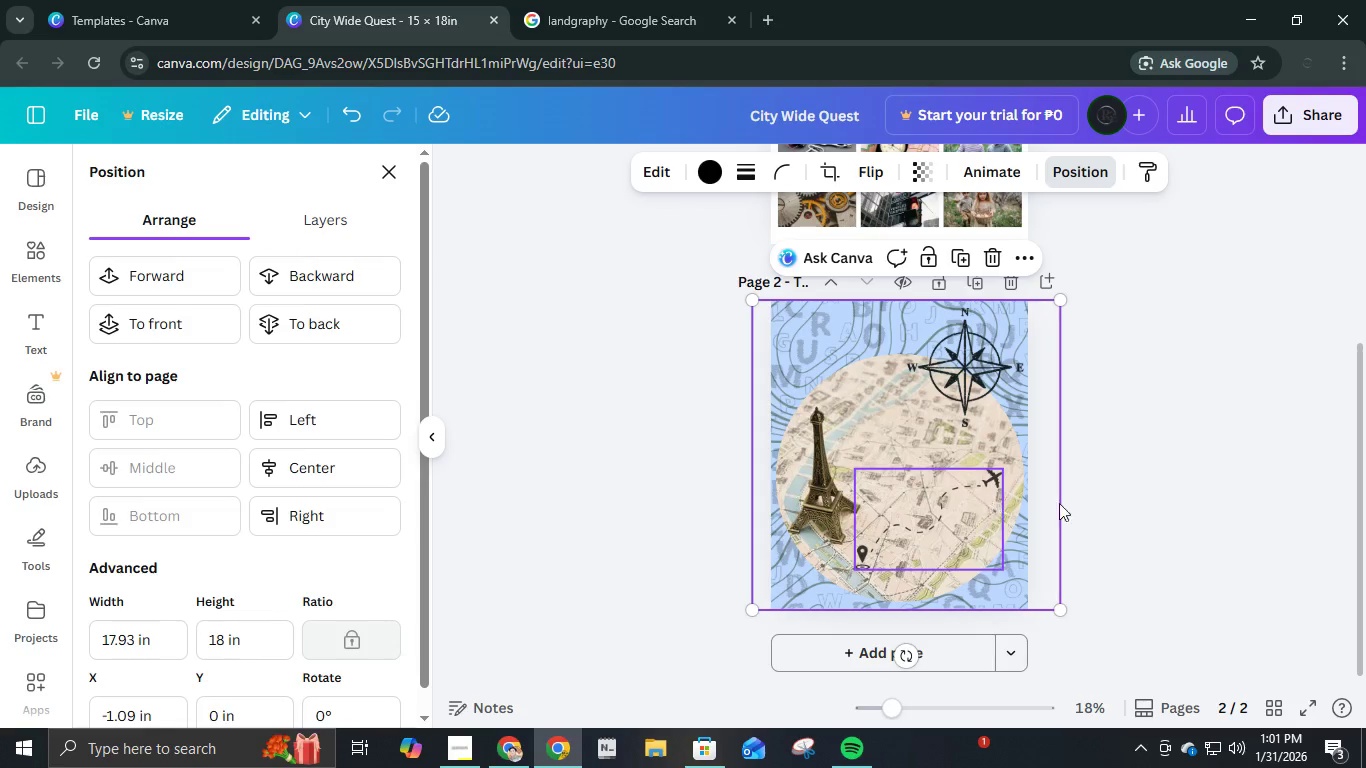 
left_click([1130, 478])
 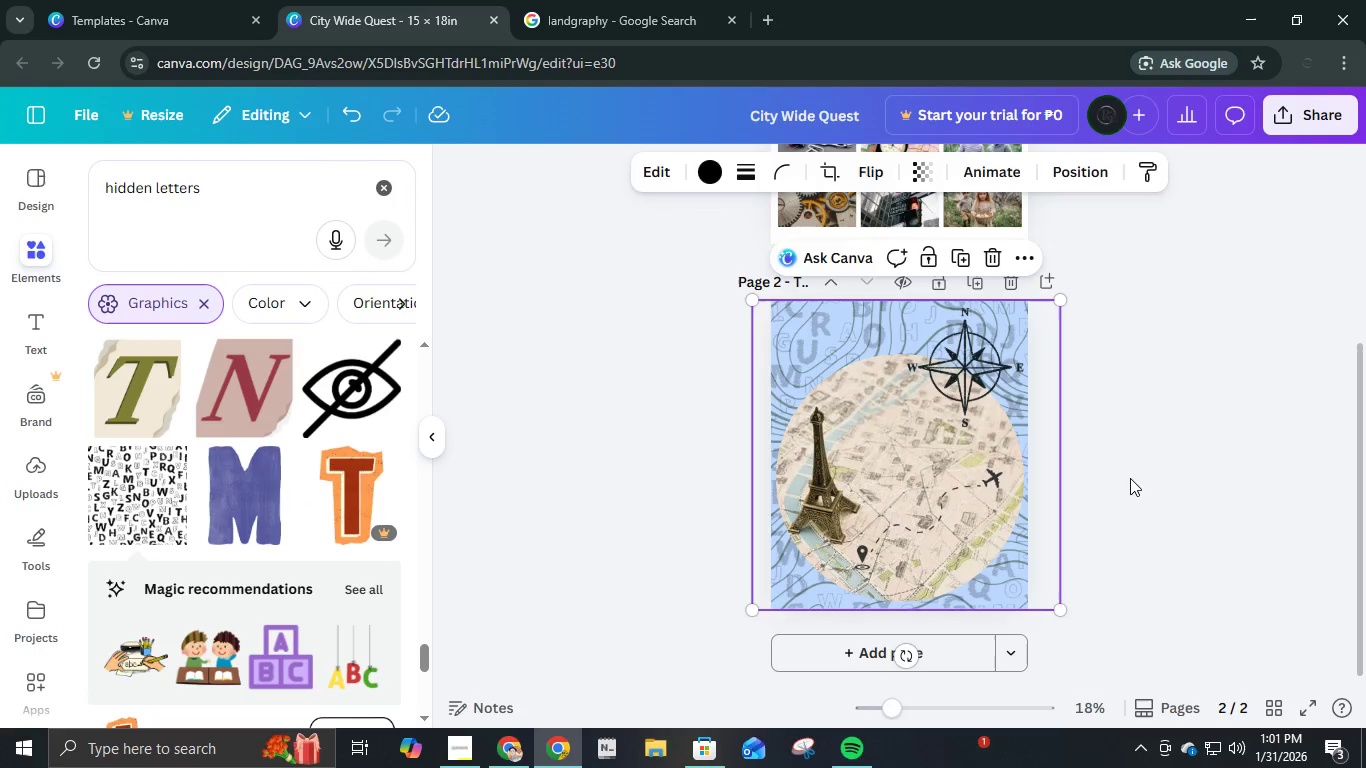 
left_click([1131, 478])
 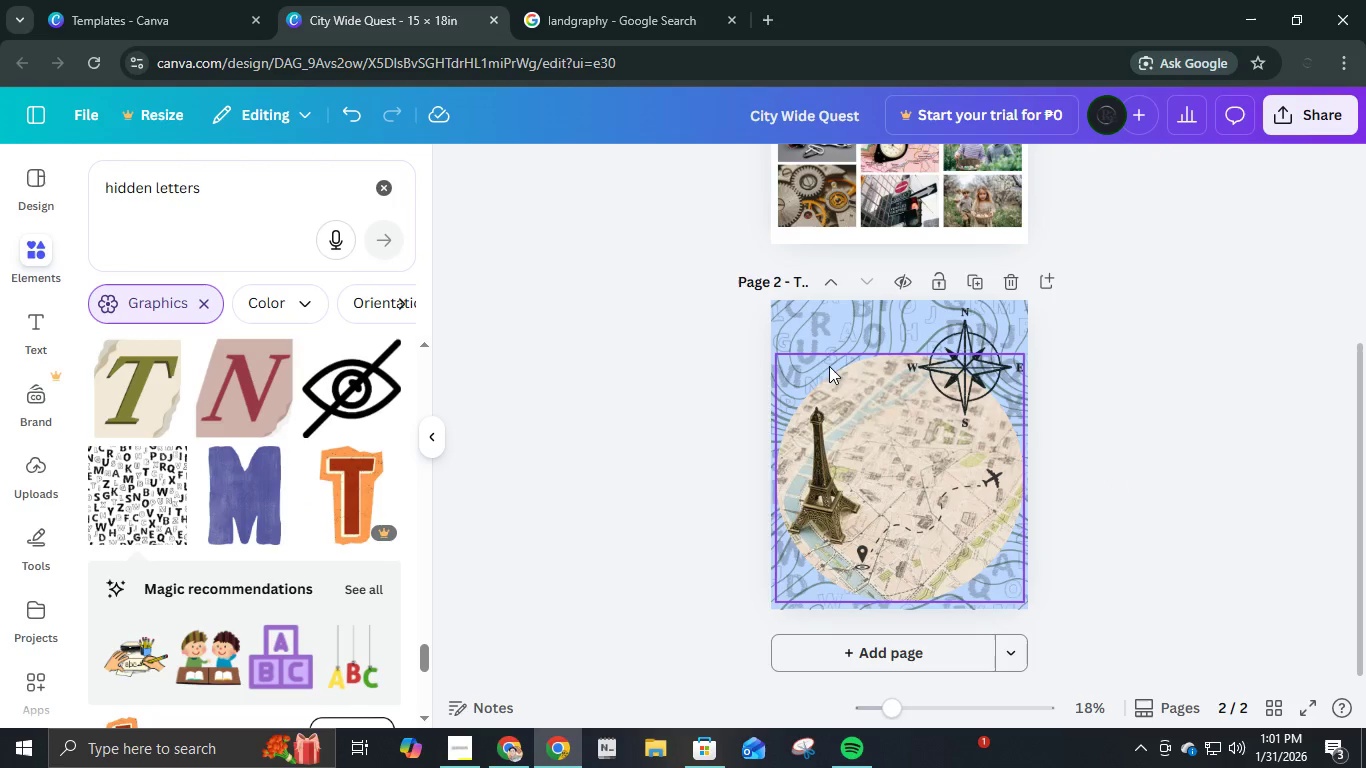 
scroll: coordinate [222, 564], scroll_direction: down, amount: 16.0
 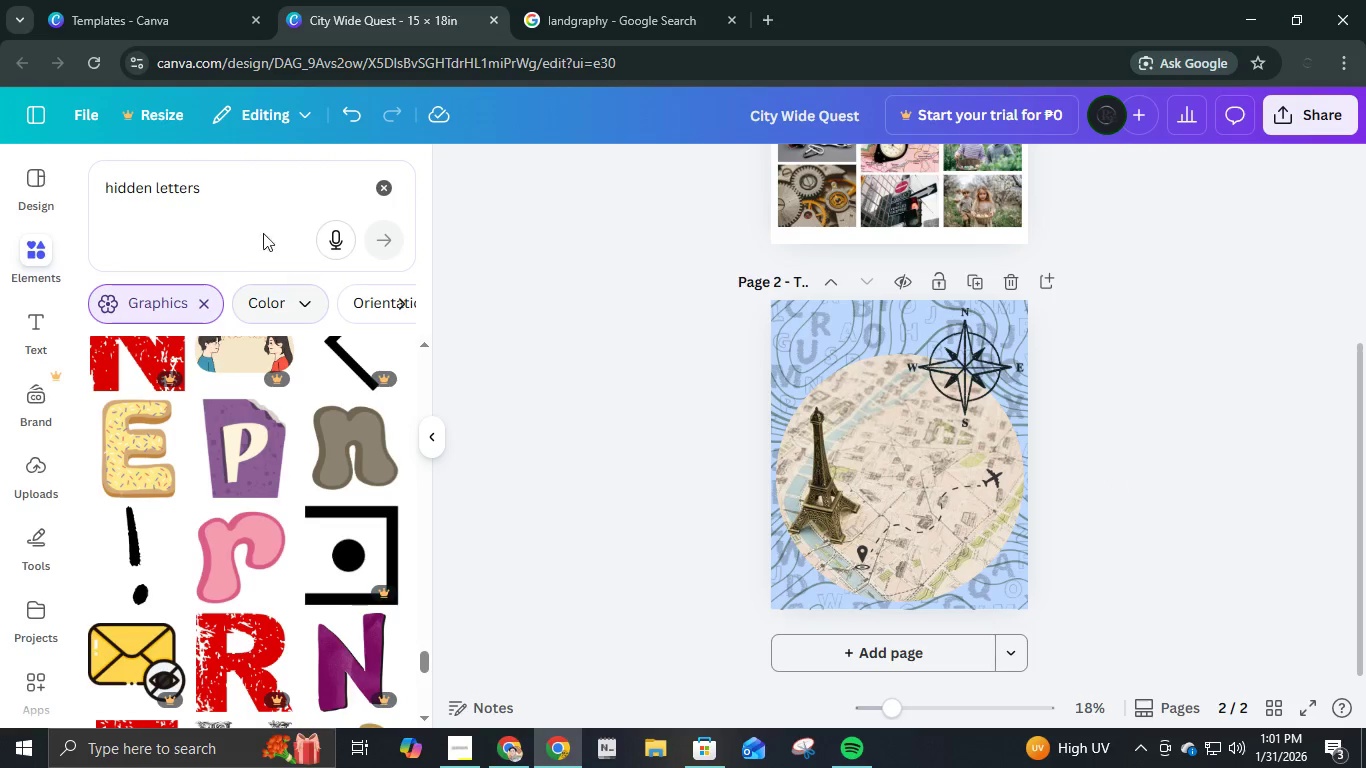 
left_click_drag(start_coordinate=[244, 183], to_coordinate=[156, 180])
 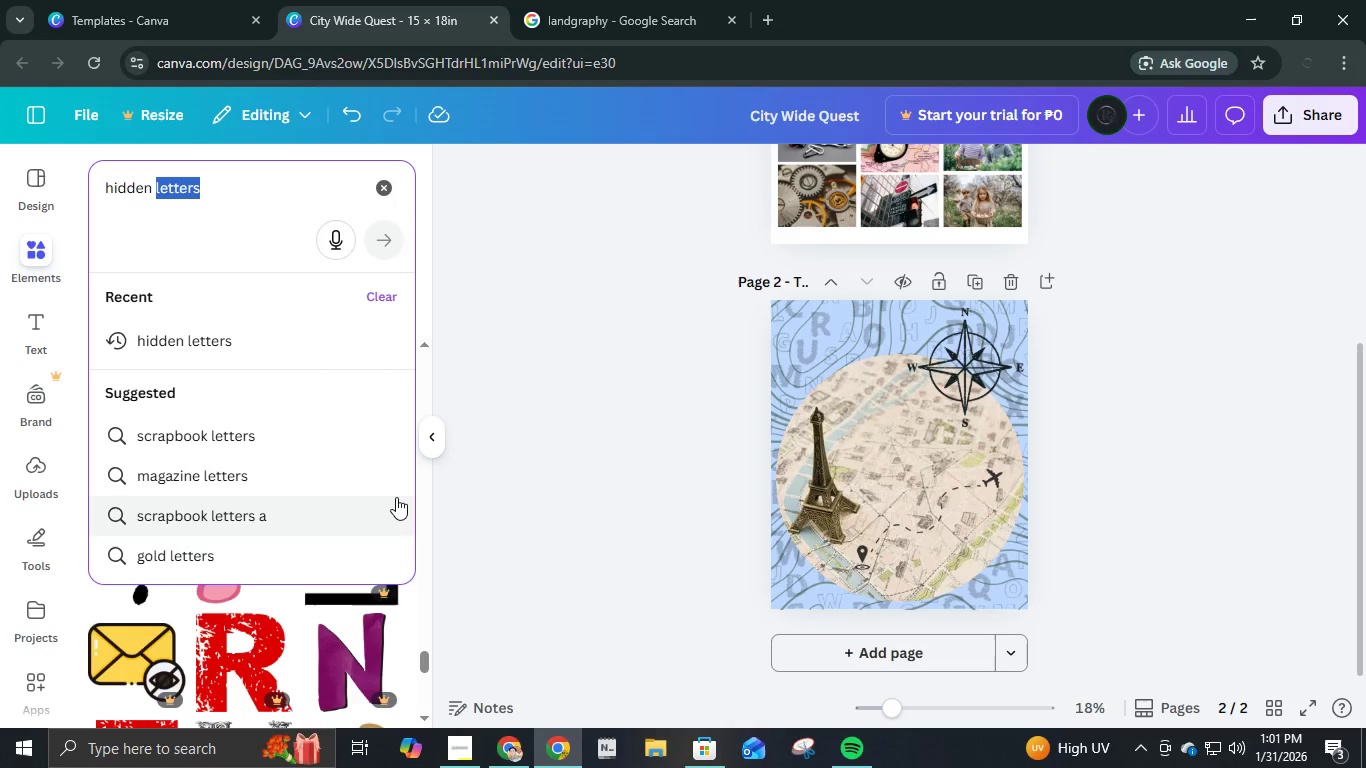 
type(symbols)
 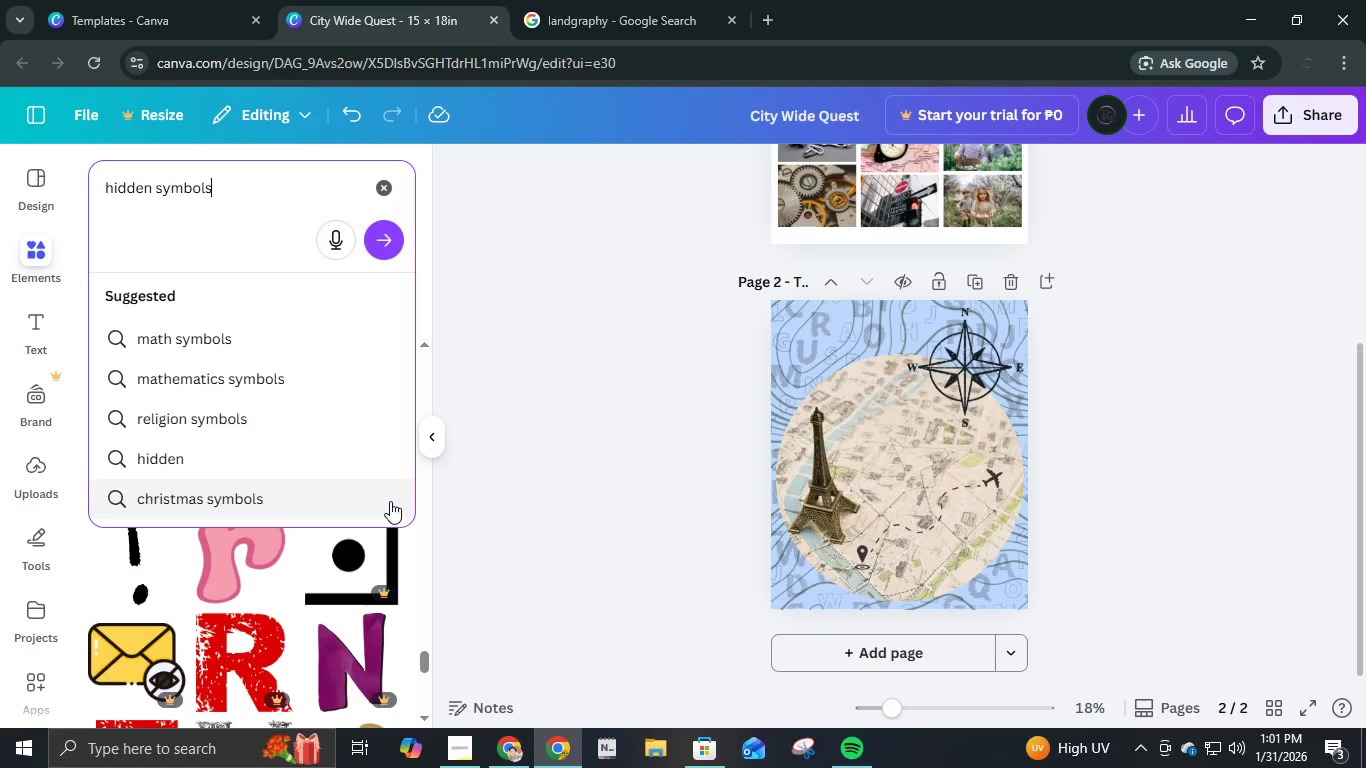 
key(Enter)
 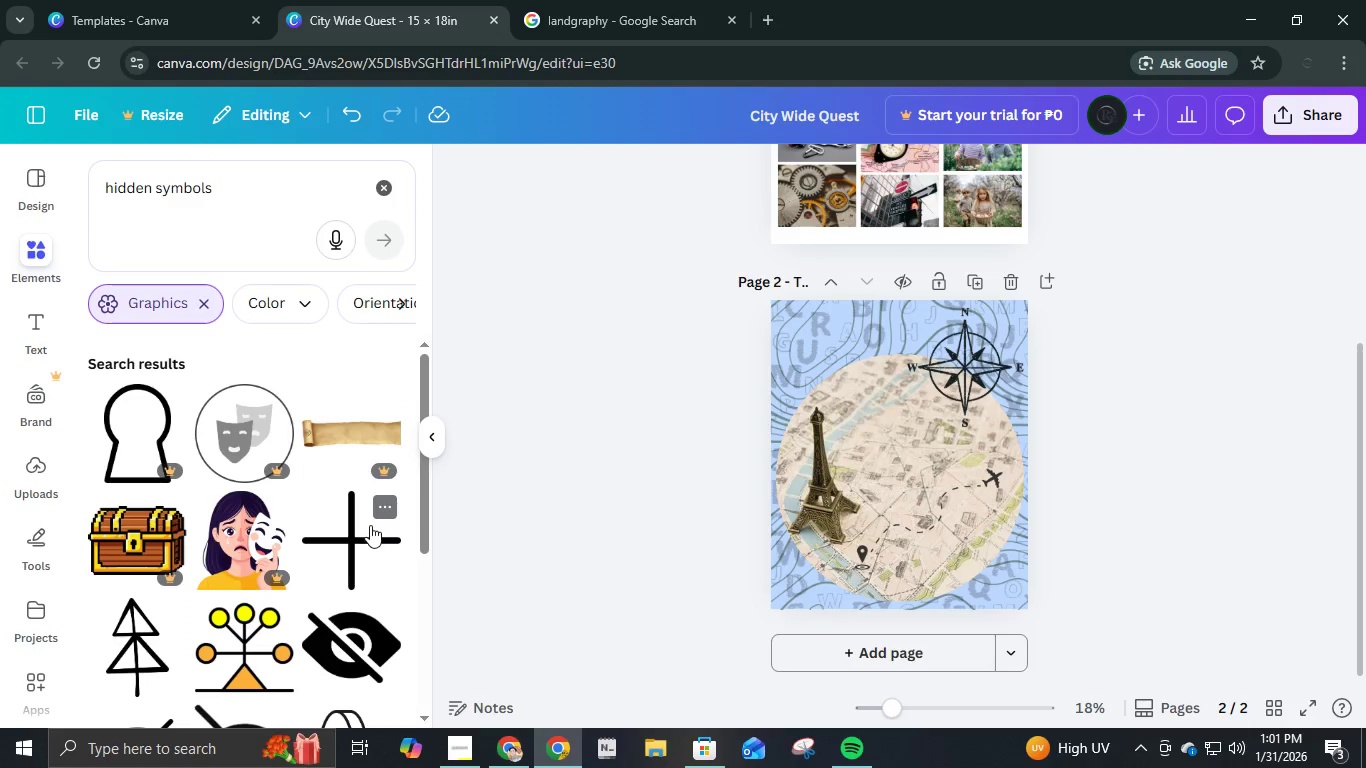 
scroll: coordinate [328, 526], scroll_direction: down, amount: 10.0
 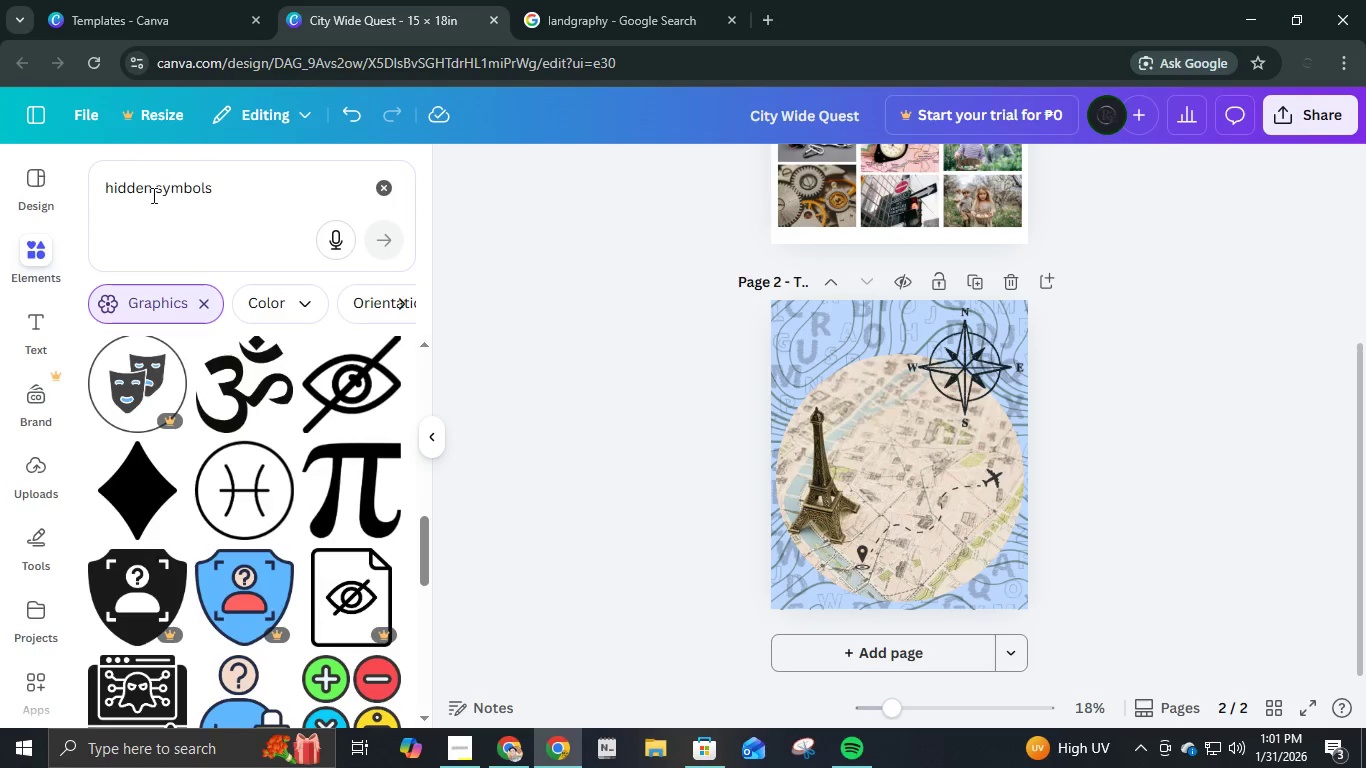 
left_click_drag(start_coordinate=[156, 184], to_coordinate=[0, 225])
 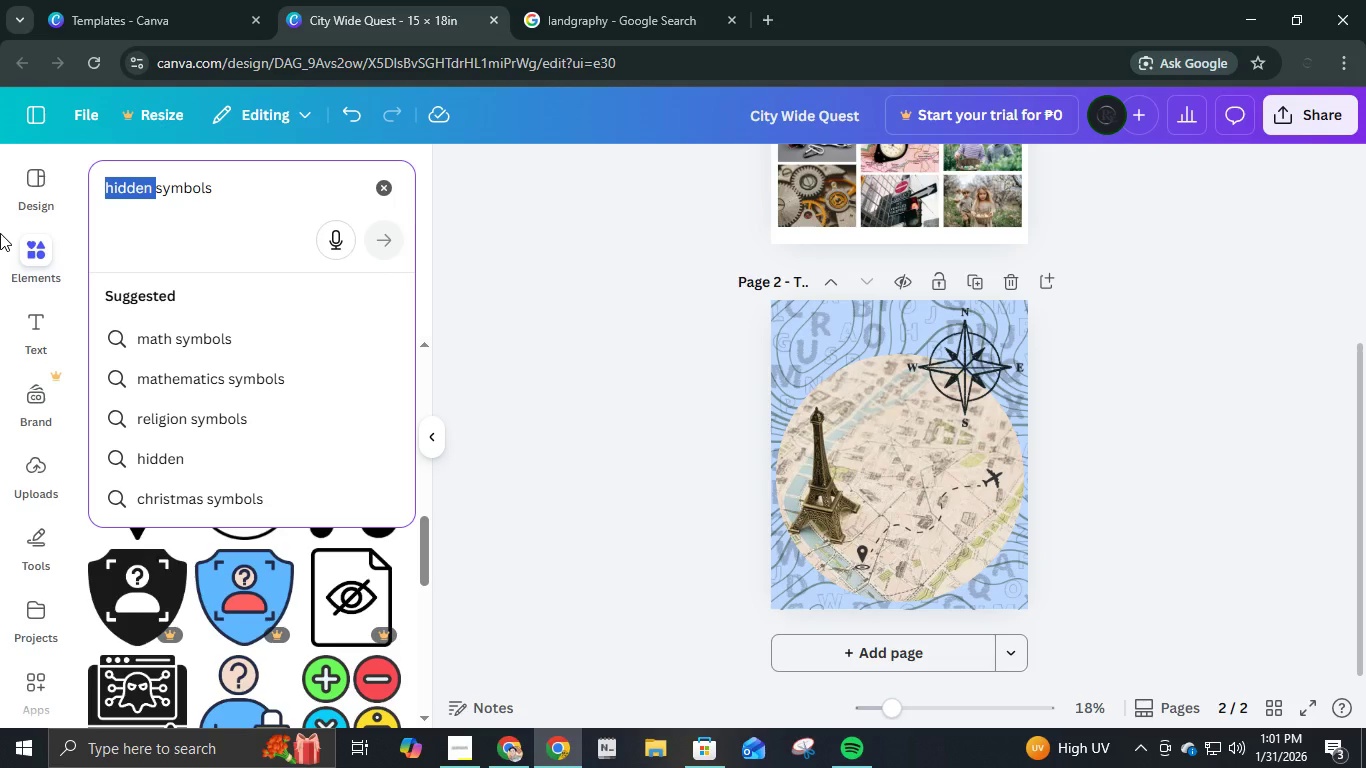 
key(Backspace)
 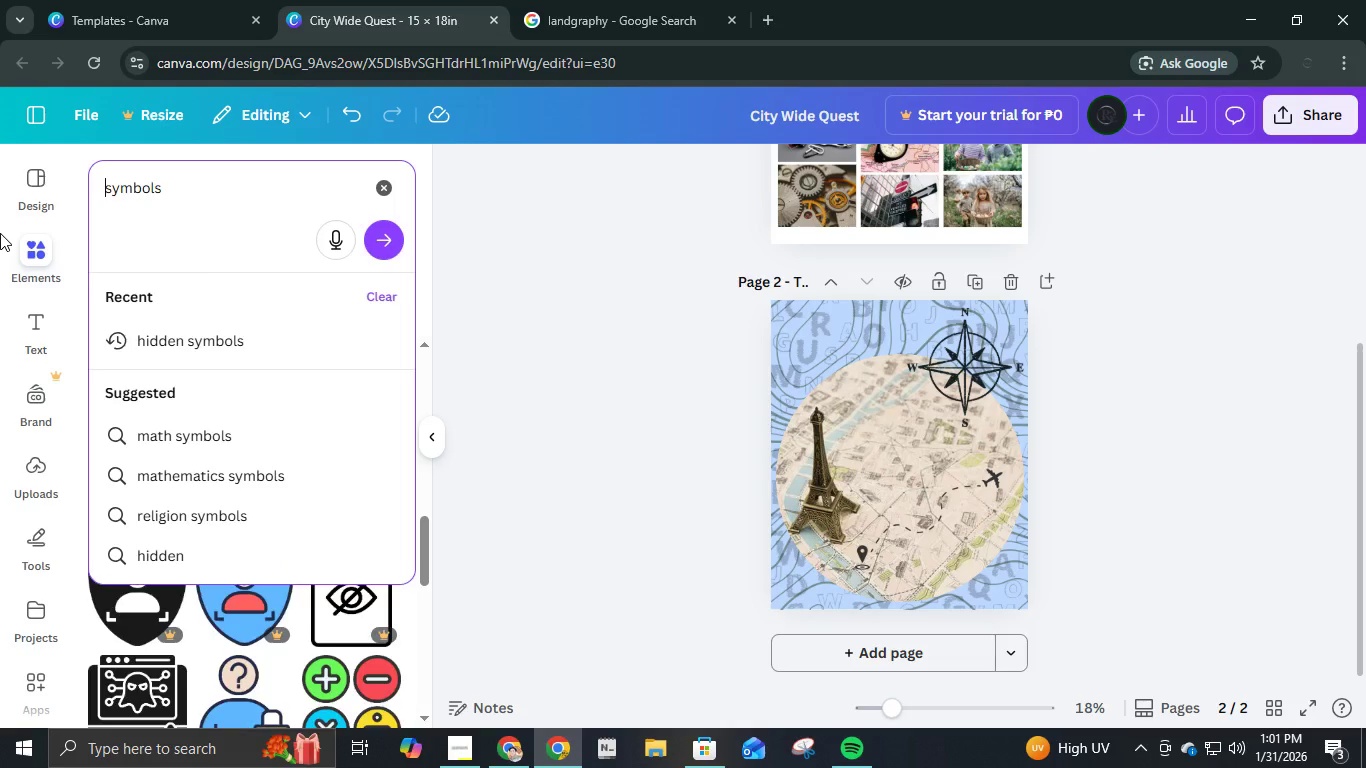 
key(Enter)
 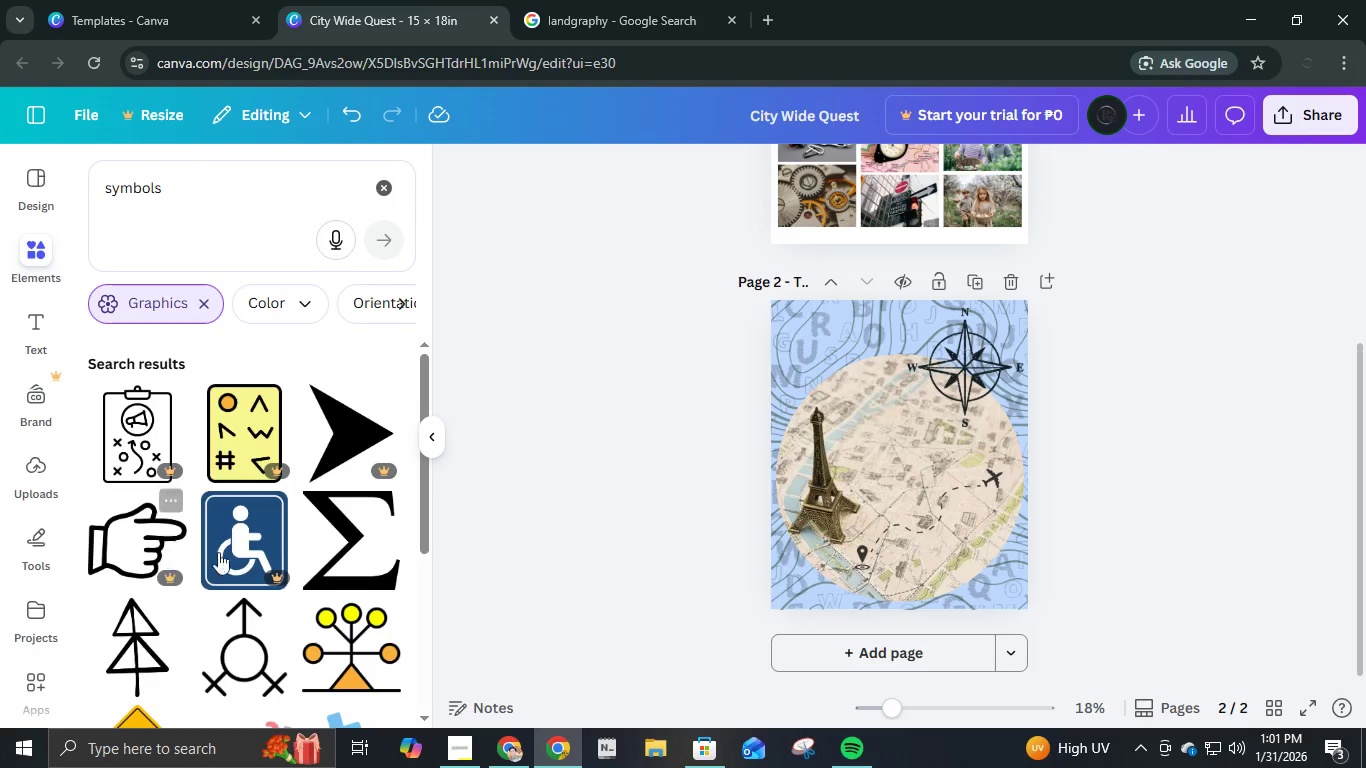 
scroll: coordinate [295, 556], scroll_direction: down, amount: 3.0
 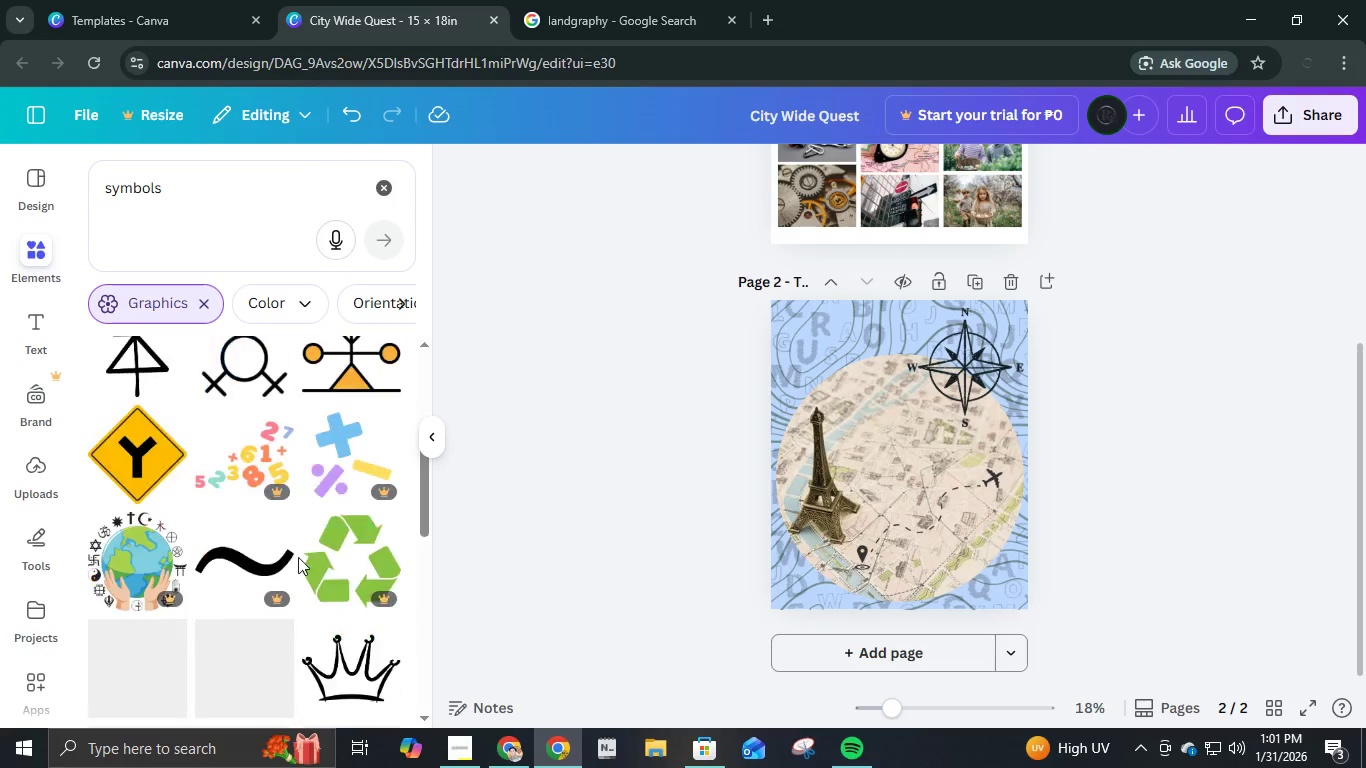 
mouse_move([286, 579])
 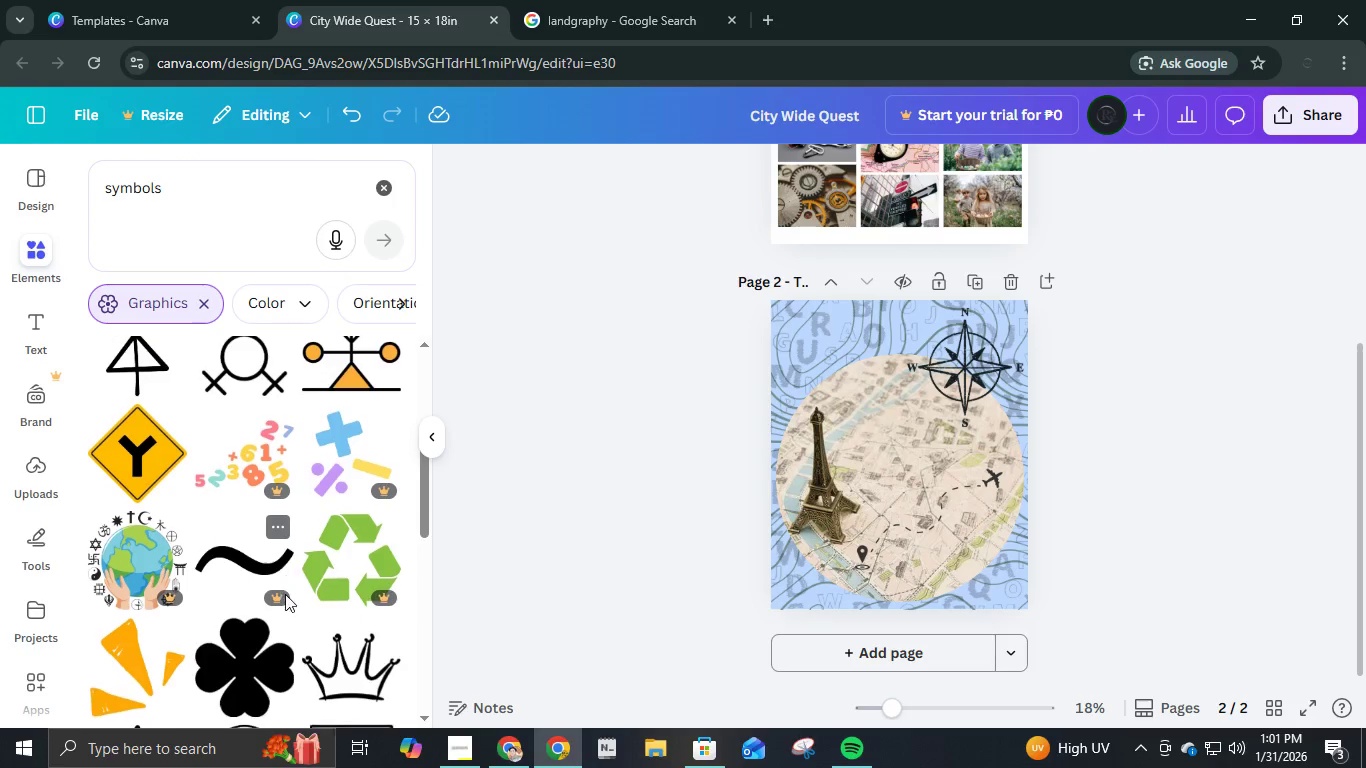 
scroll: coordinate [265, 592], scroll_direction: down, amount: 10.0
 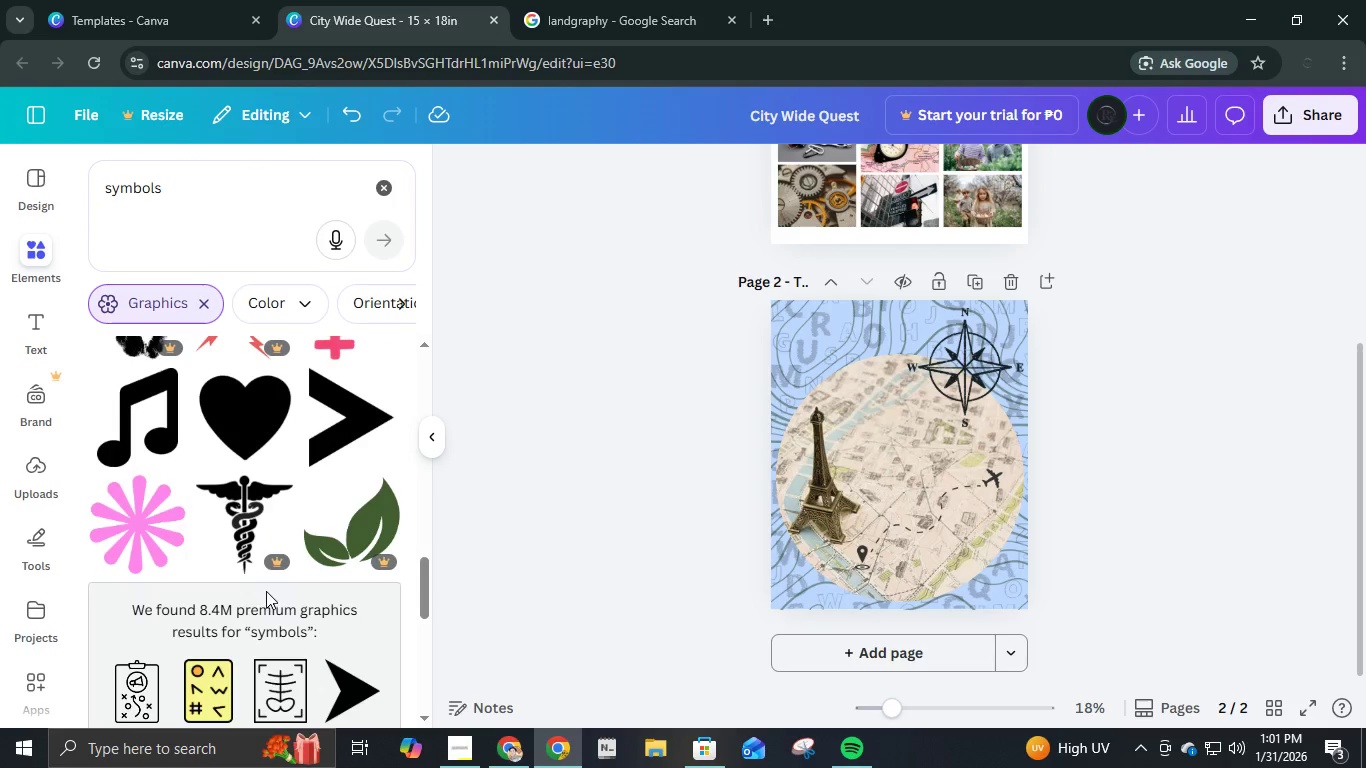 
scroll: coordinate [266, 589], scroll_direction: up, amount: 2.0
 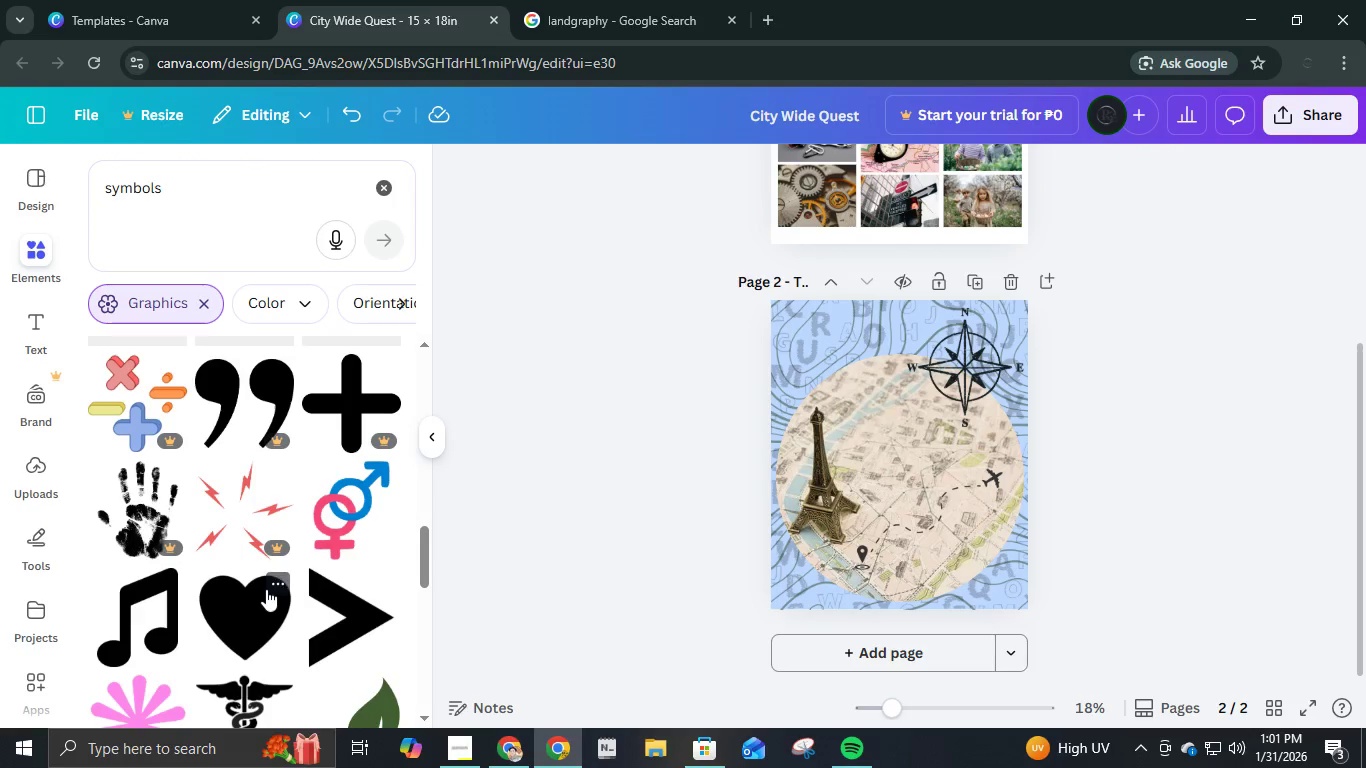 
scroll: coordinate [308, 594], scroll_direction: down, amount: 20.0
 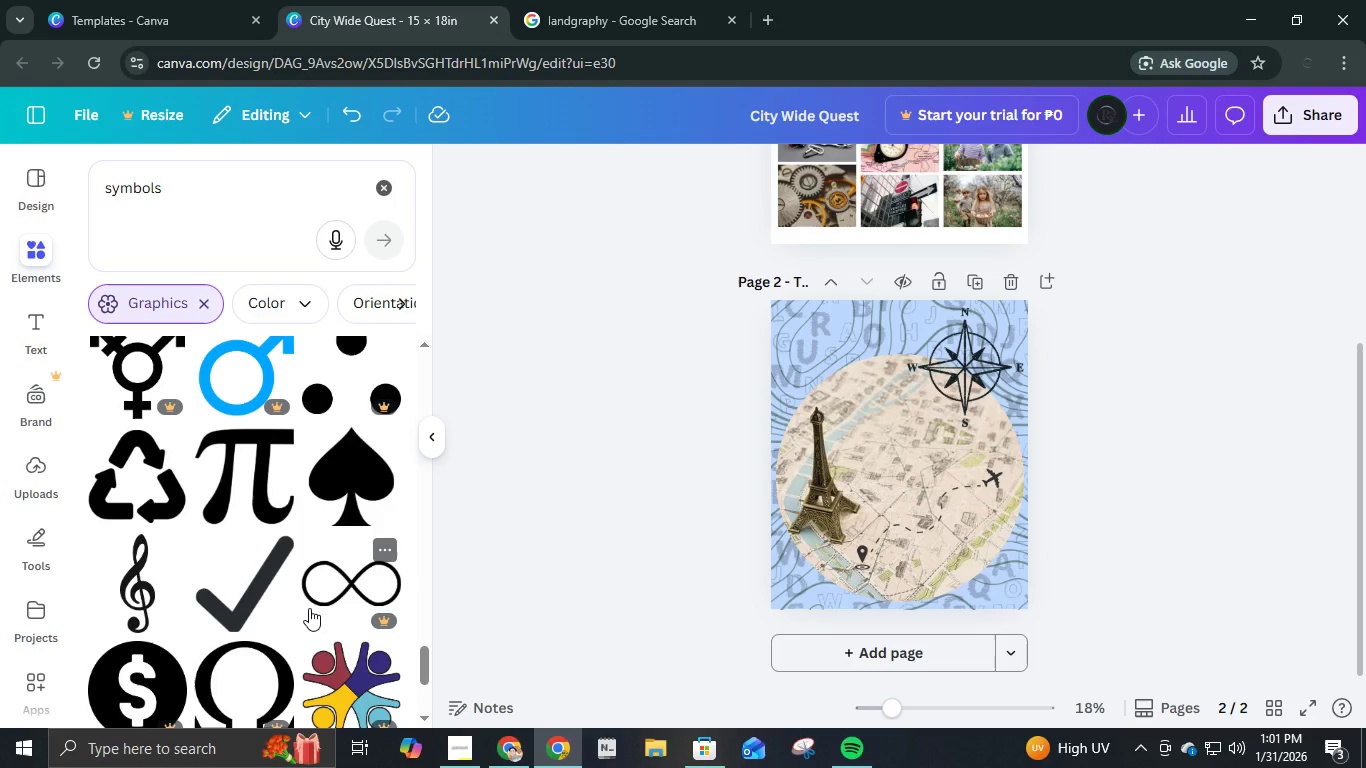 
scroll: coordinate [316, 607], scroll_direction: up, amount: 4.0
 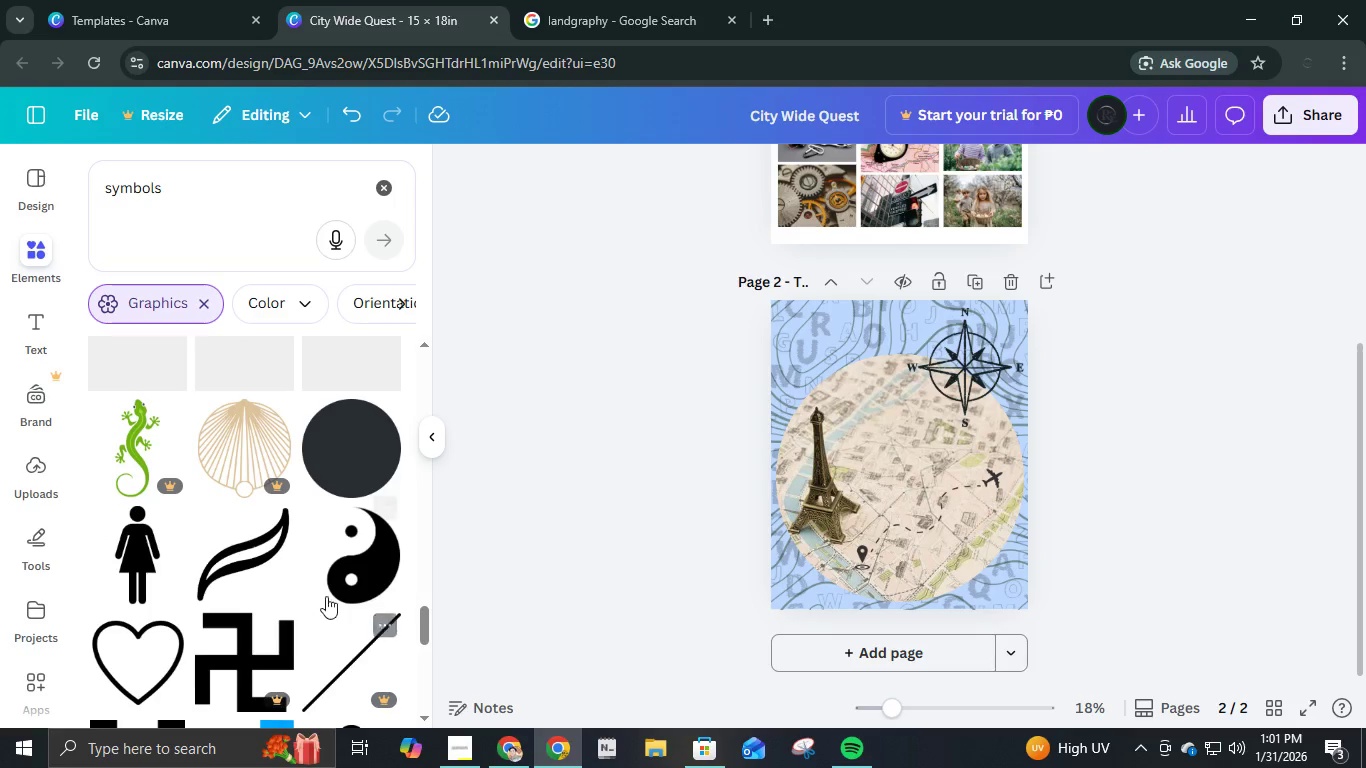 
left_click([332, 588])
 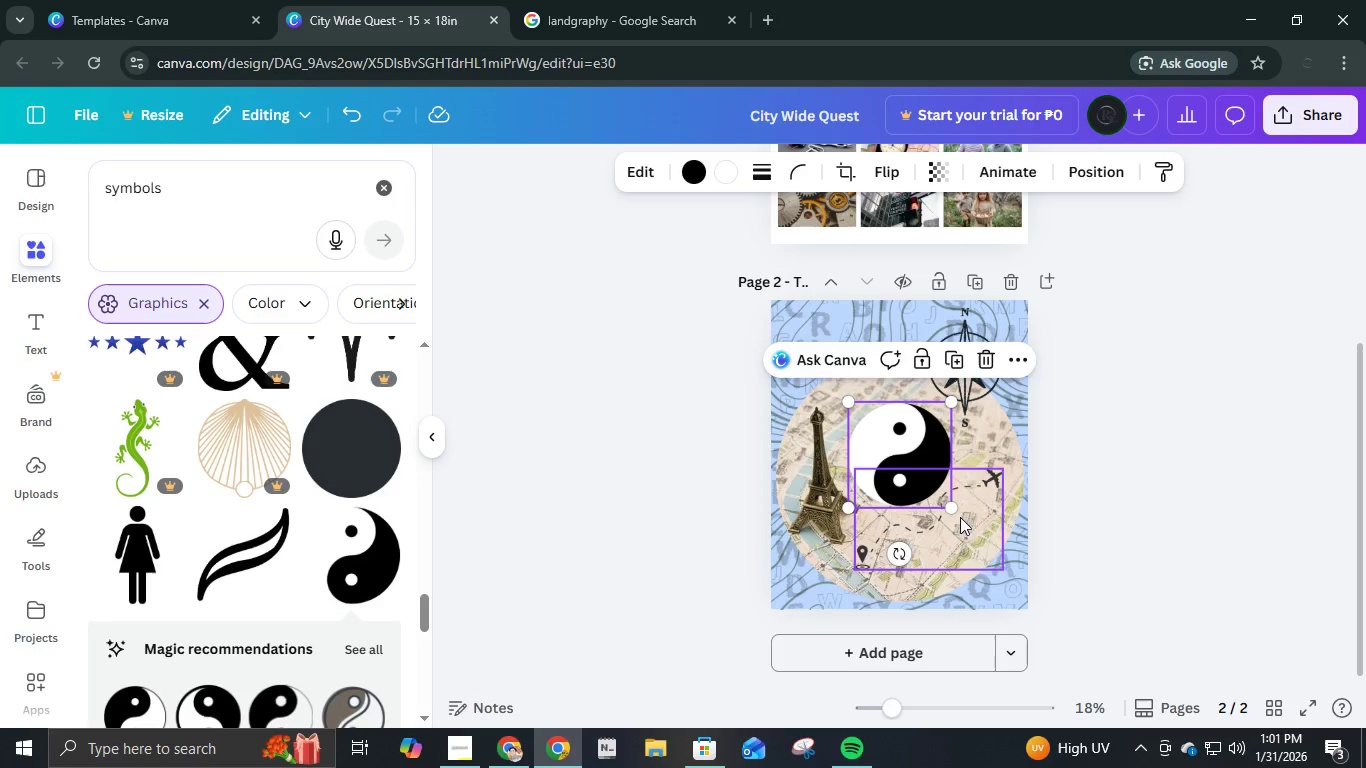 
left_click_drag(start_coordinate=[952, 507], to_coordinate=[867, 411])
 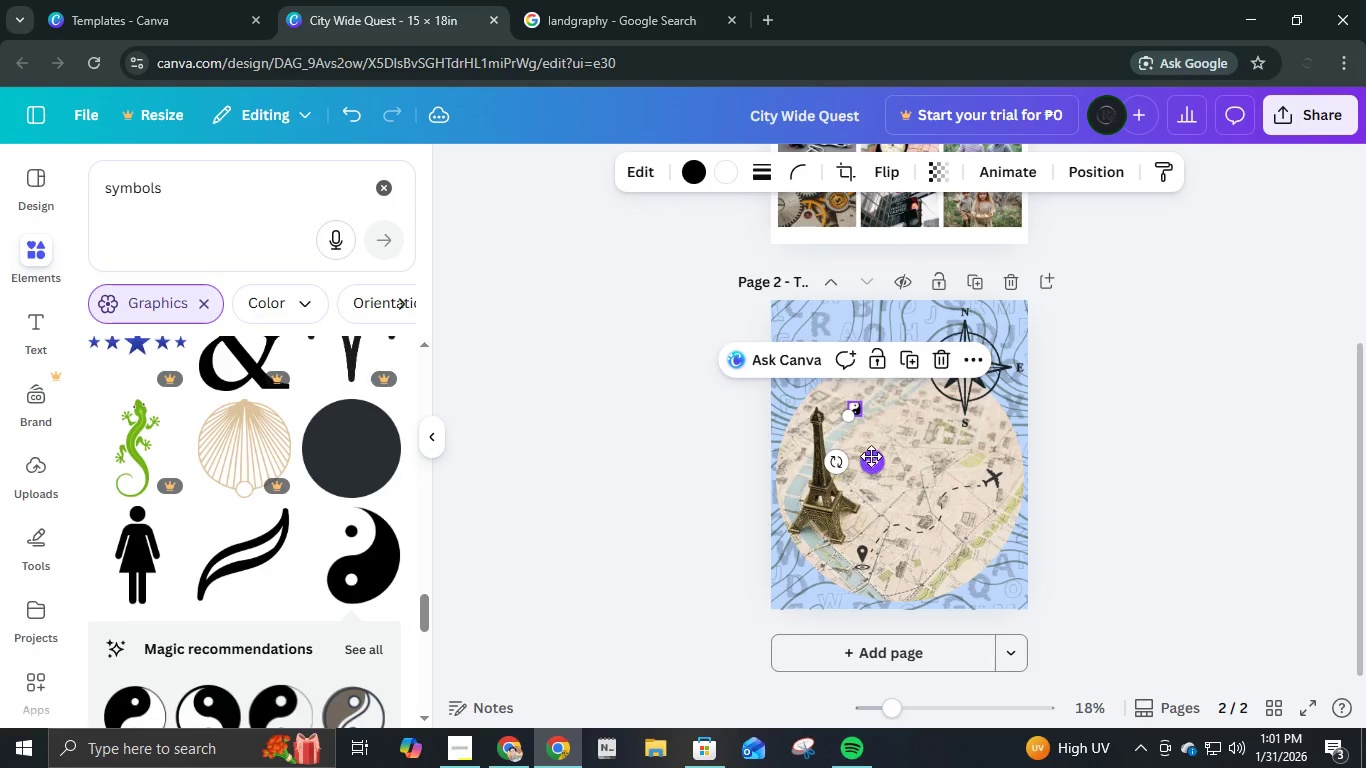 
left_click_drag(start_coordinate=[873, 456], to_coordinate=[900, 416])
 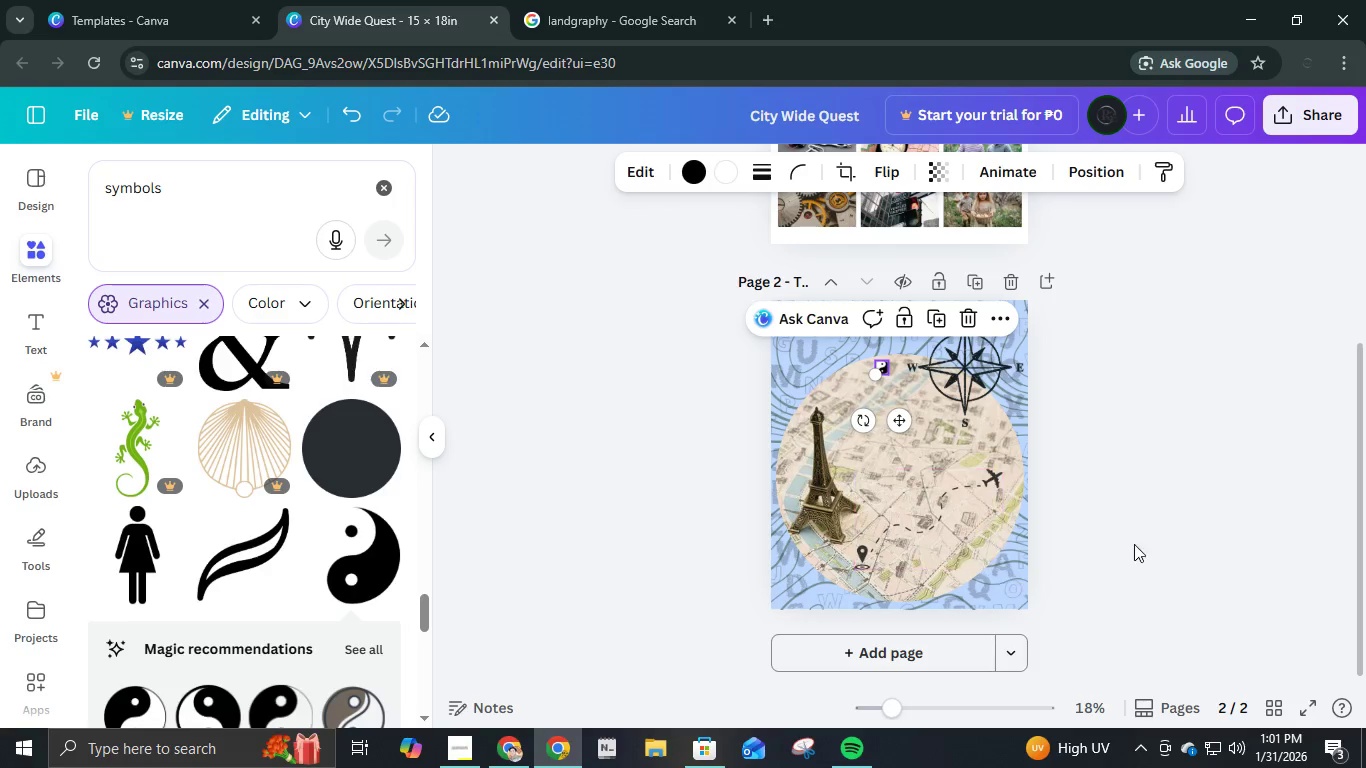 
left_click([1228, 500])
 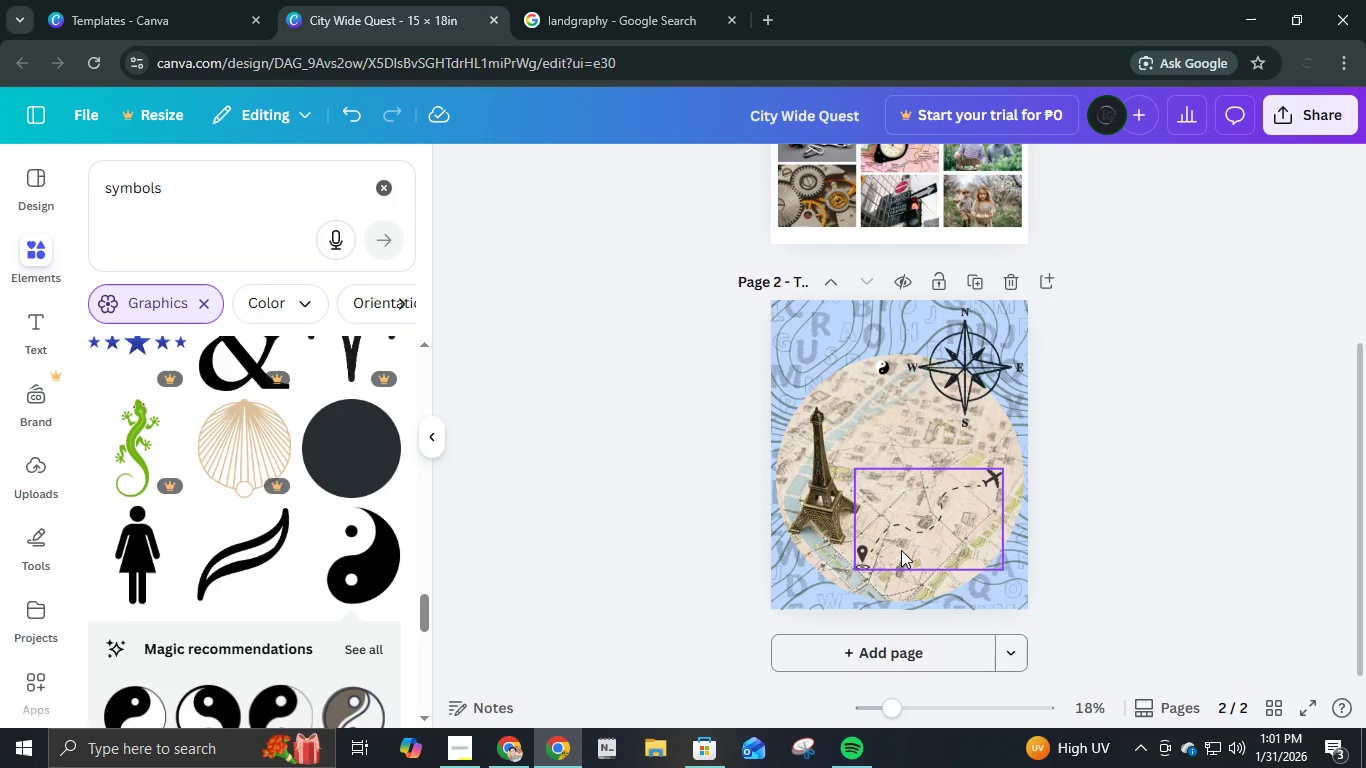 
key(Control+Z)
 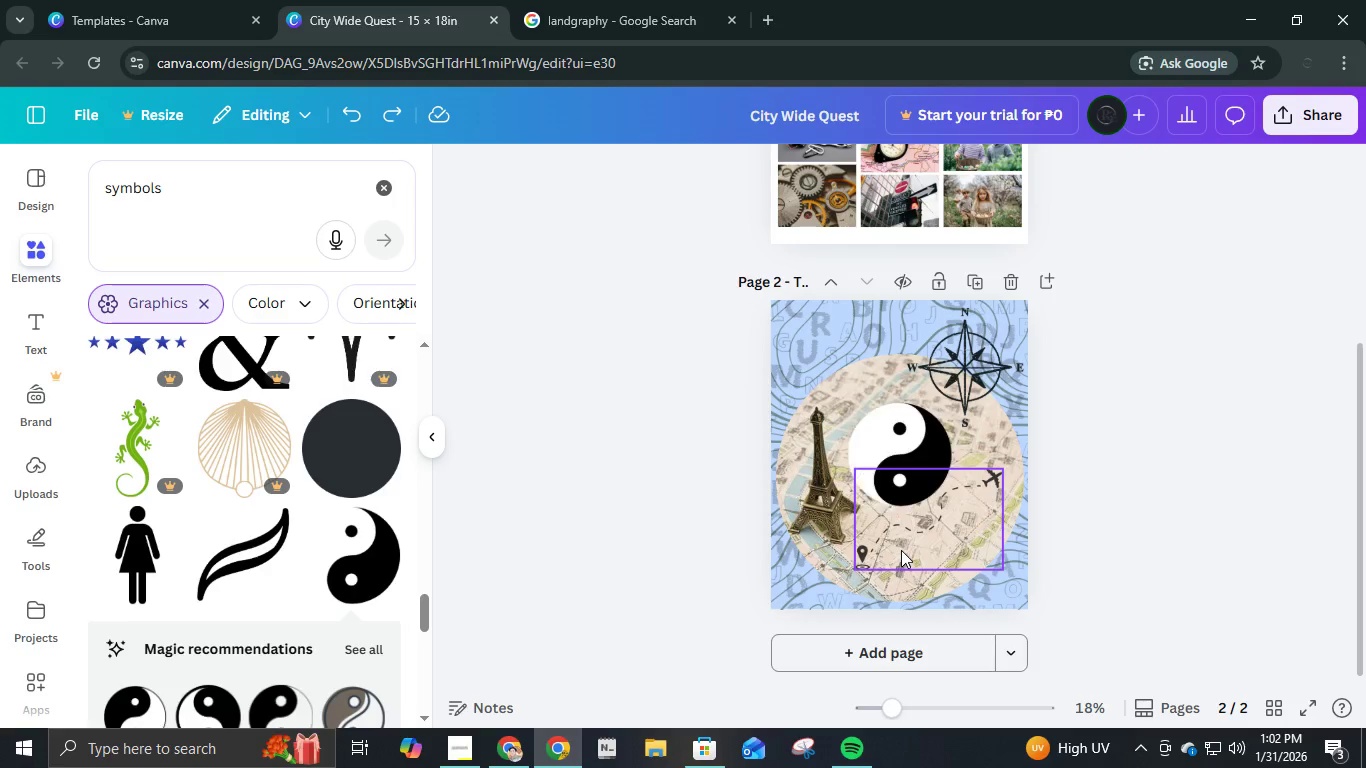 
key(Control+Z)
 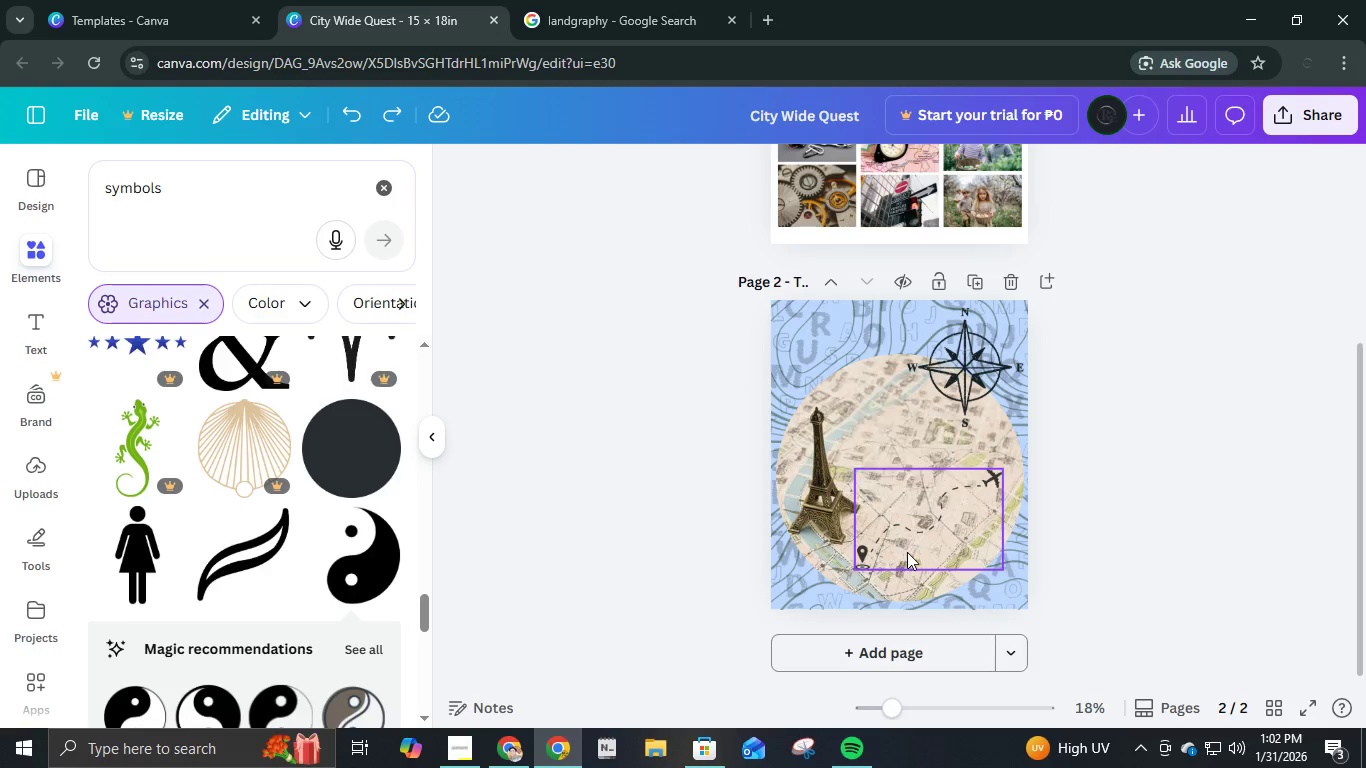 
key(Control+Z)
 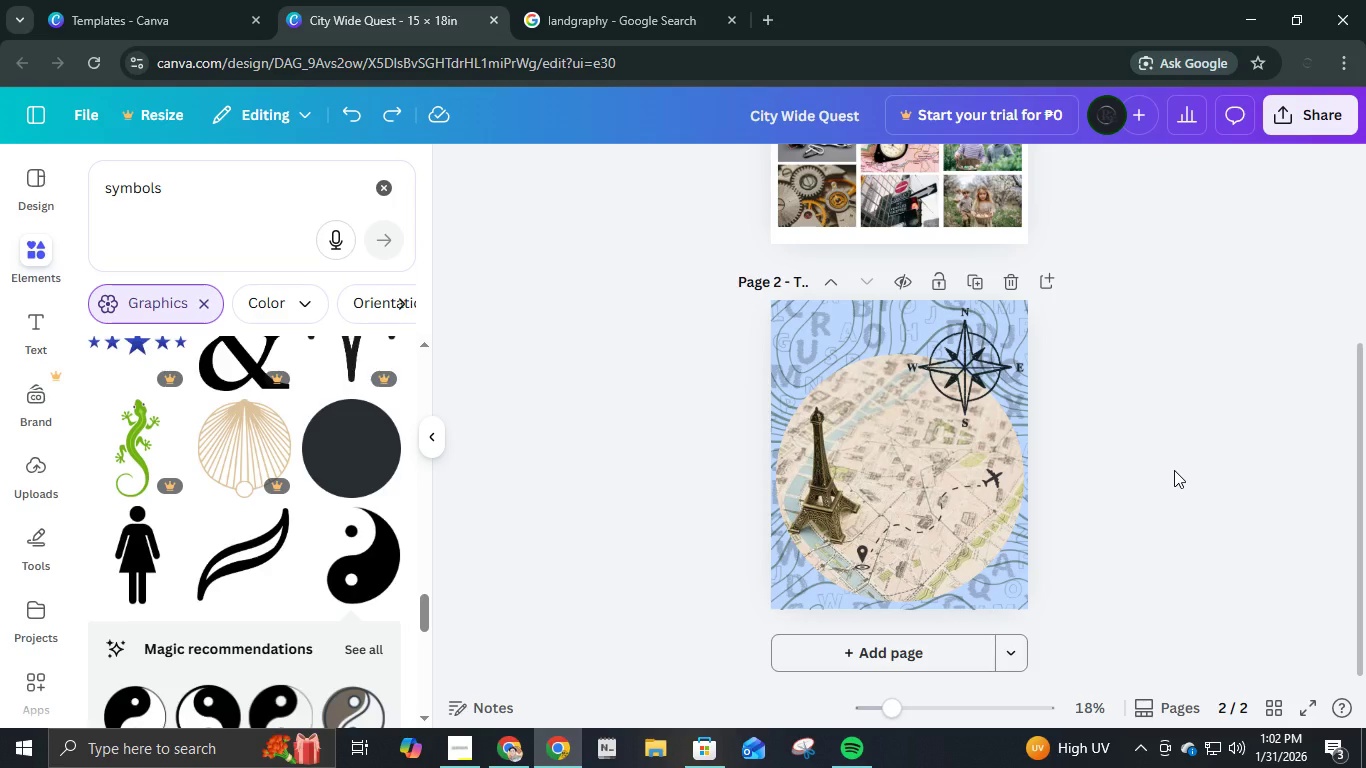 
left_click([1174, 470])
 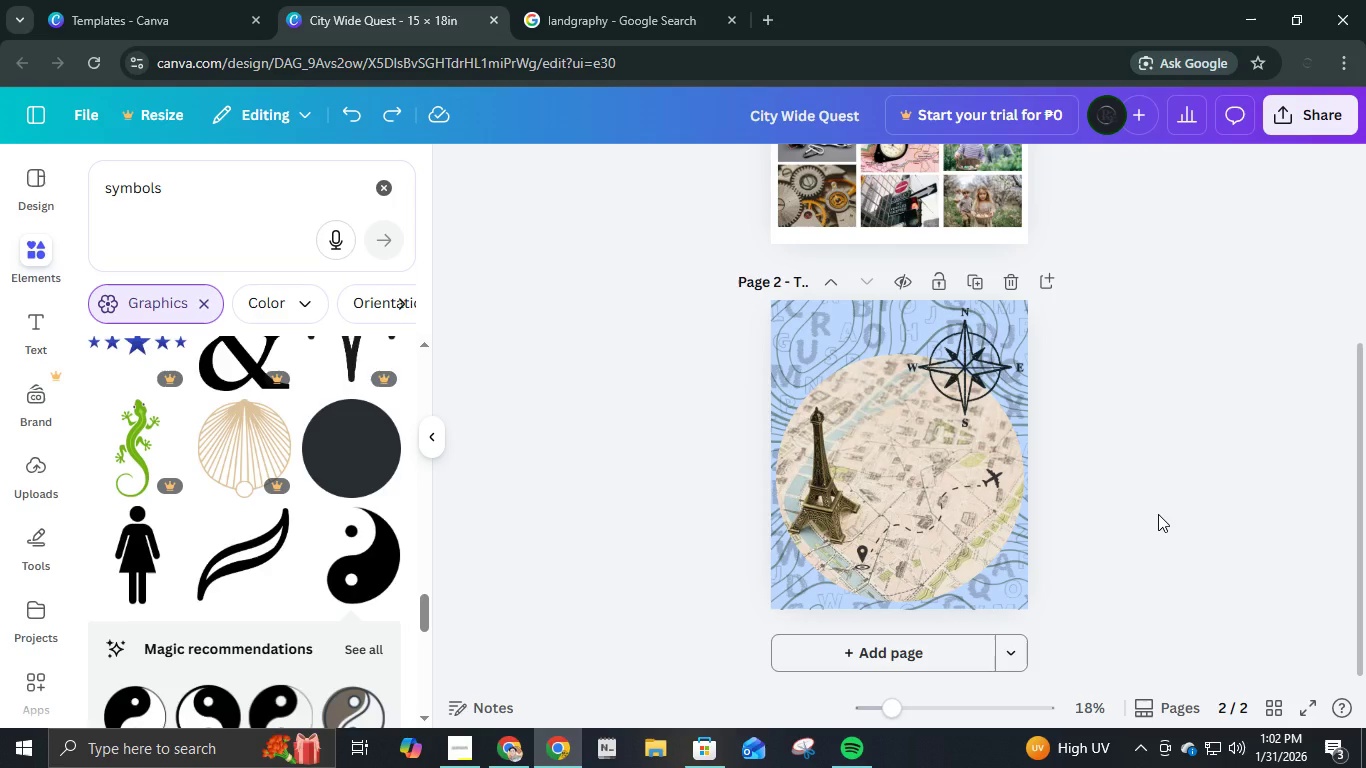 
scroll: coordinate [1158, 514], scroll_direction: down, amount: 1.0
 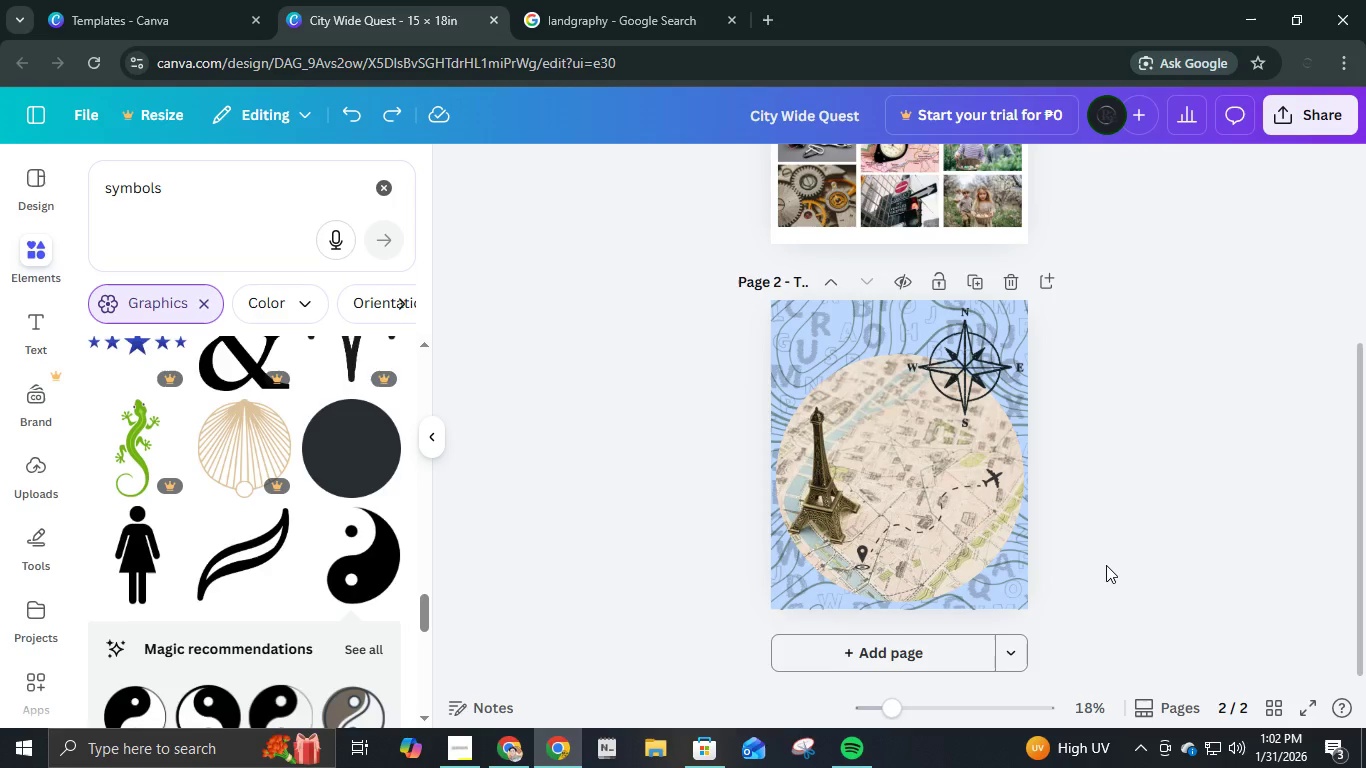 
scroll: coordinate [1110, 563], scroll_direction: up, amount: 1.0
 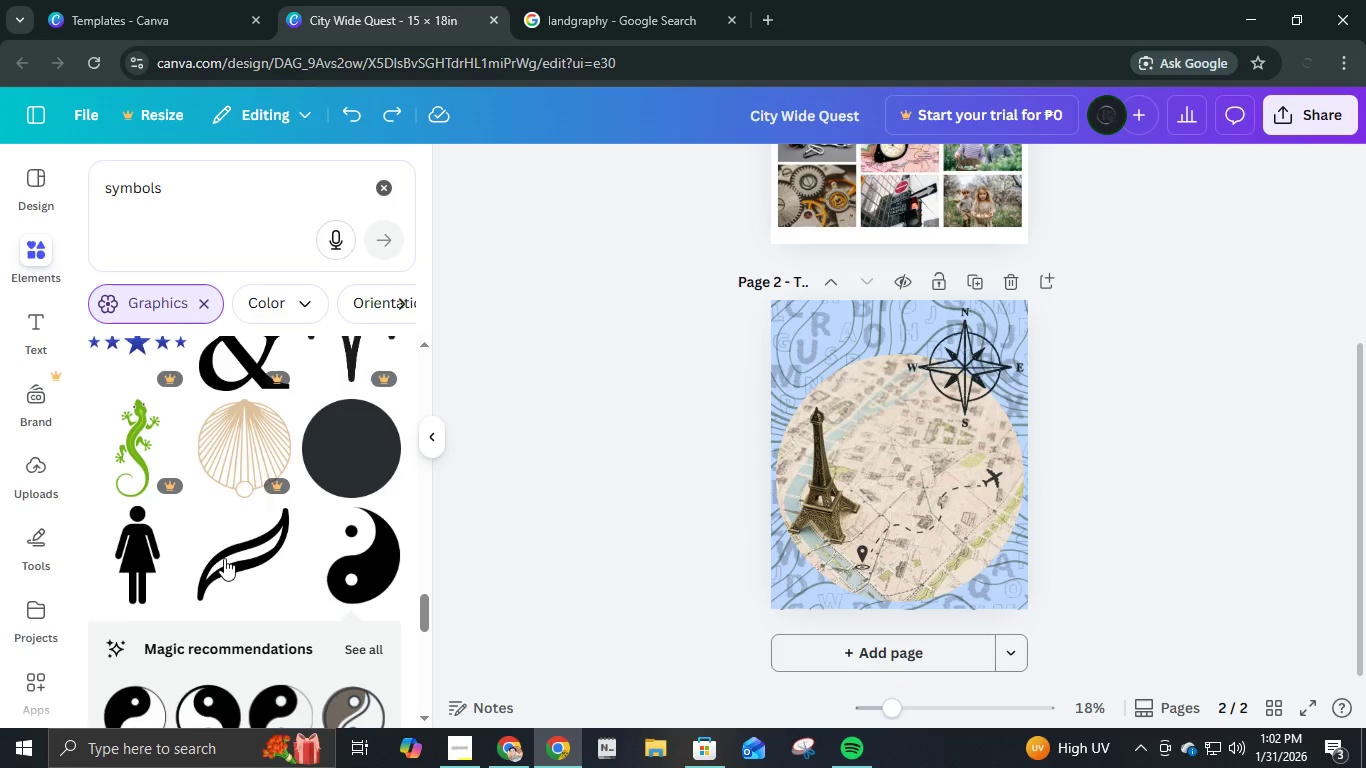 
scroll: coordinate [239, 589], scroll_direction: down, amount: 16.0
 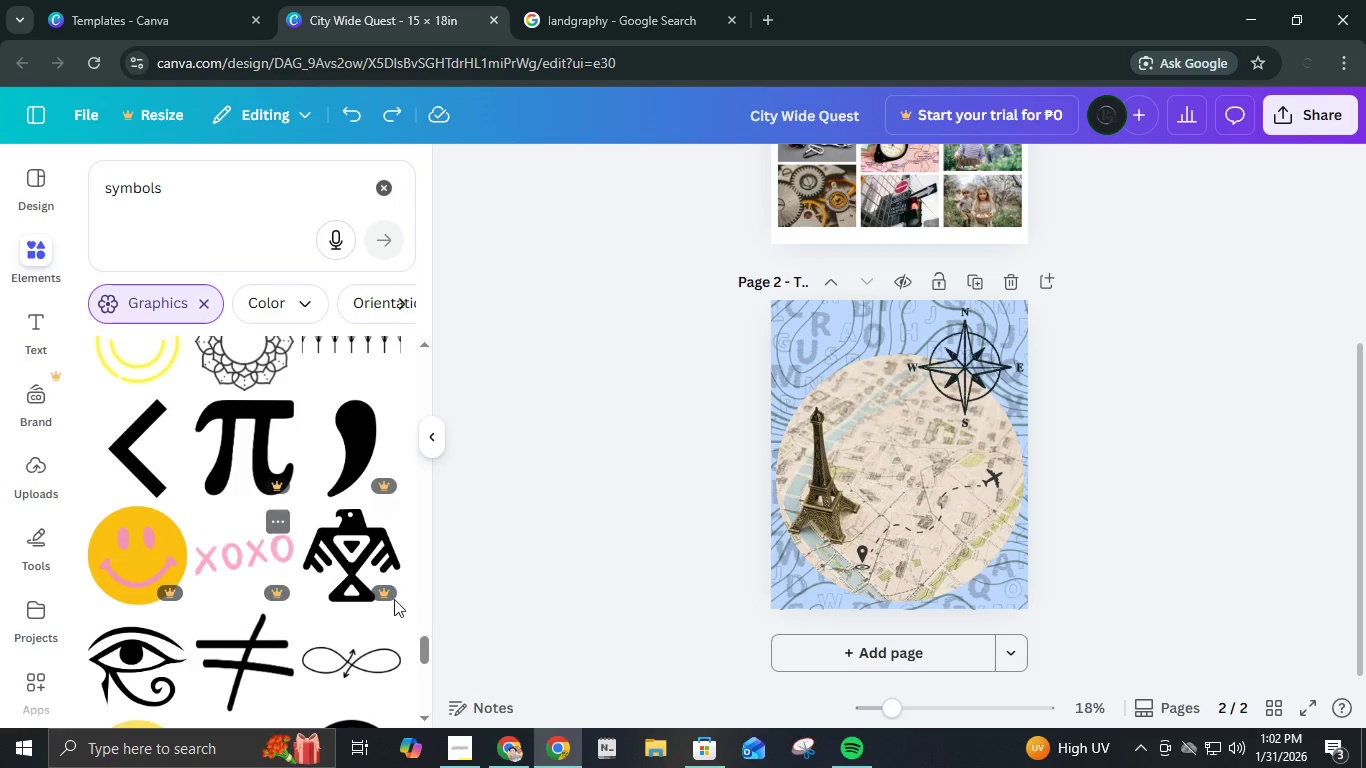 
scroll: coordinate [327, 670], scroll_direction: down, amount: 10.0
 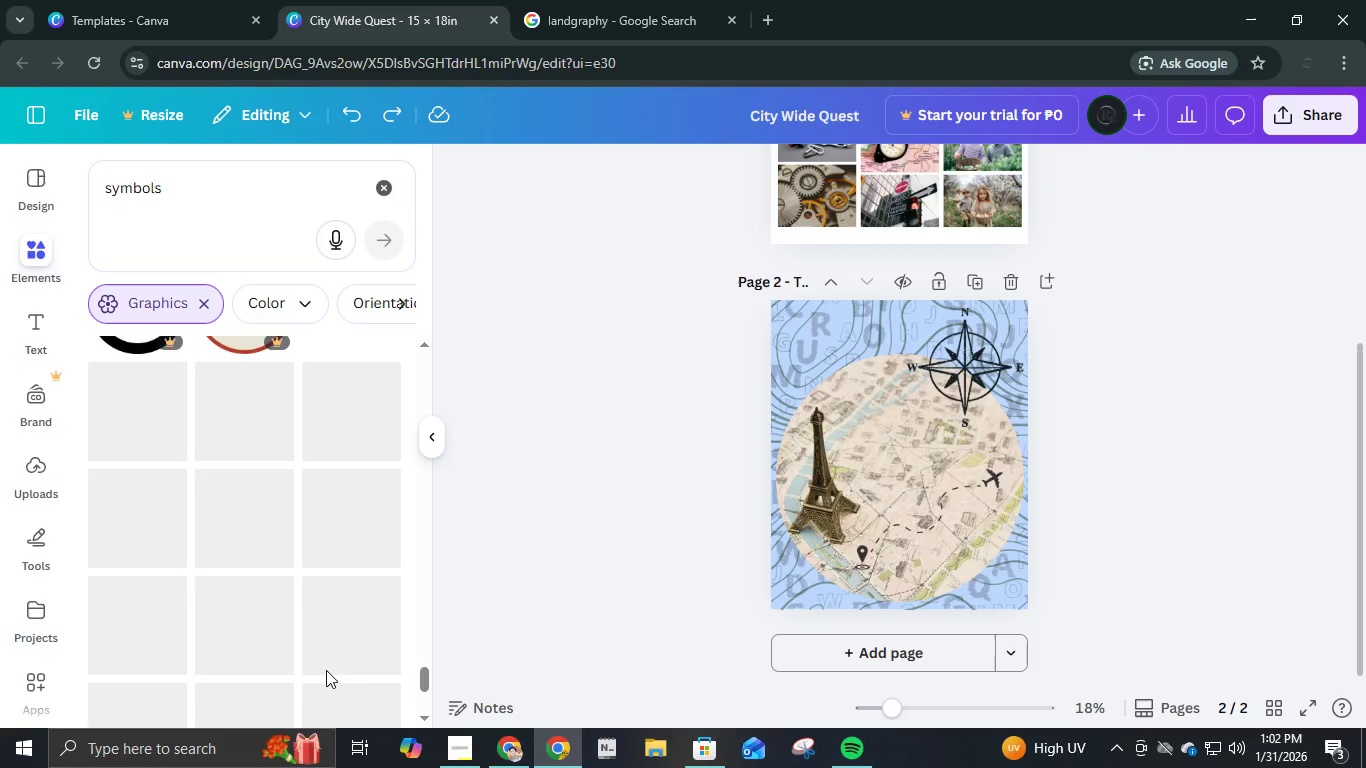 
scroll: coordinate [326, 670], scroll_direction: up, amount: 3.0
 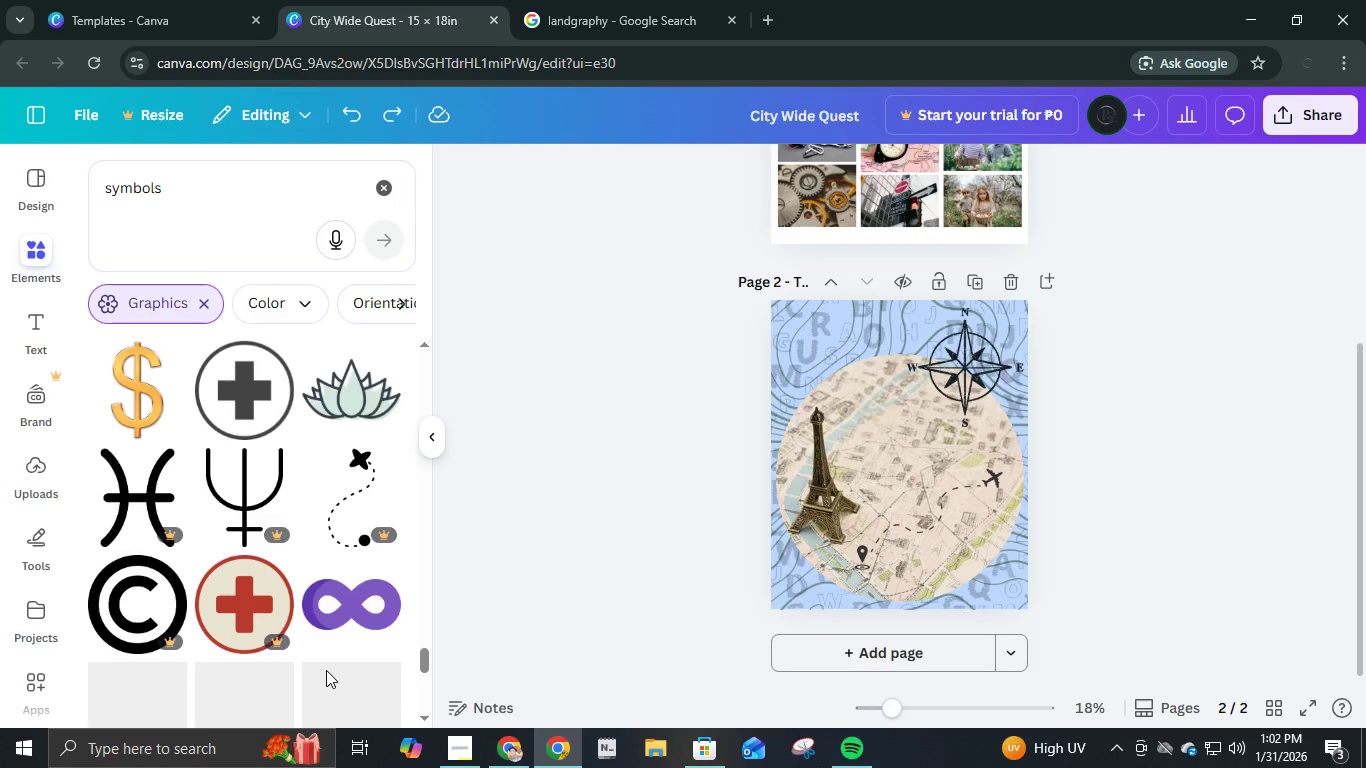 
scroll: coordinate [323, 670], scroll_direction: down, amount: 14.0
 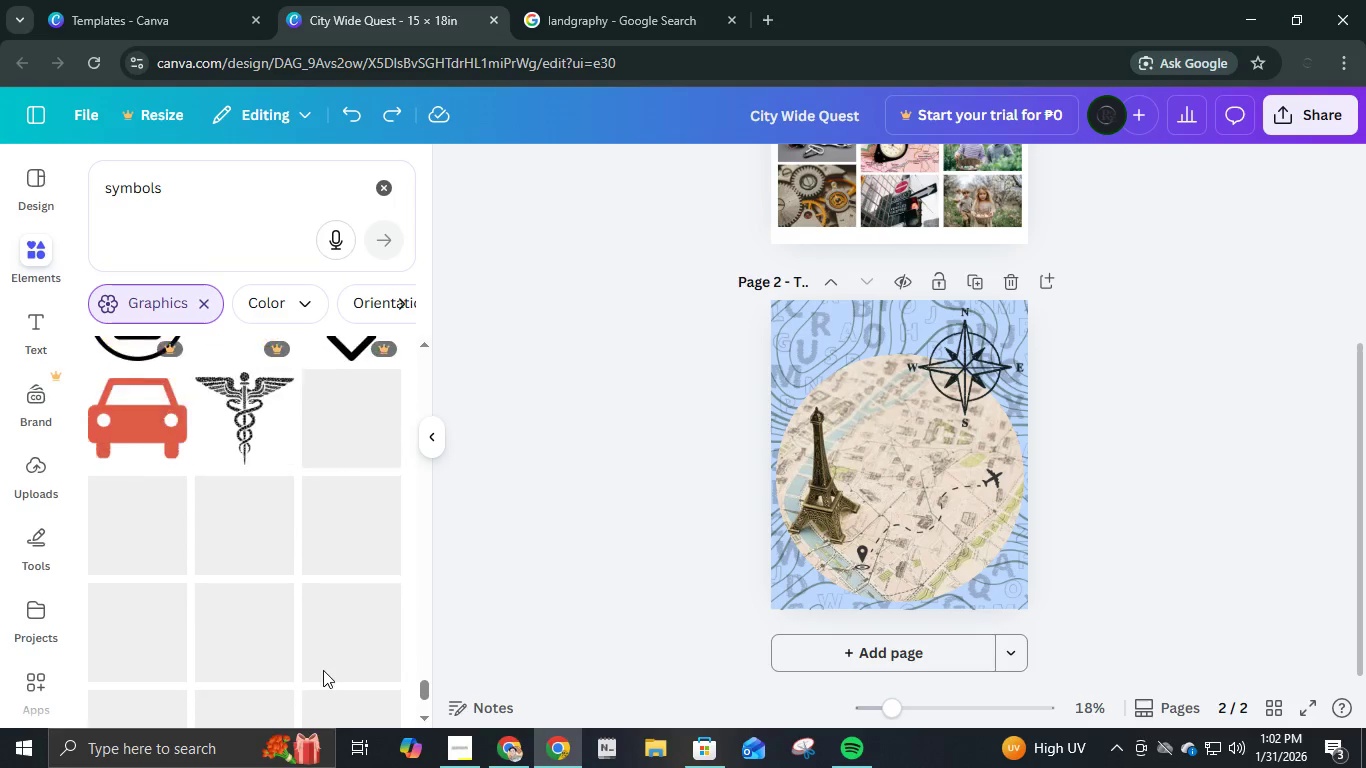 
scroll: coordinate [323, 670], scroll_direction: up, amount: 4.0
 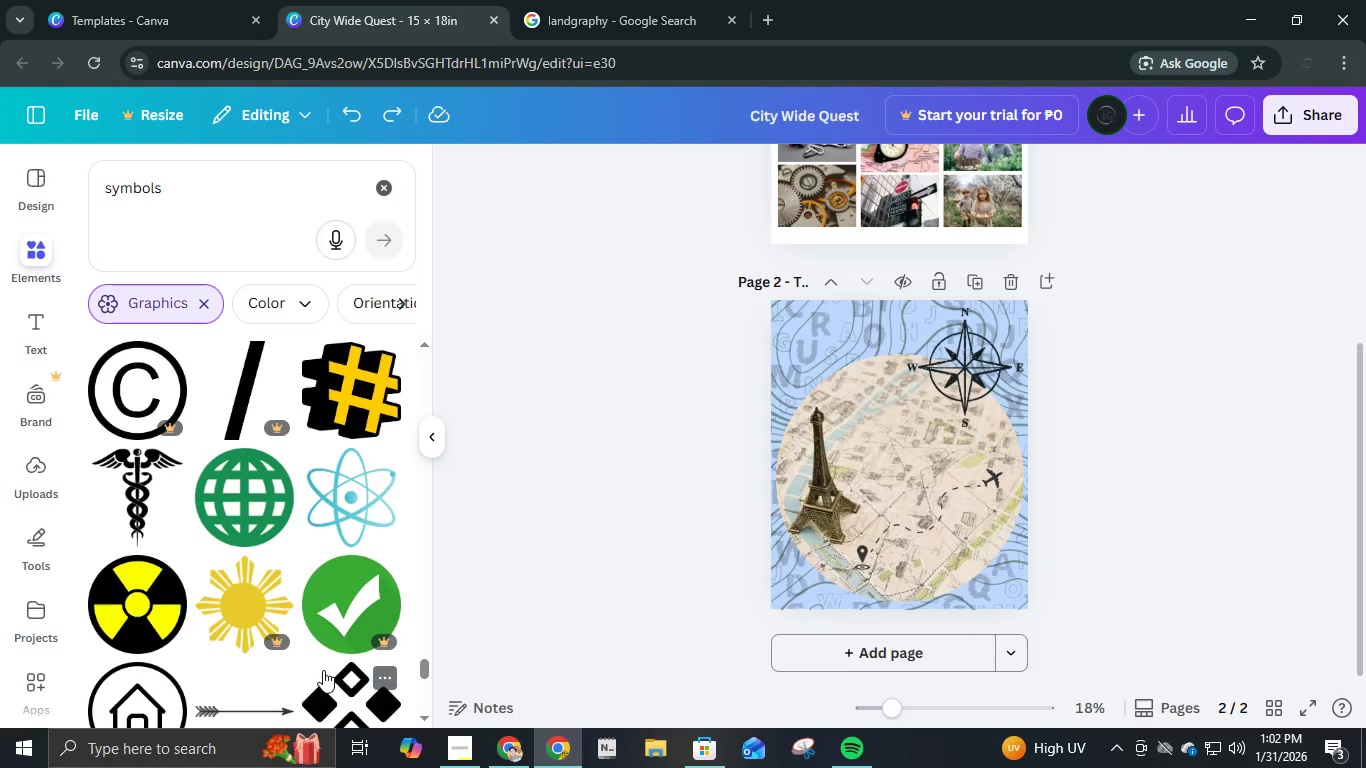 
scroll: coordinate [341, 585], scroll_direction: down, amount: 5.0
 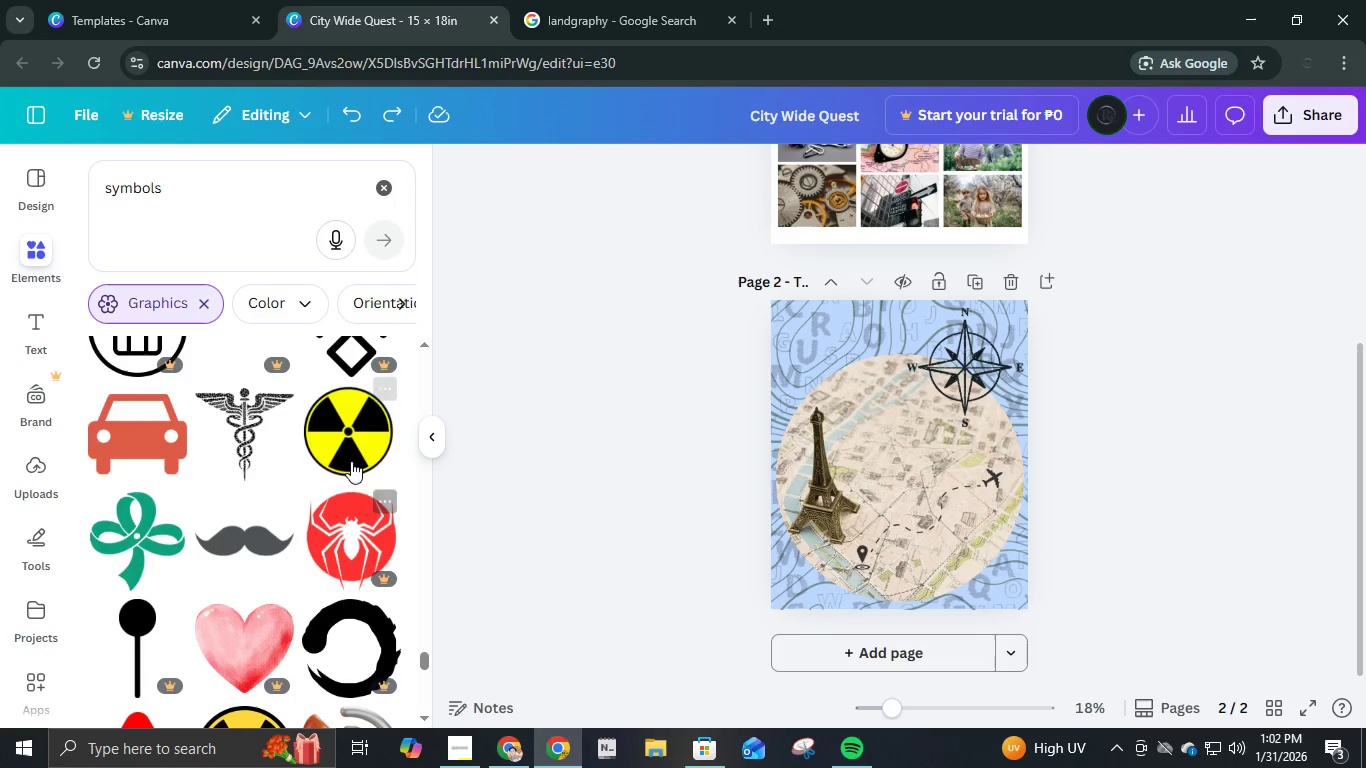 
left_click([351, 457])
 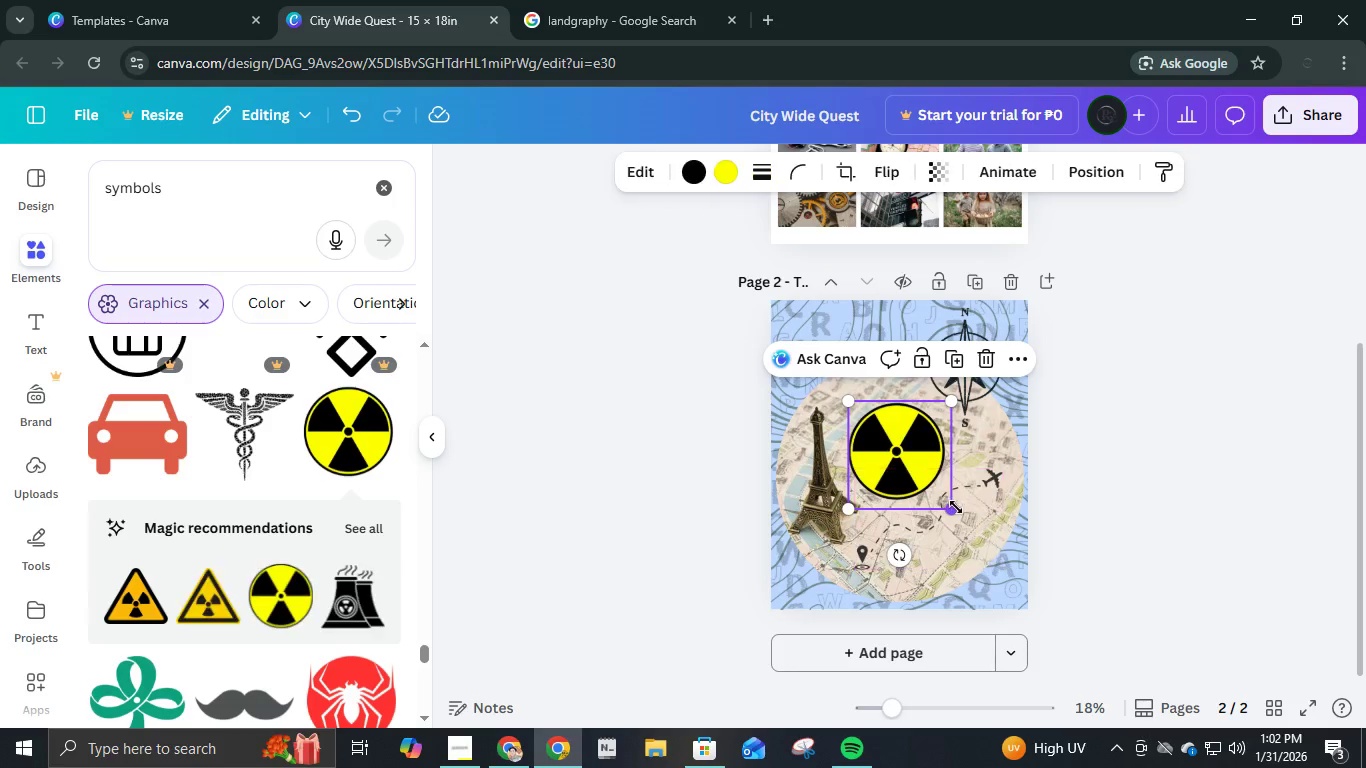 
left_click_drag(start_coordinate=[956, 508], to_coordinate=[884, 415])
 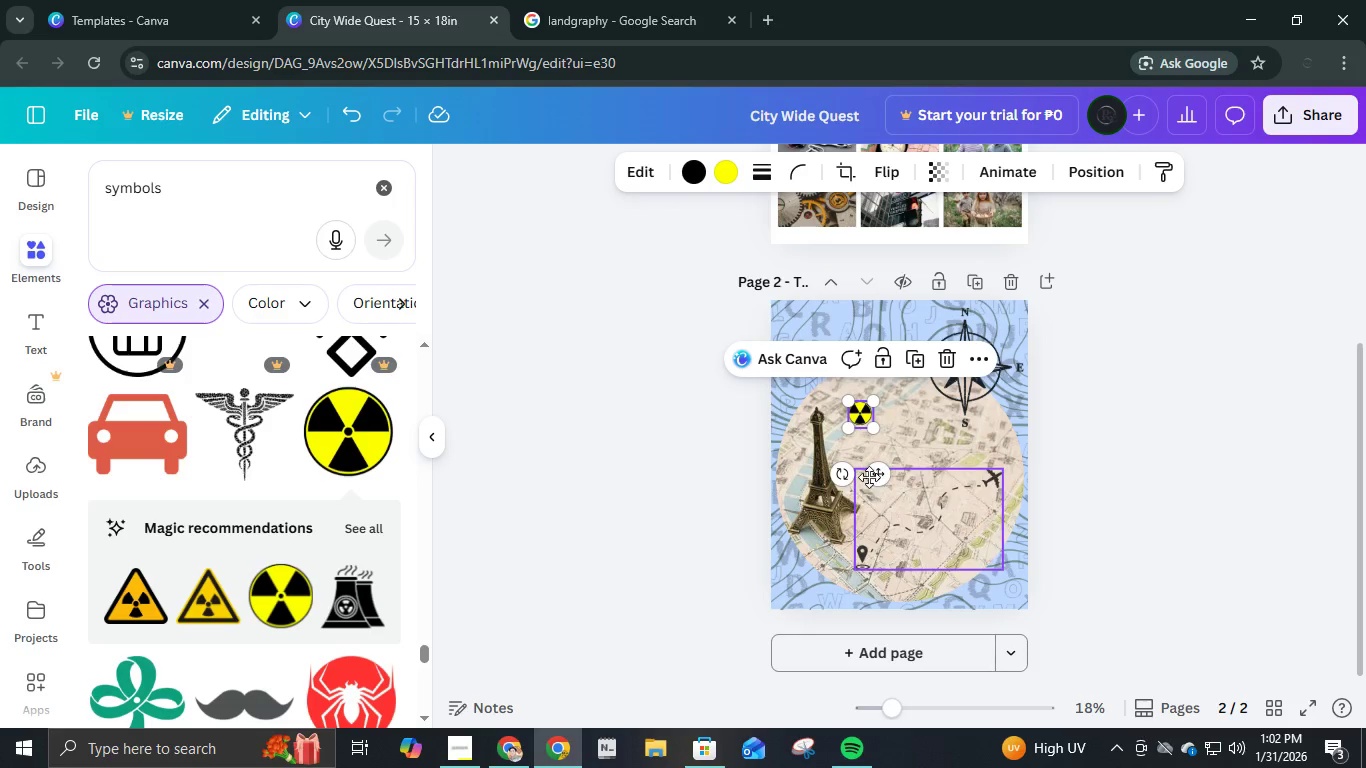 
left_click_drag(start_coordinate=[871, 466], to_coordinate=[861, 448])
 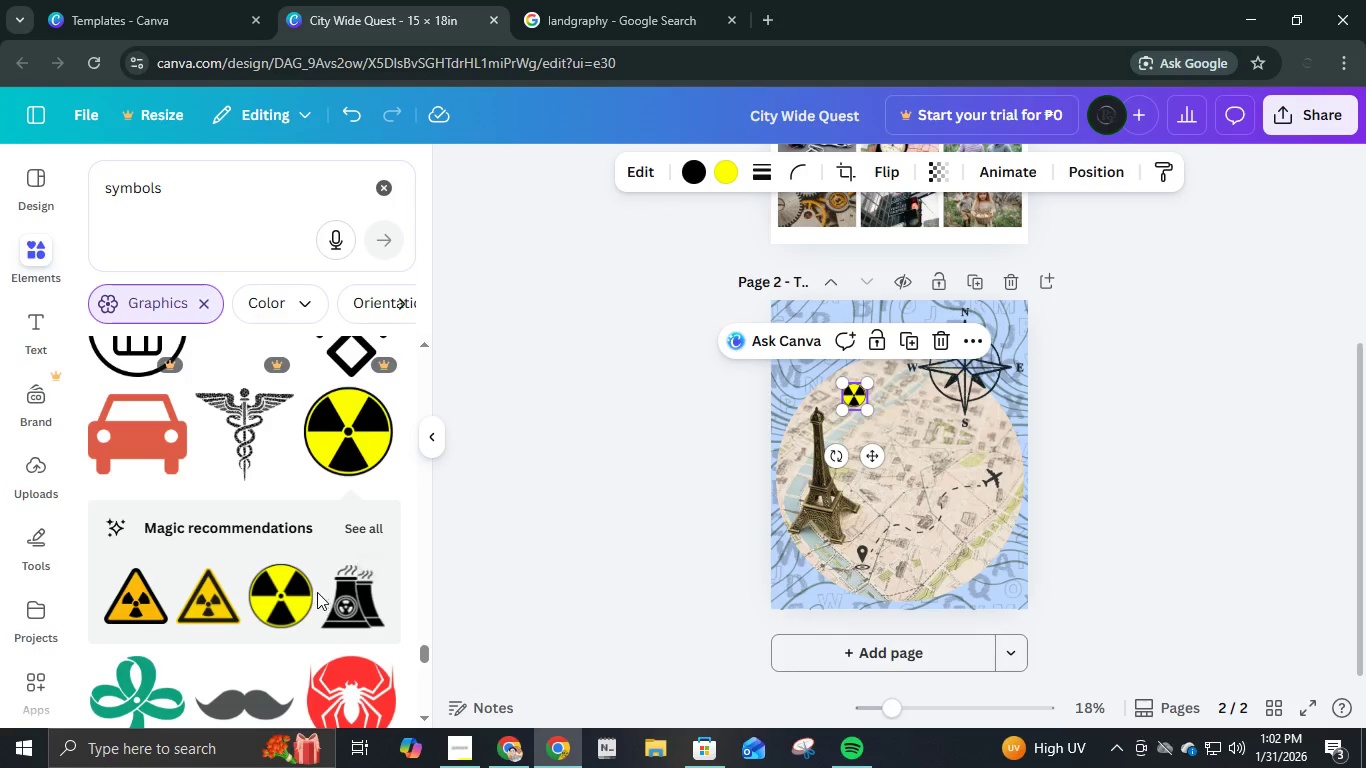 
scroll: coordinate [314, 609], scroll_direction: down, amount: 3.0
 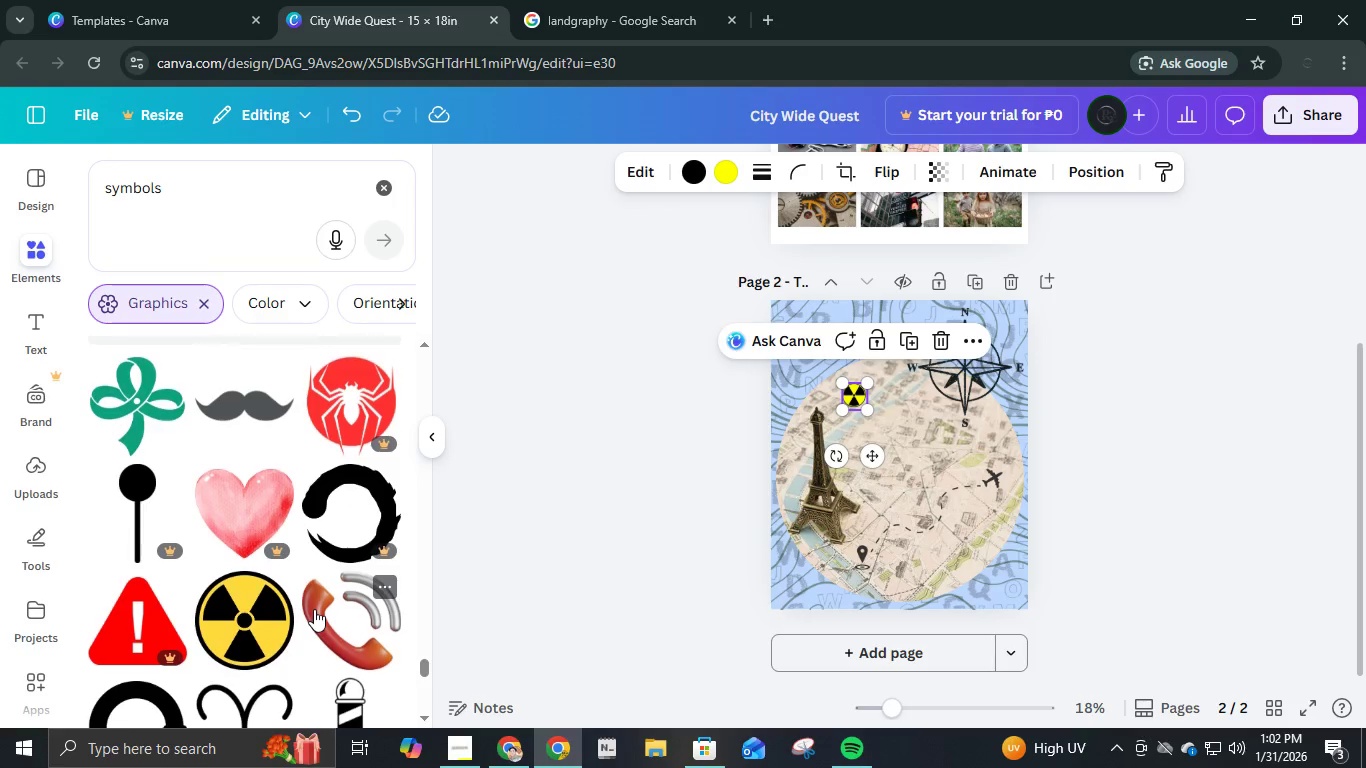 
scroll: coordinate [314, 609], scroll_direction: up, amount: 2.0
 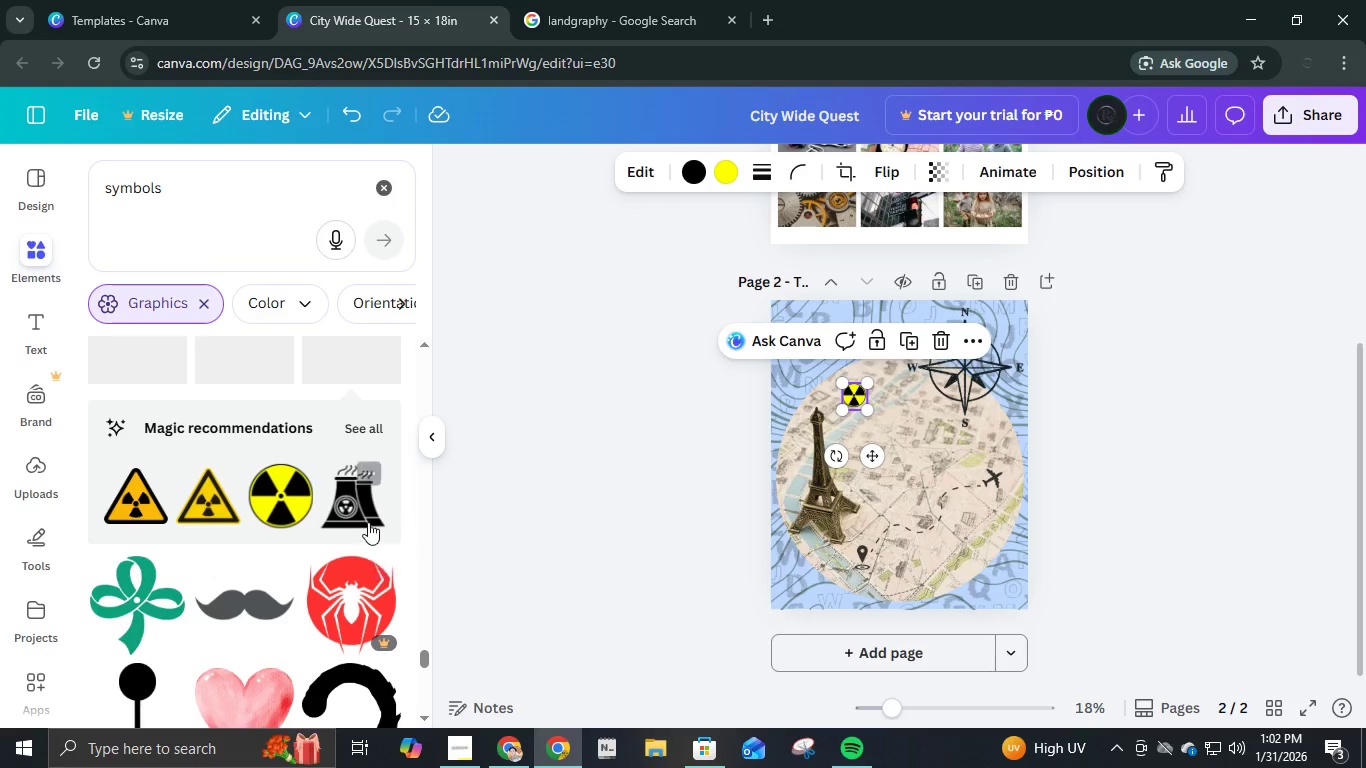 
left_click([368, 522])
 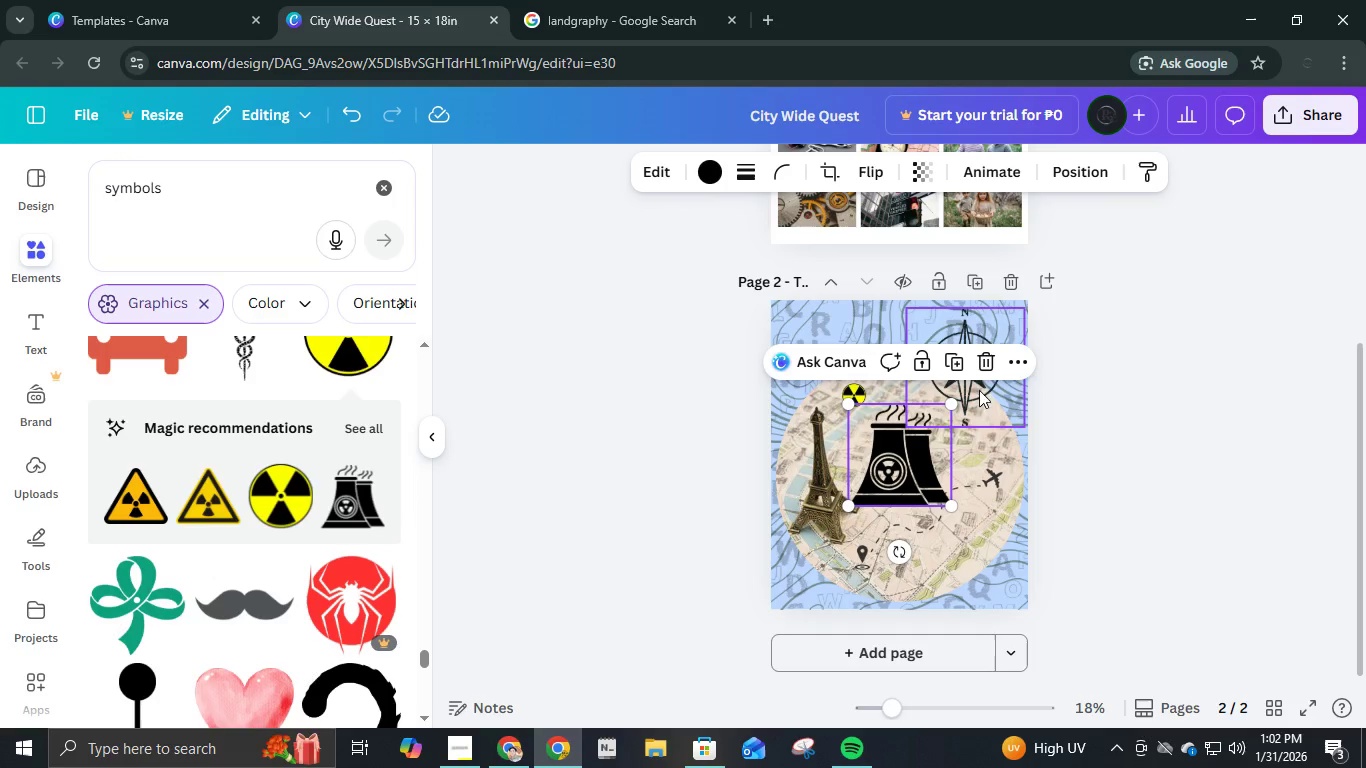 
left_click([977, 367])
 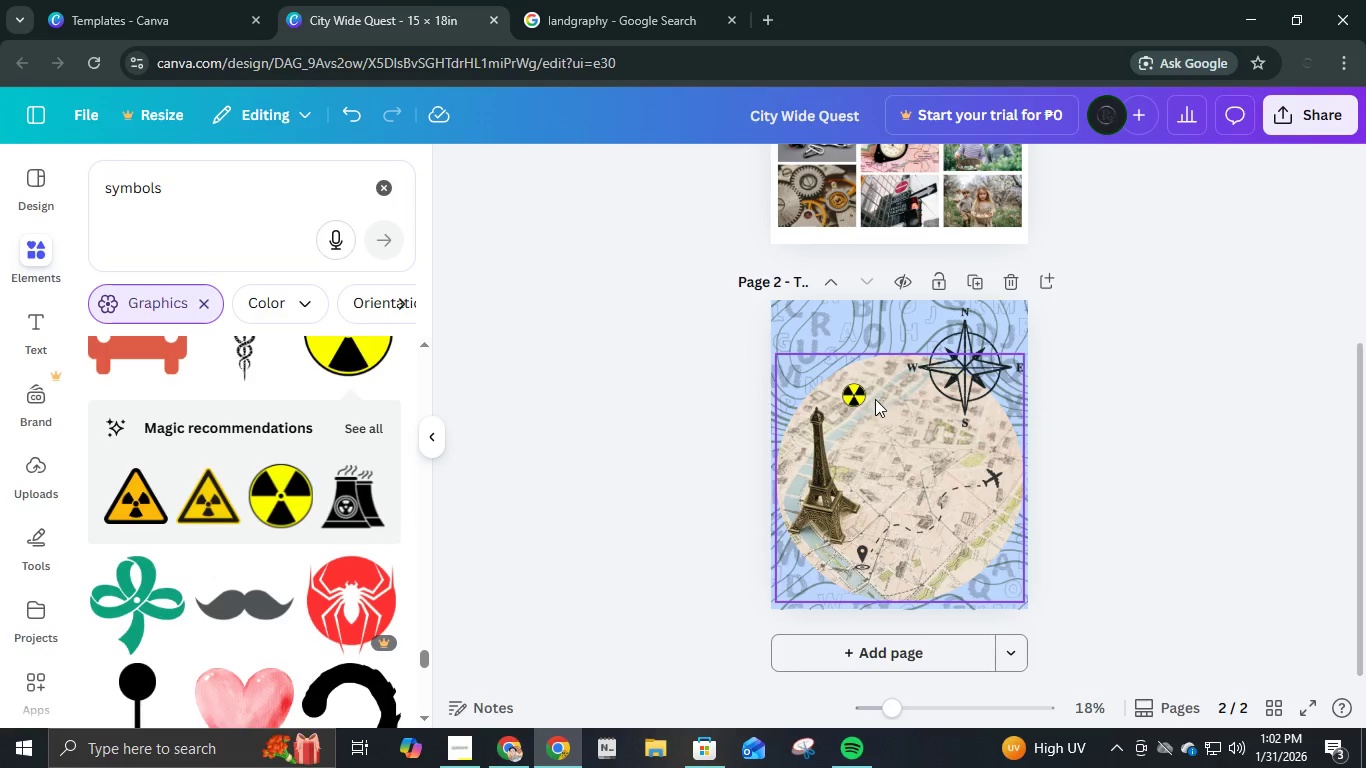 
left_click([853, 400])
 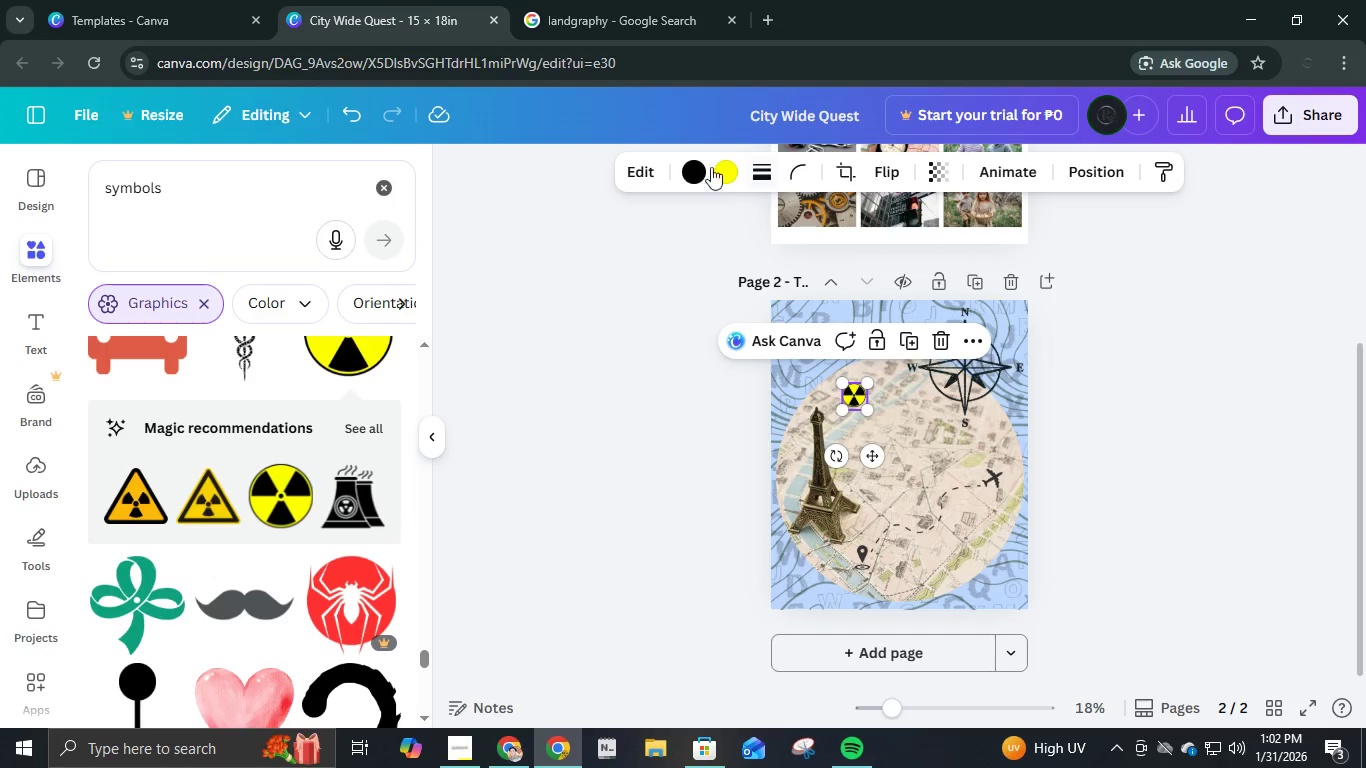 
left_click([695, 164])
 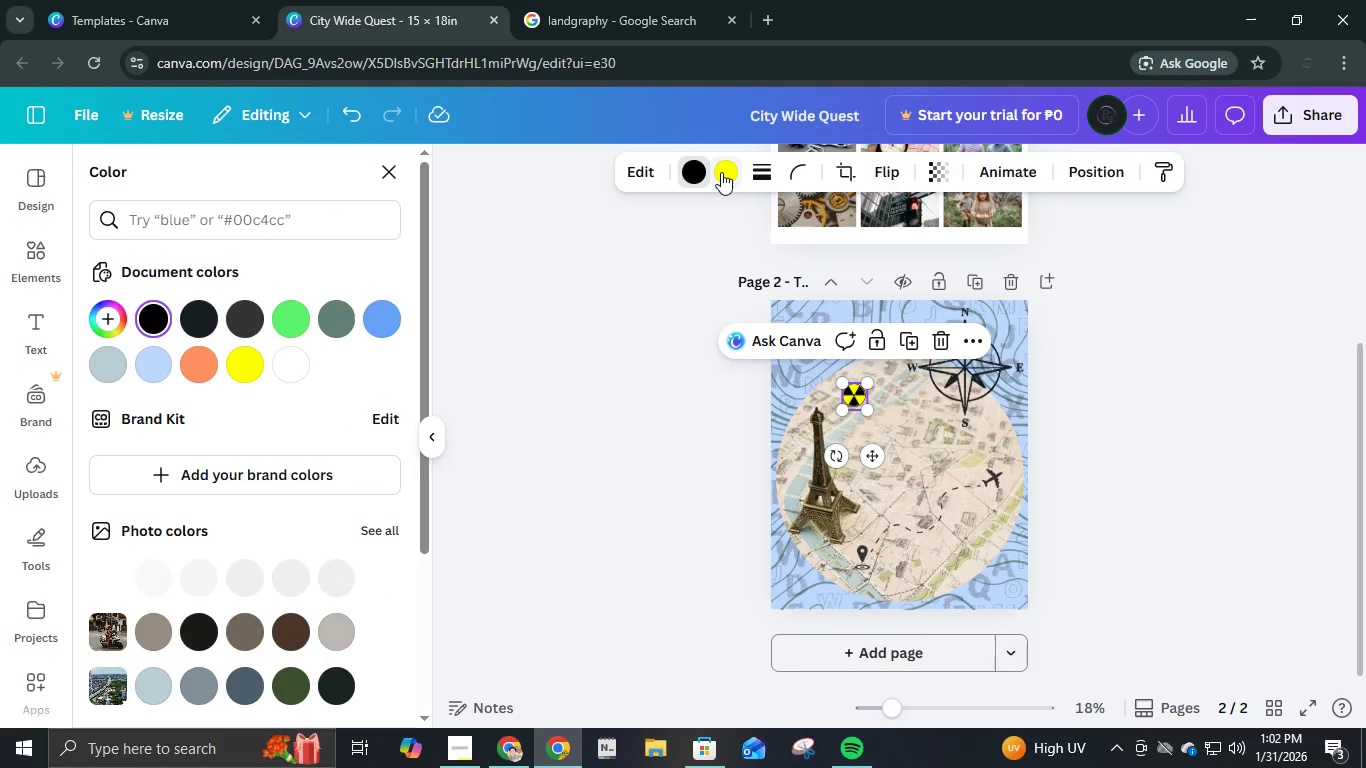 
left_click([729, 172])
 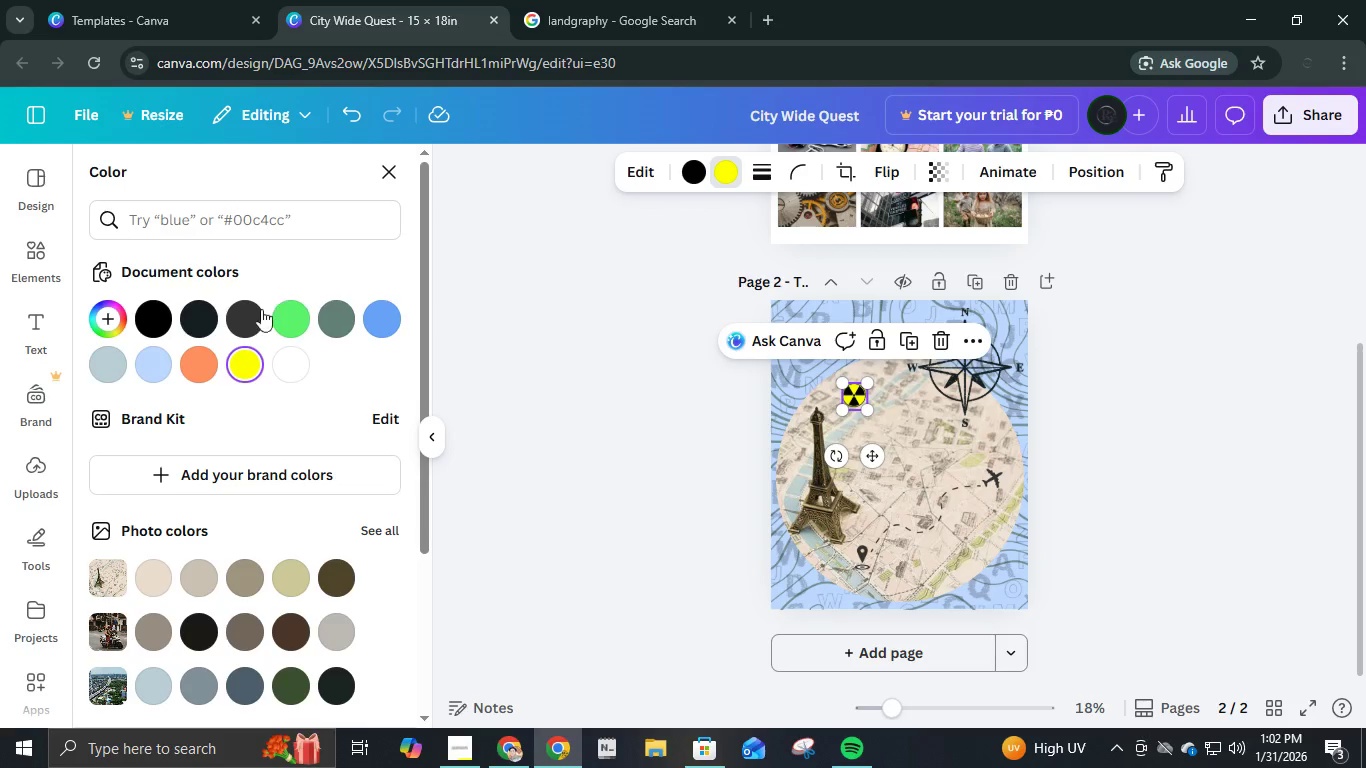 
left_click([250, 326])
 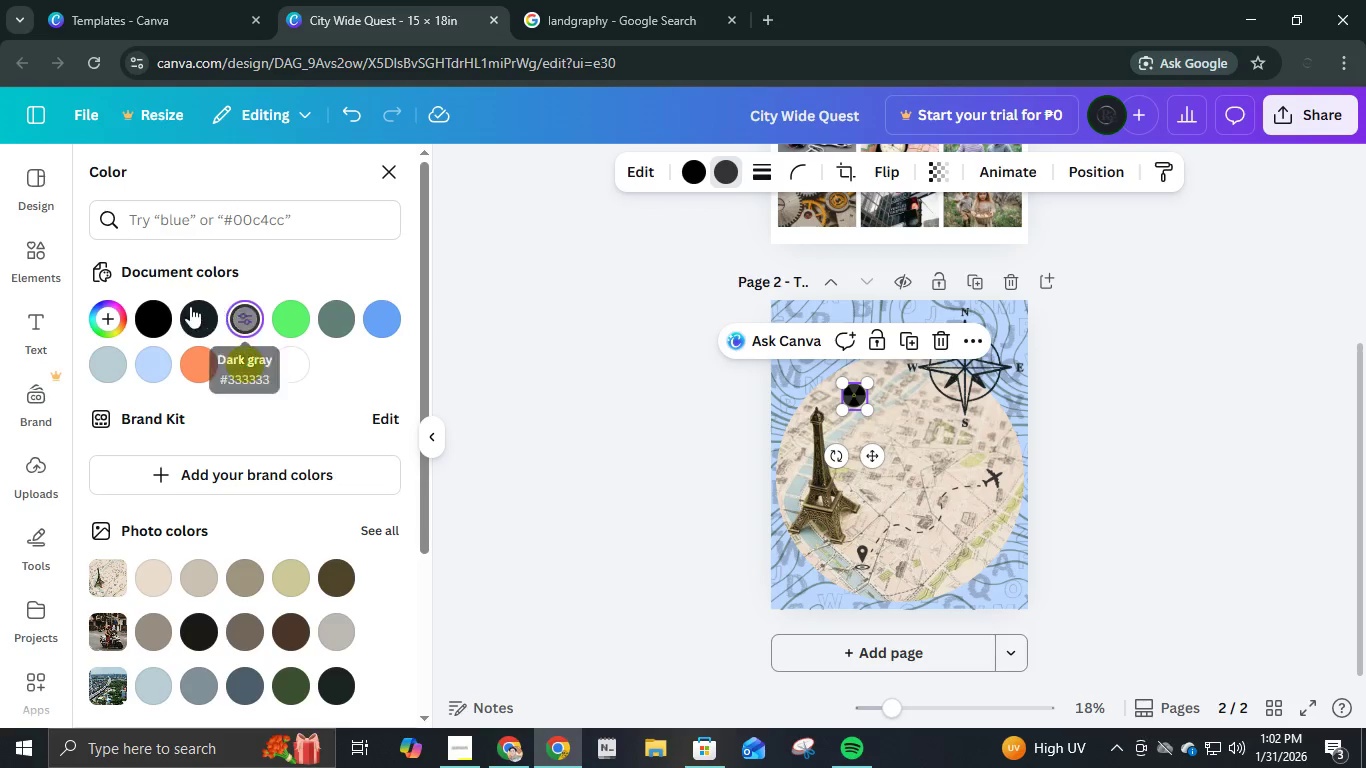 
left_click([192, 306])
 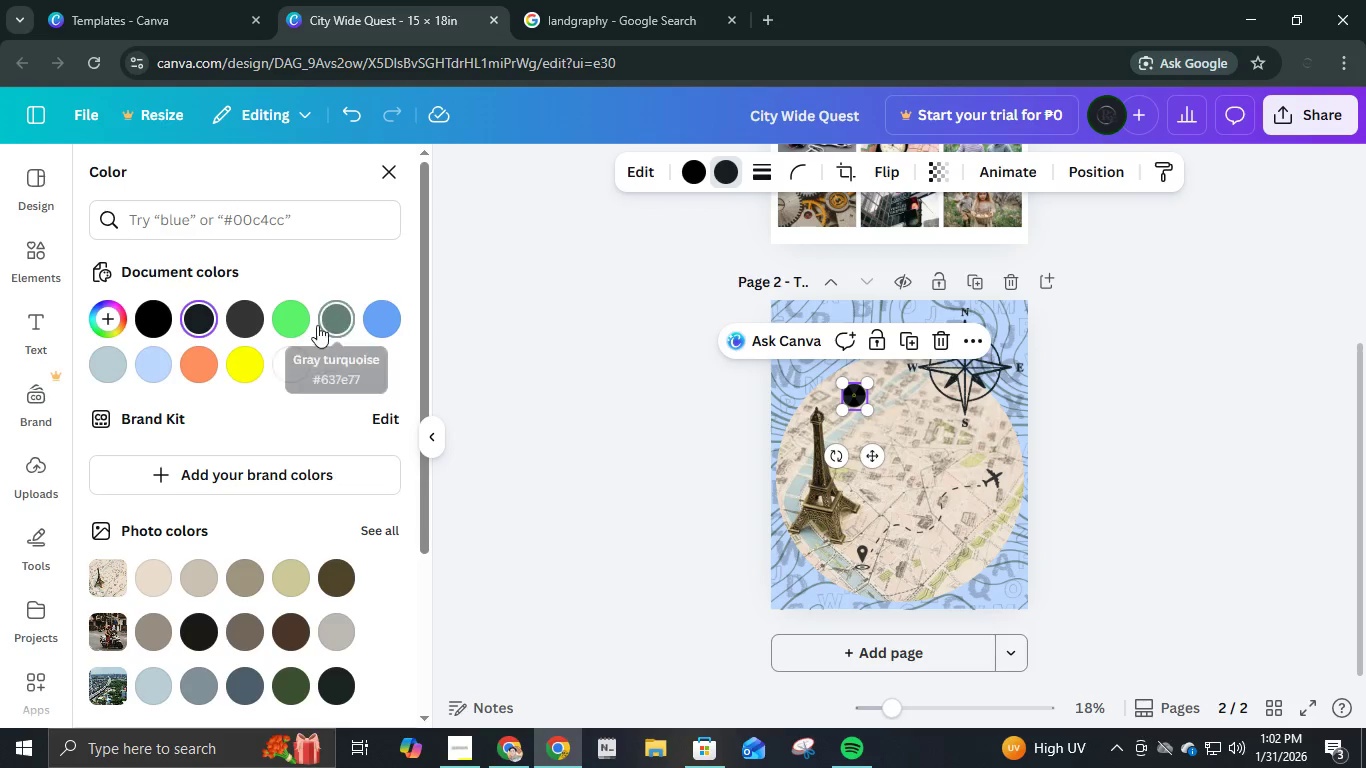 
left_click([309, 320])
 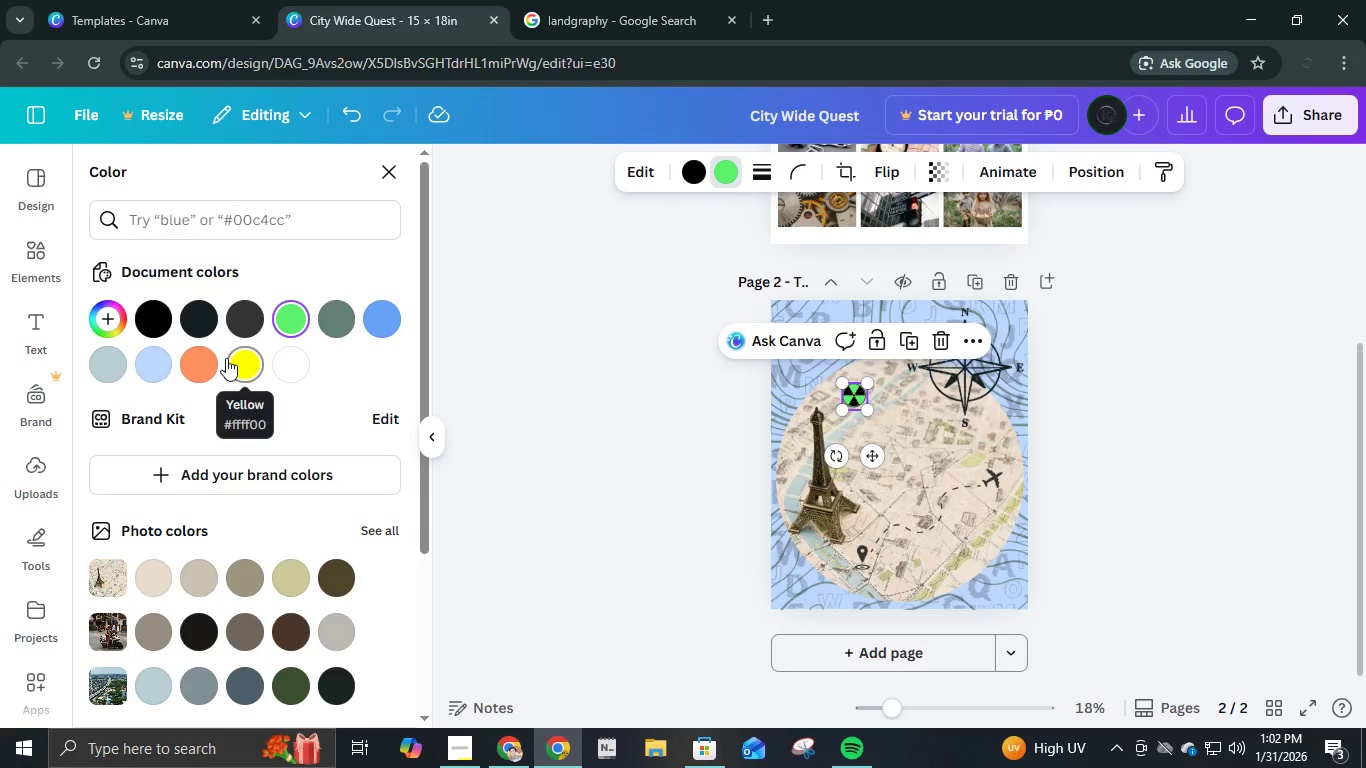 
left_click([227, 359])
 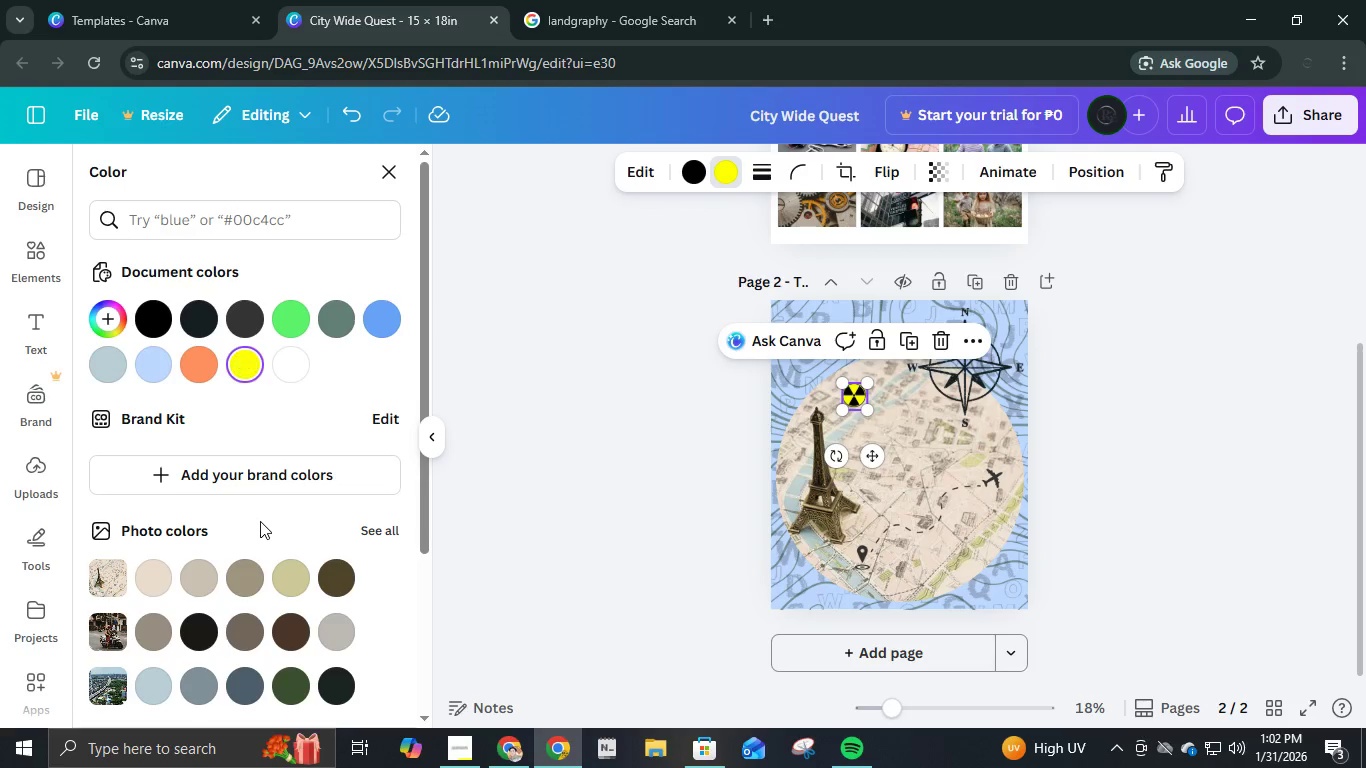 
scroll: coordinate [262, 521], scroll_direction: down, amount: 5.0
 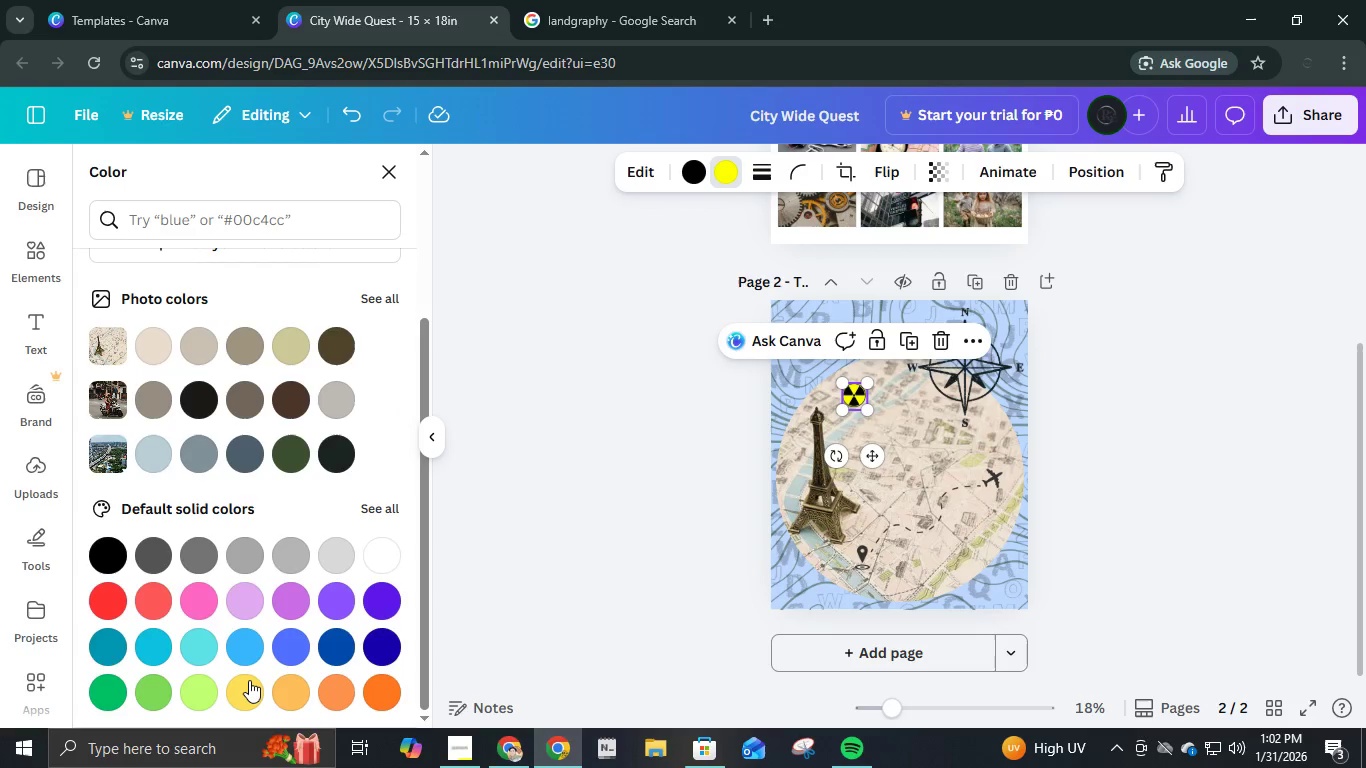 
left_click([250, 680])
 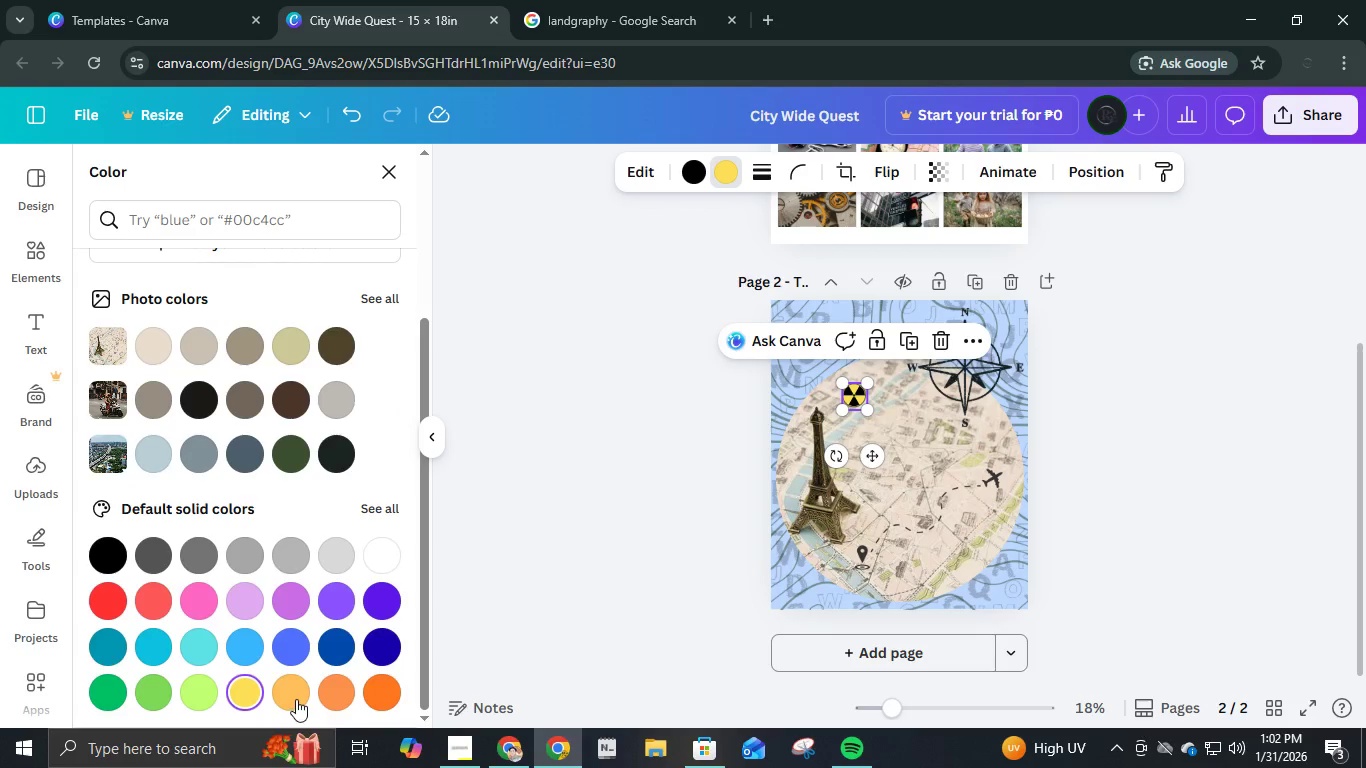 
left_click([296, 698])
 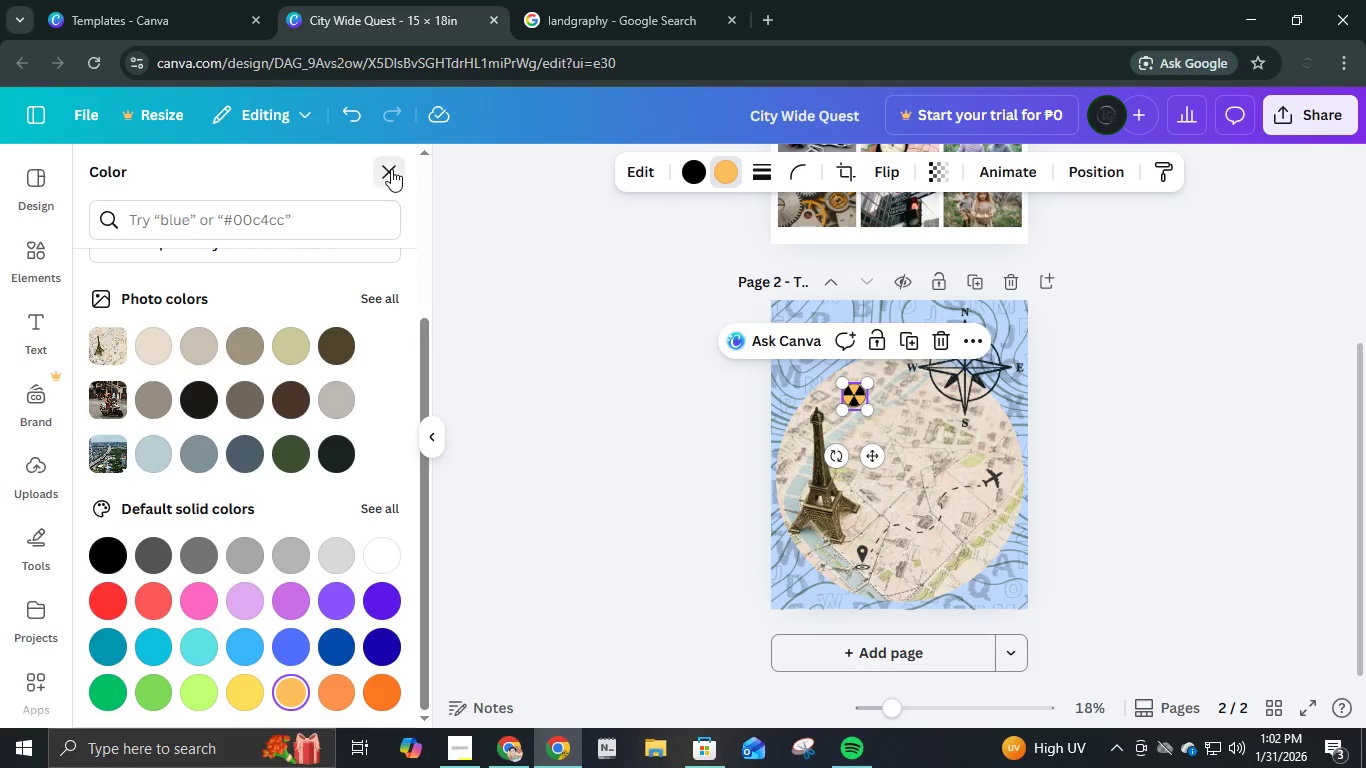 
double_click([576, 454])
 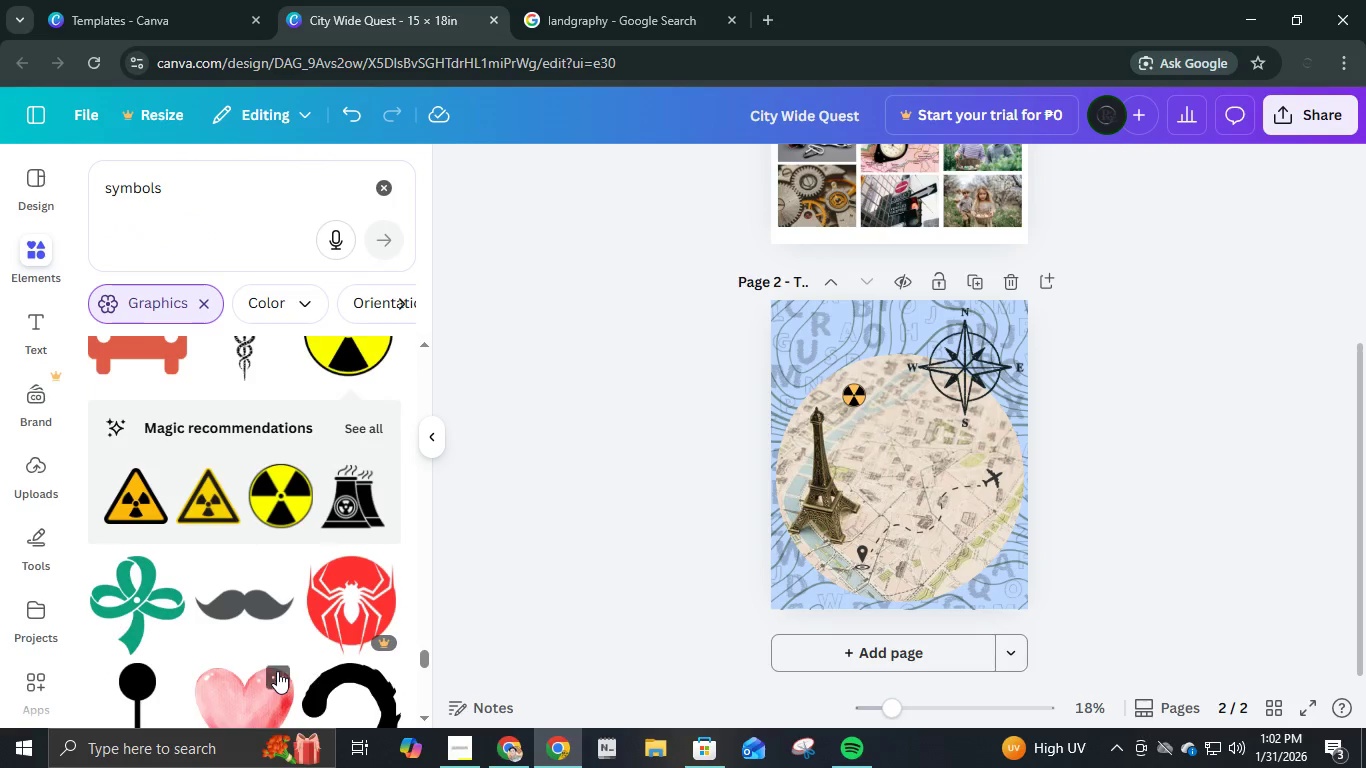 
scroll: coordinate [326, 593], scroll_direction: down, amount: 8.0
 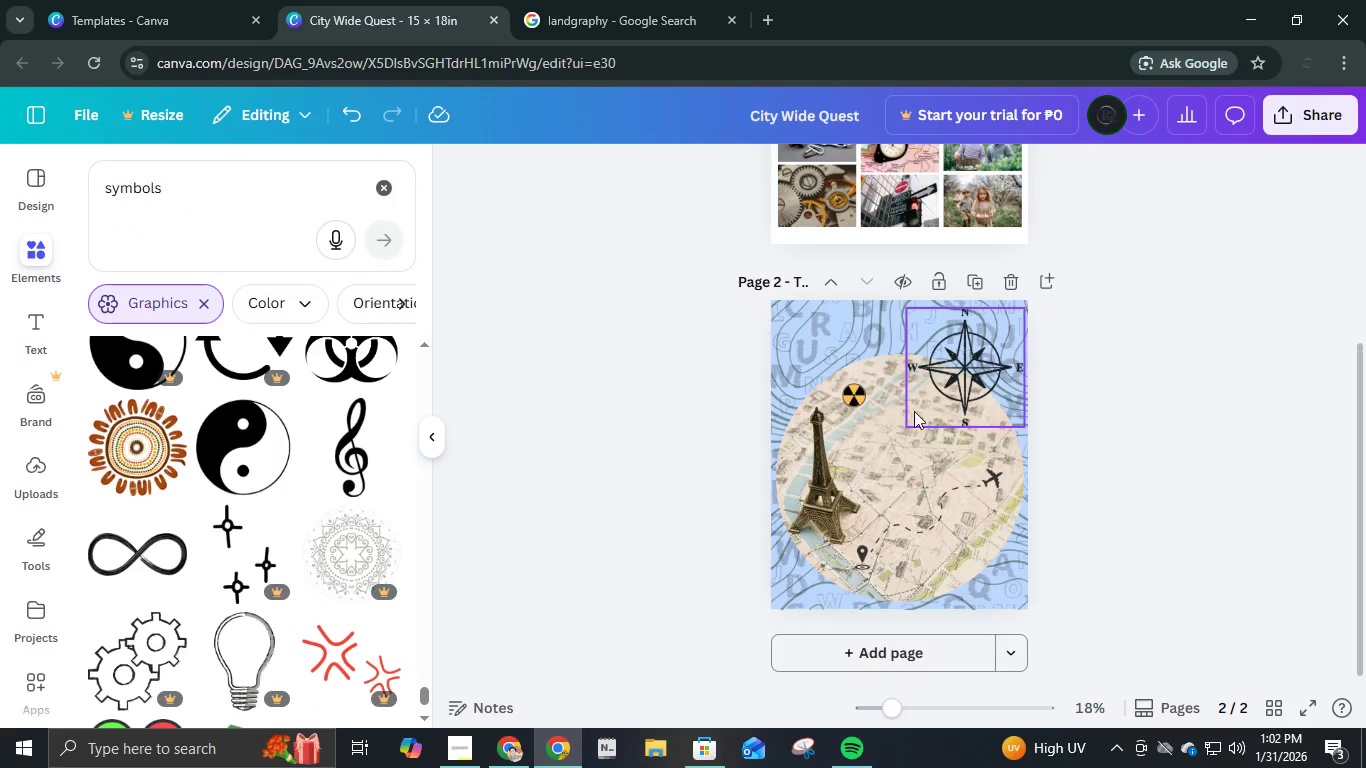 
left_click([312, 375])
 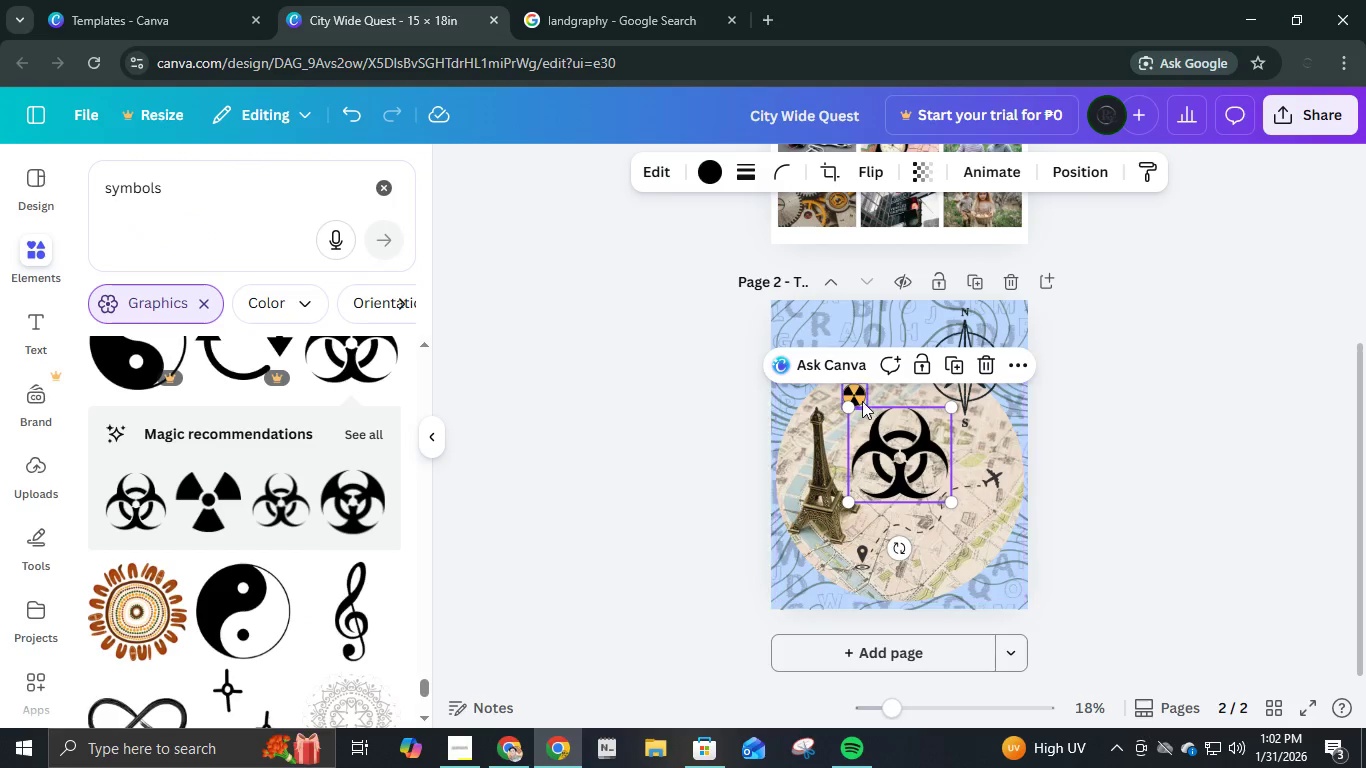 
left_click([856, 397])
 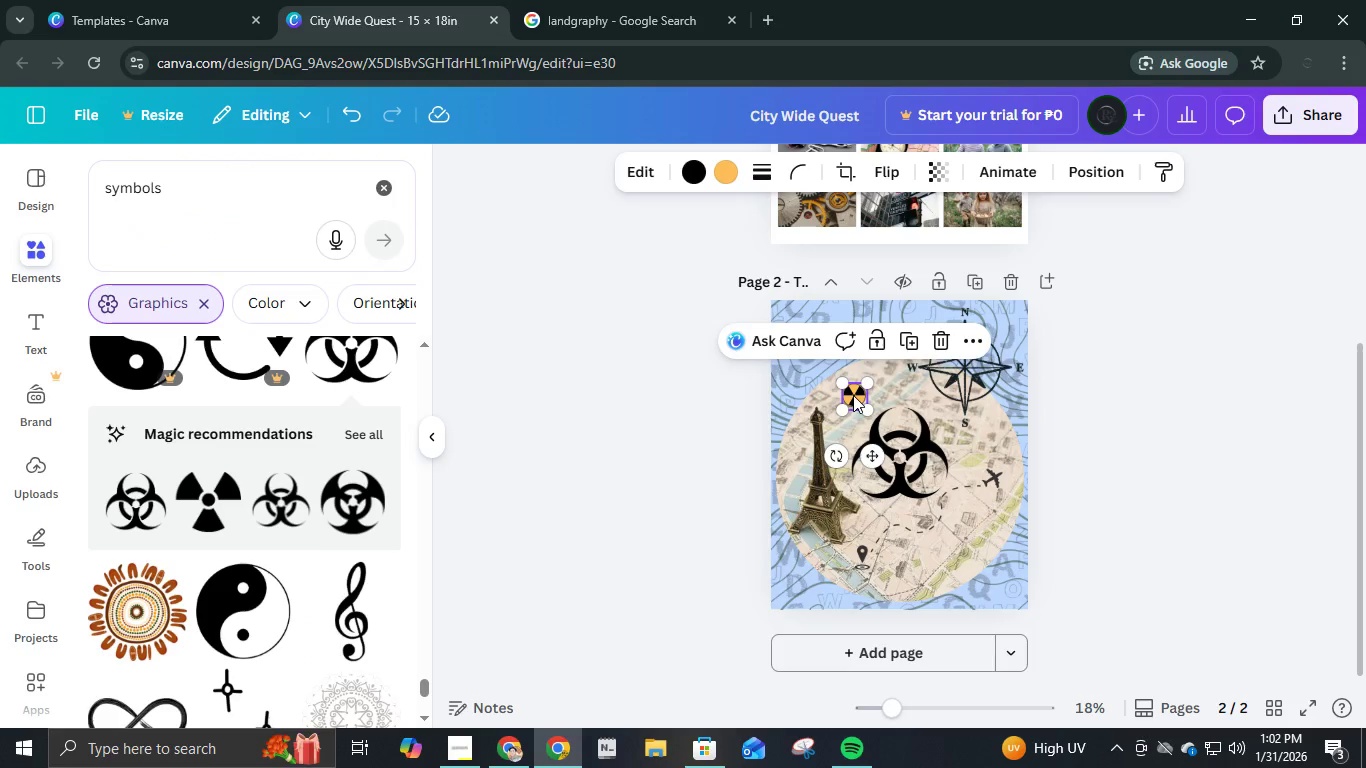 
key(Delete)
 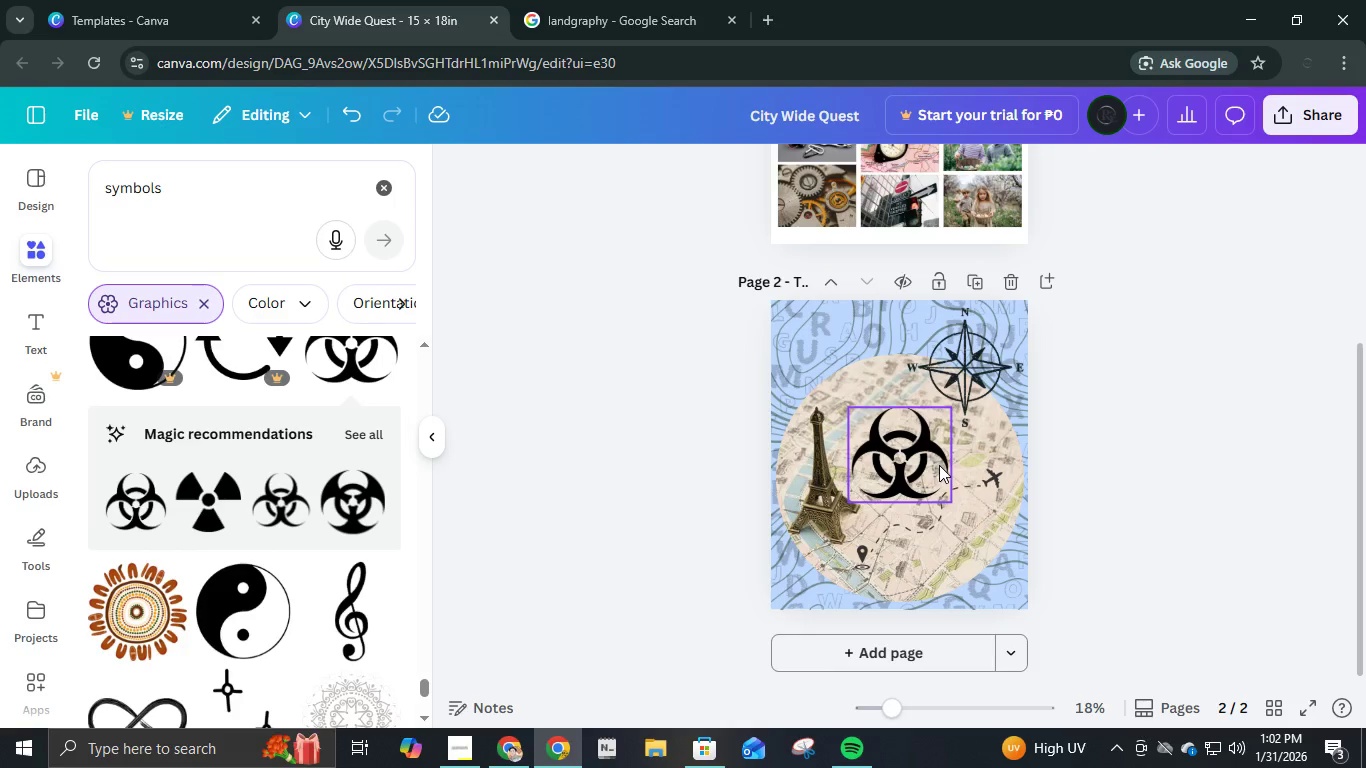 
left_click([939, 465])
 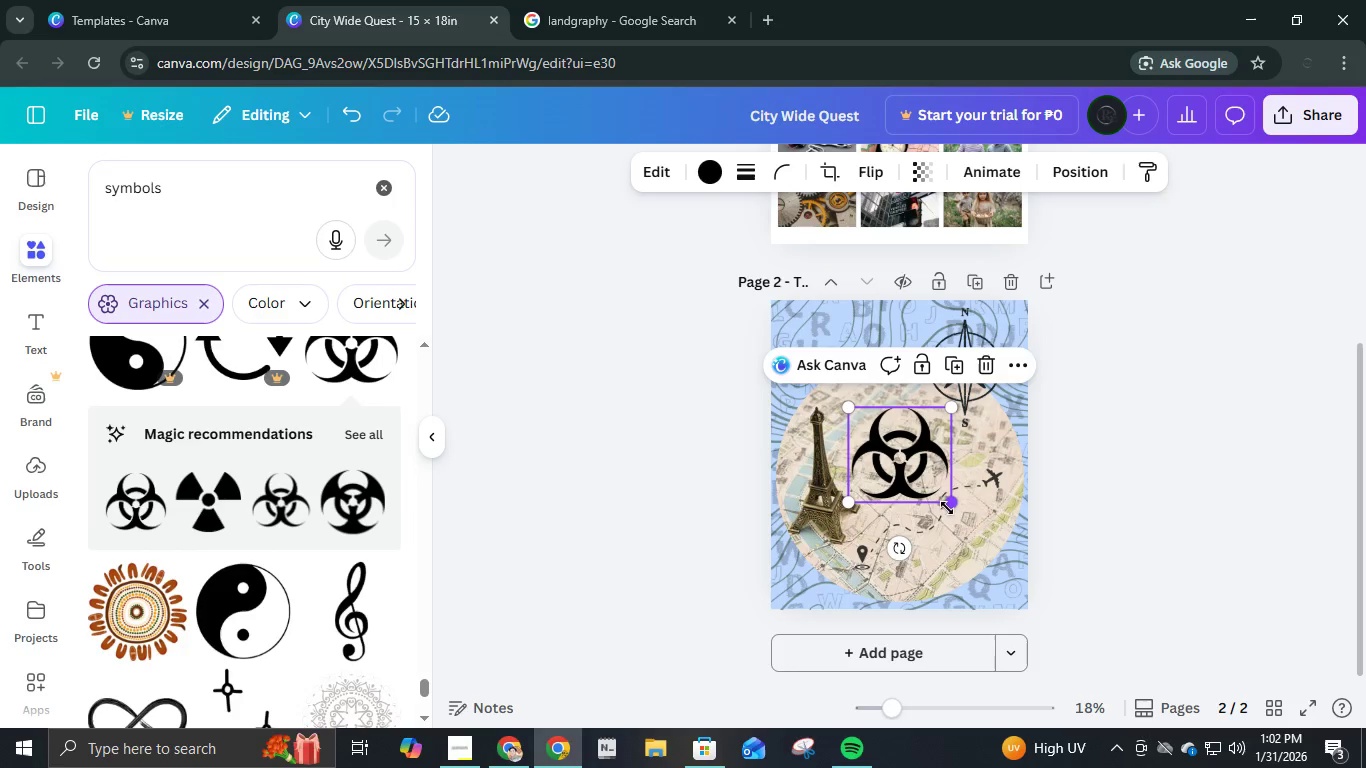 
left_click_drag(start_coordinate=[950, 508], to_coordinate=[888, 436])
 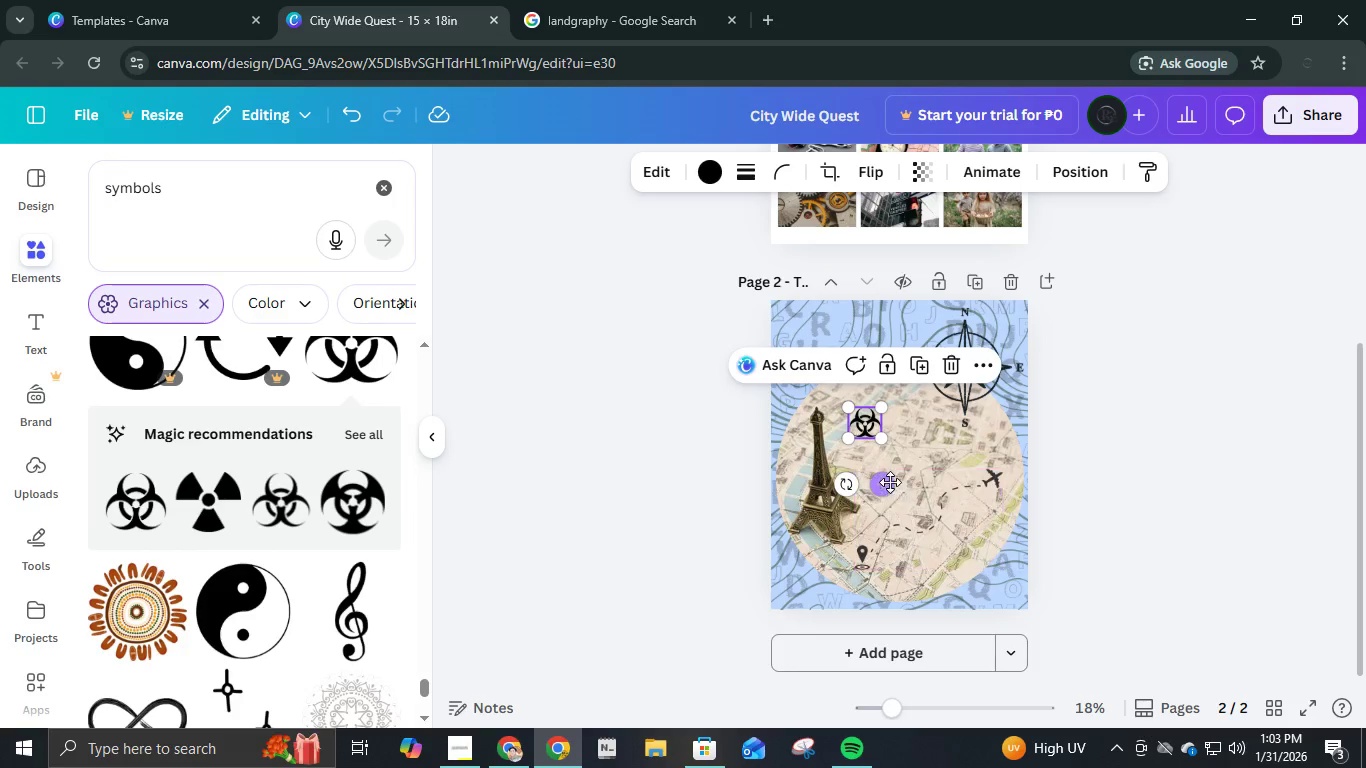 
left_click_drag(start_coordinate=[888, 480], to_coordinate=[1001, 595])
 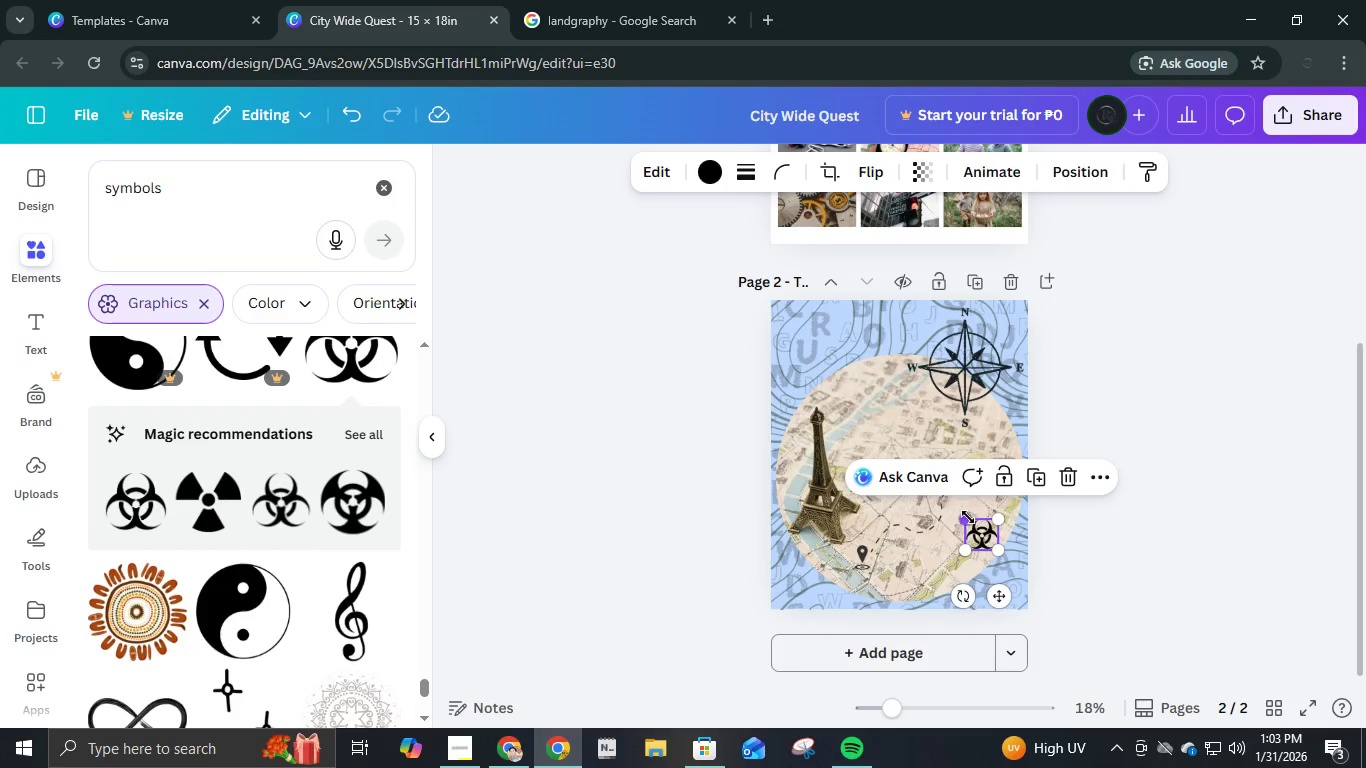 
left_click_drag(start_coordinate=[972, 524], to_coordinate=[979, 531])
 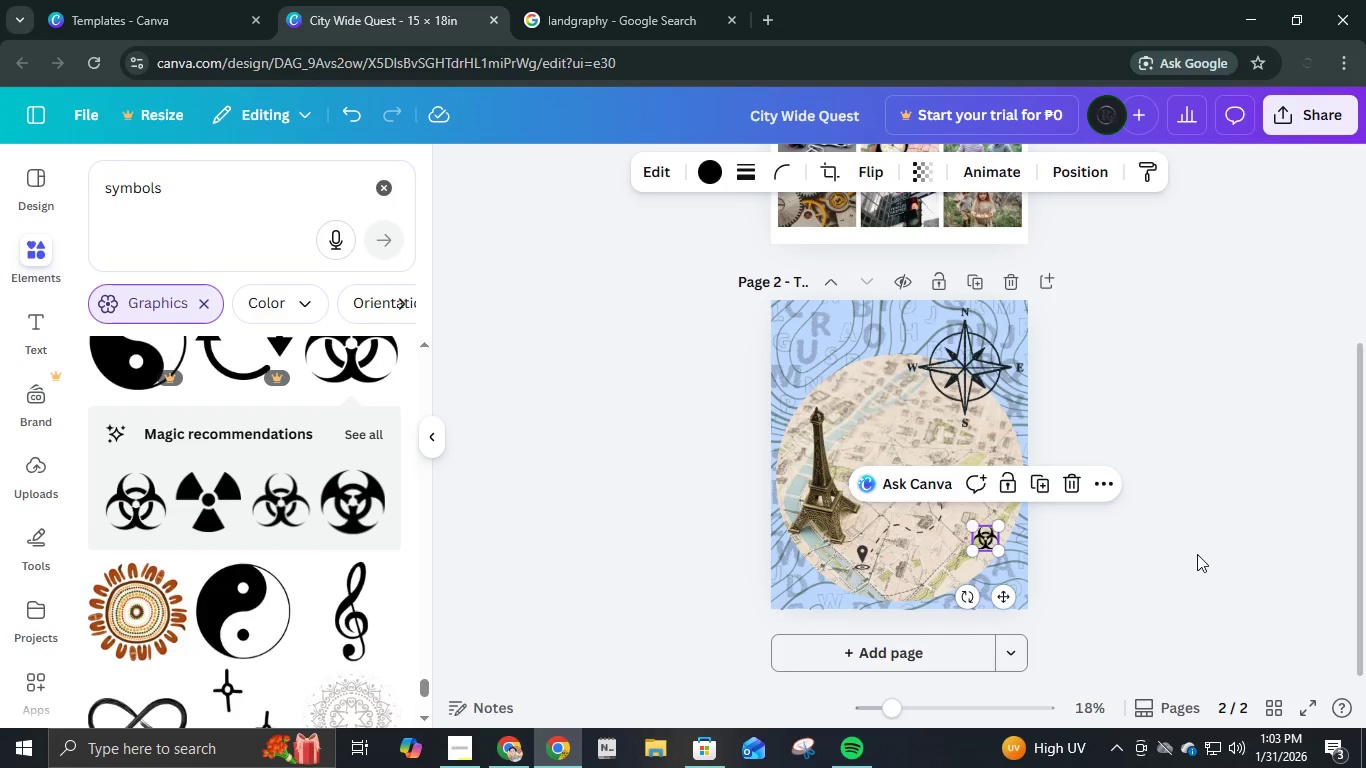 
left_click([1197, 553])
 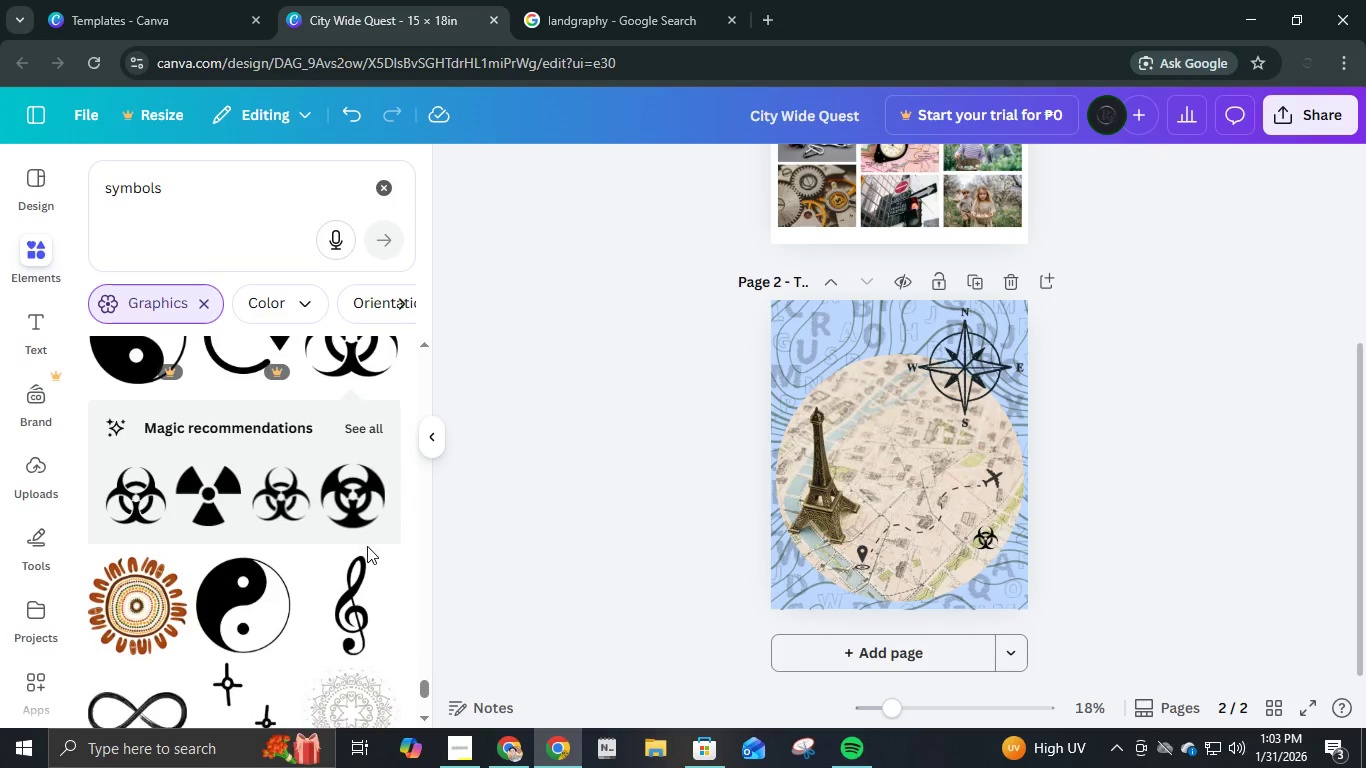 
scroll: coordinate [268, 521], scroll_direction: down, amount: 10.0
 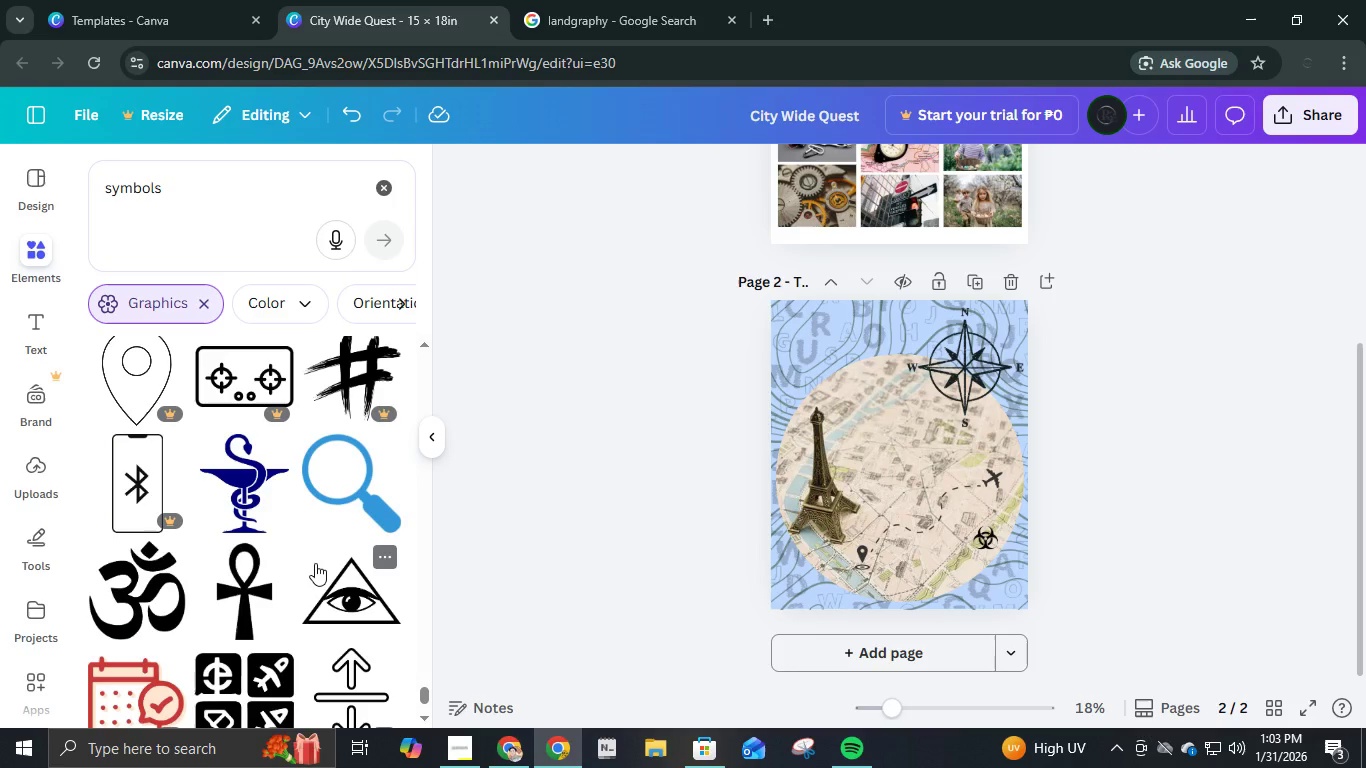 
scroll: coordinate [315, 563], scroll_direction: up, amount: 4.0
 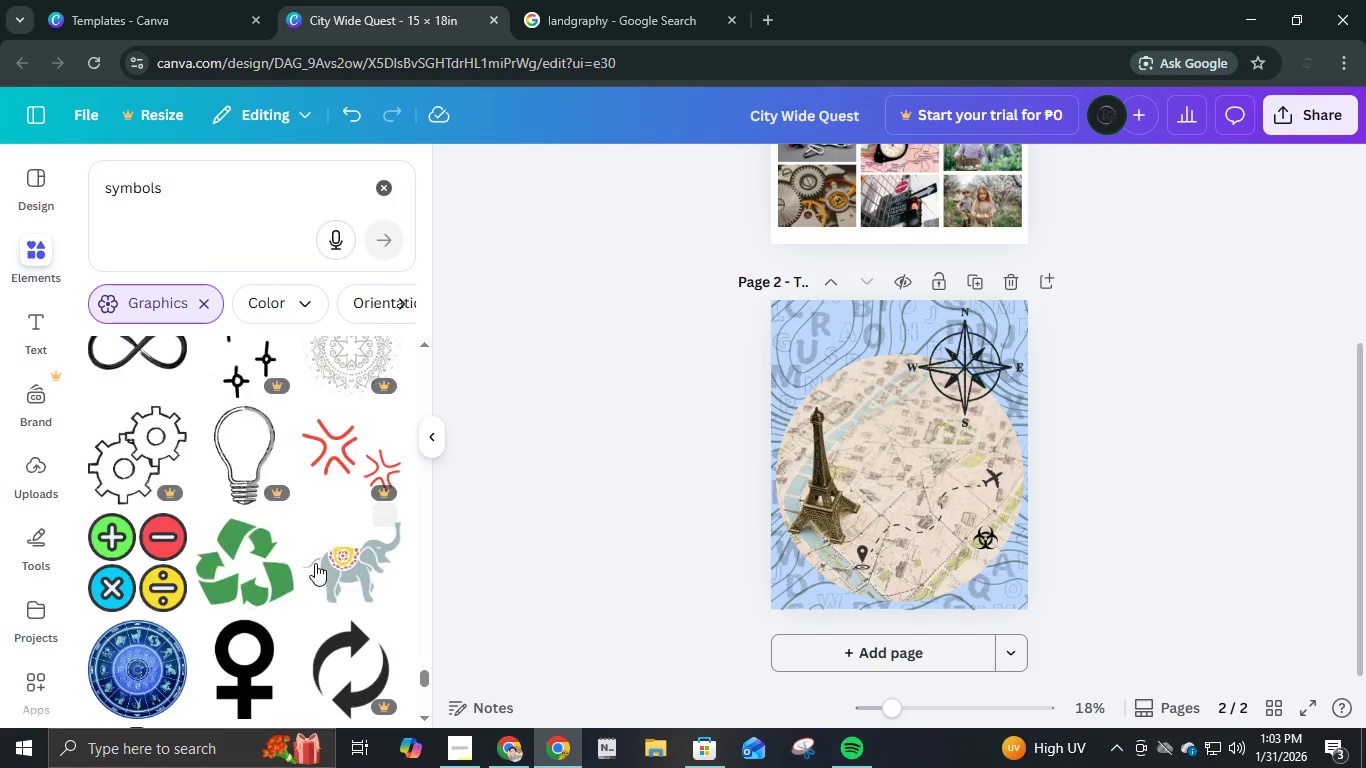 
scroll: coordinate [301, 584], scroll_direction: down, amount: 10.0
 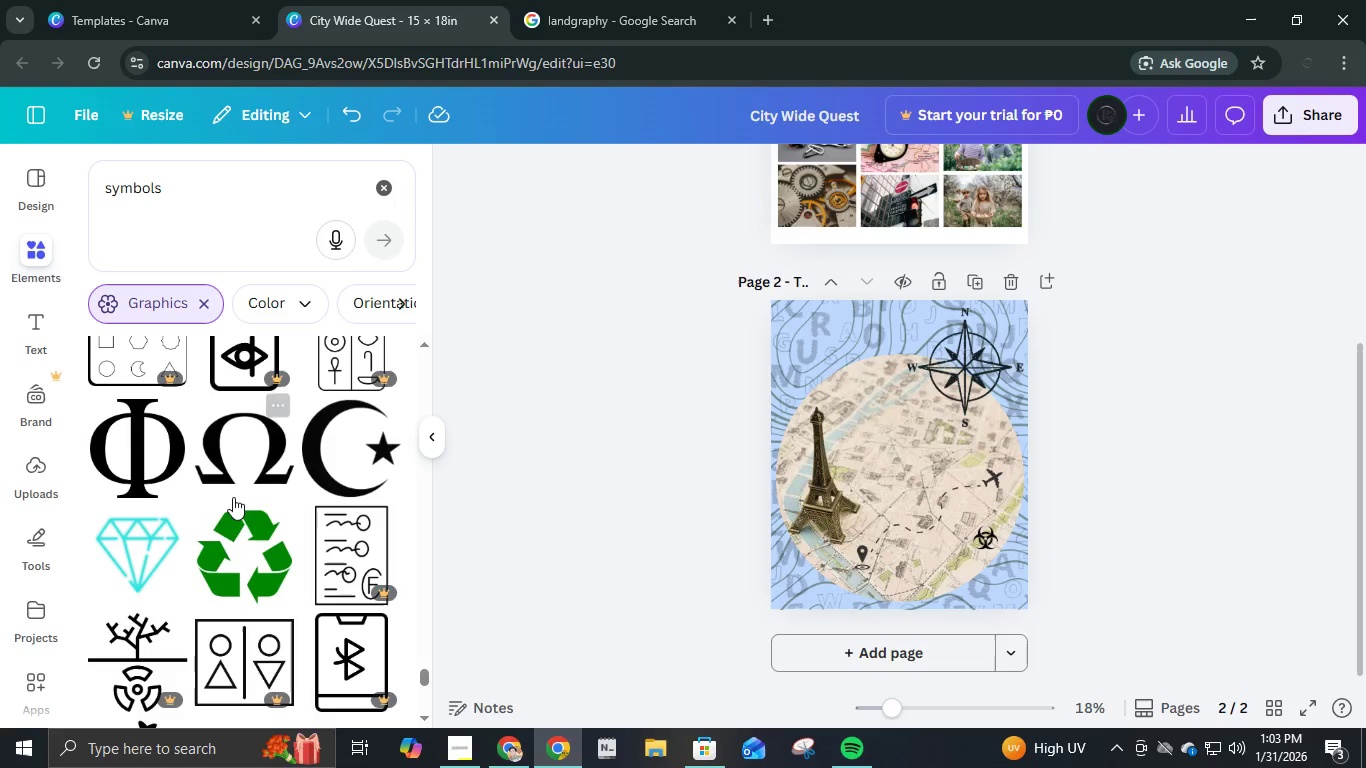 
left_click([235, 484])
 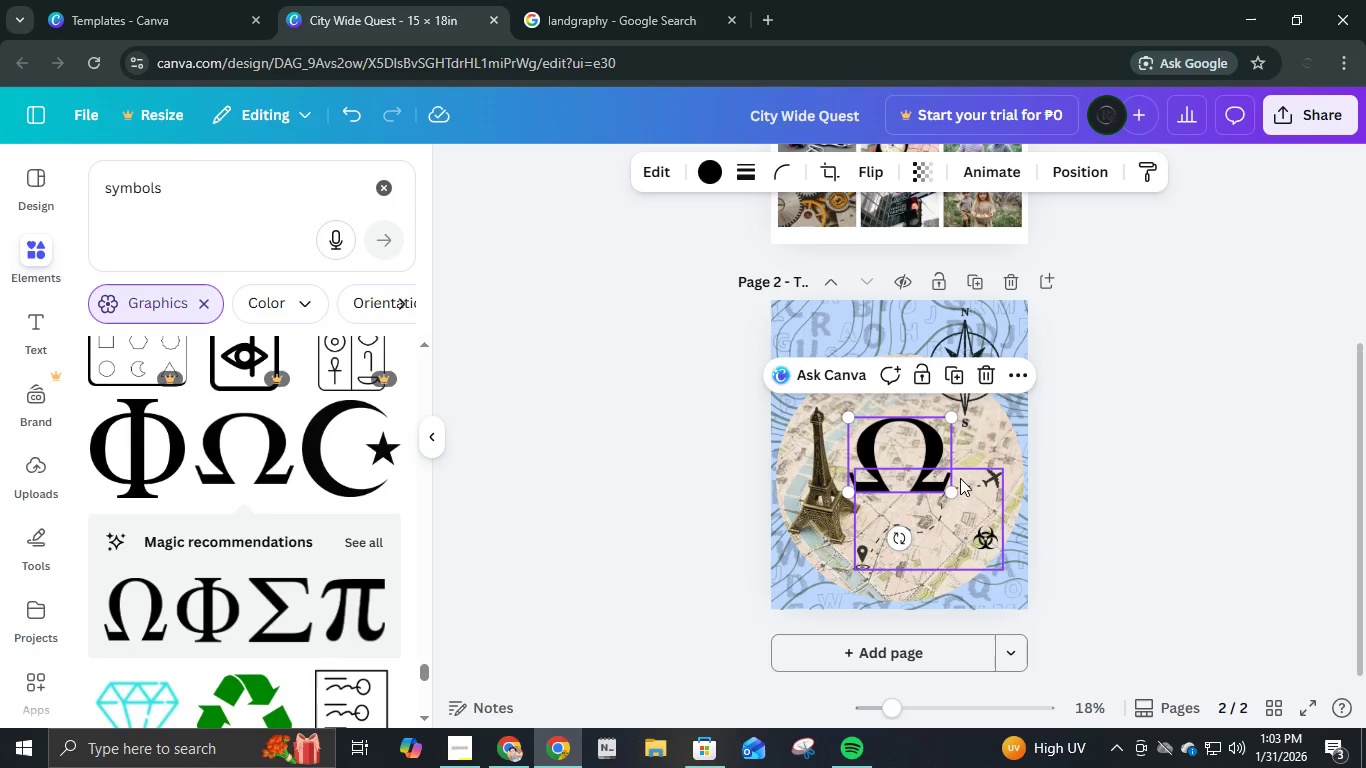 
left_click_drag(start_coordinate=[952, 488], to_coordinate=[869, 436])
 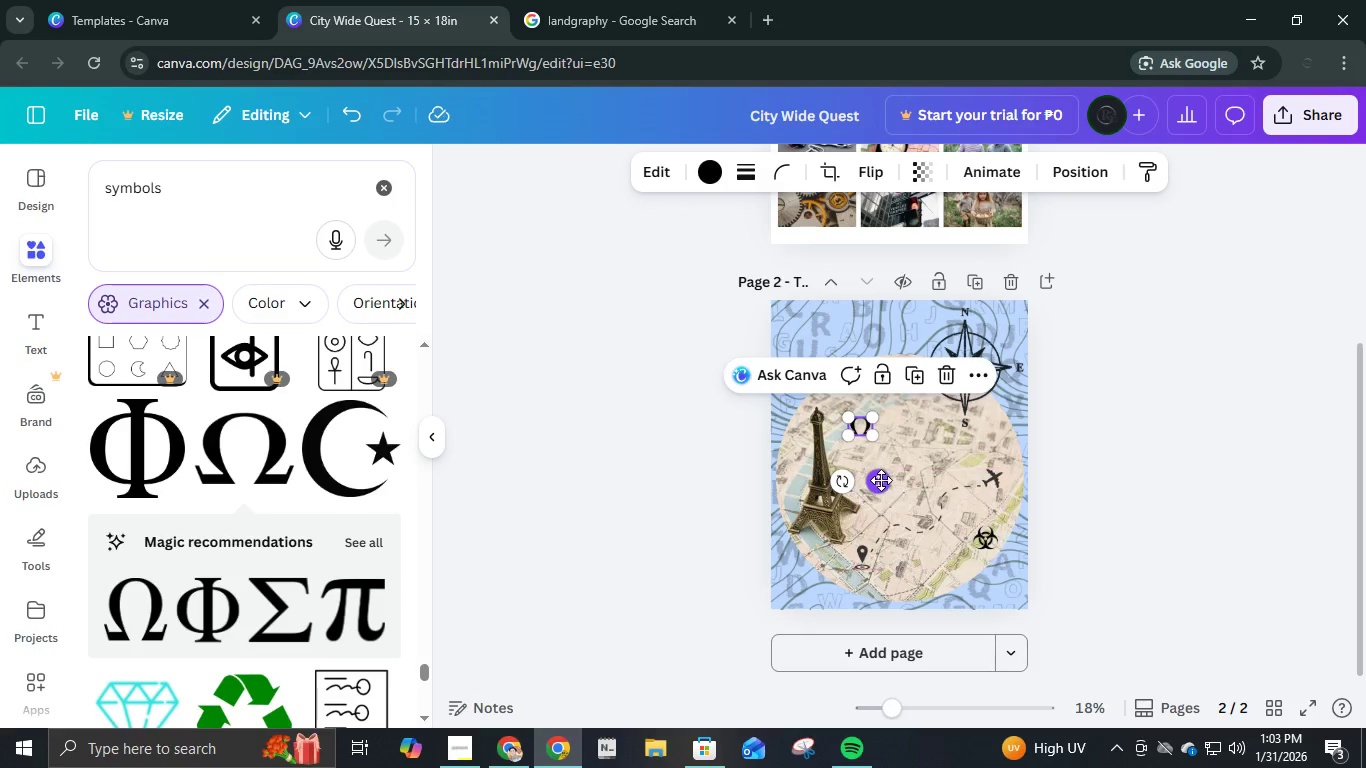 
left_click_drag(start_coordinate=[881, 479], to_coordinate=[860, 450])
 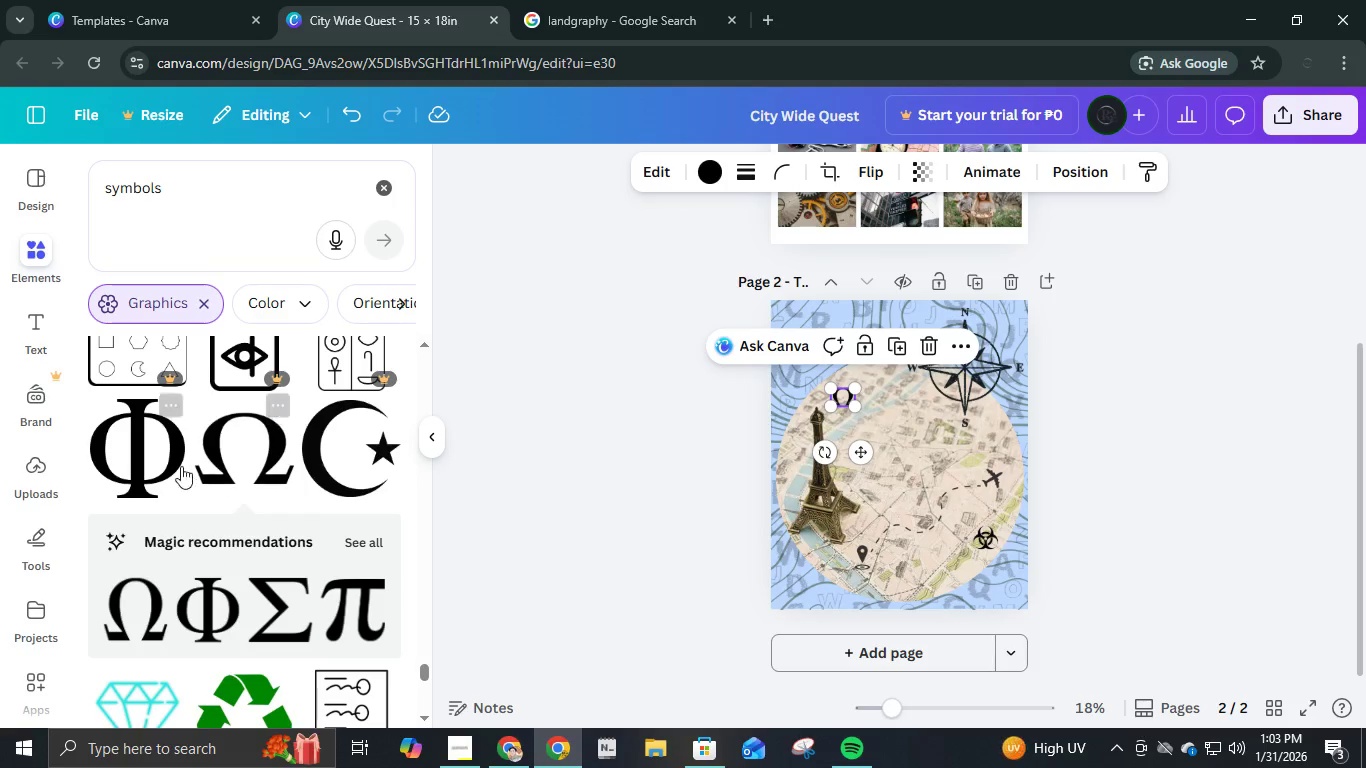 
left_click([167, 474])
 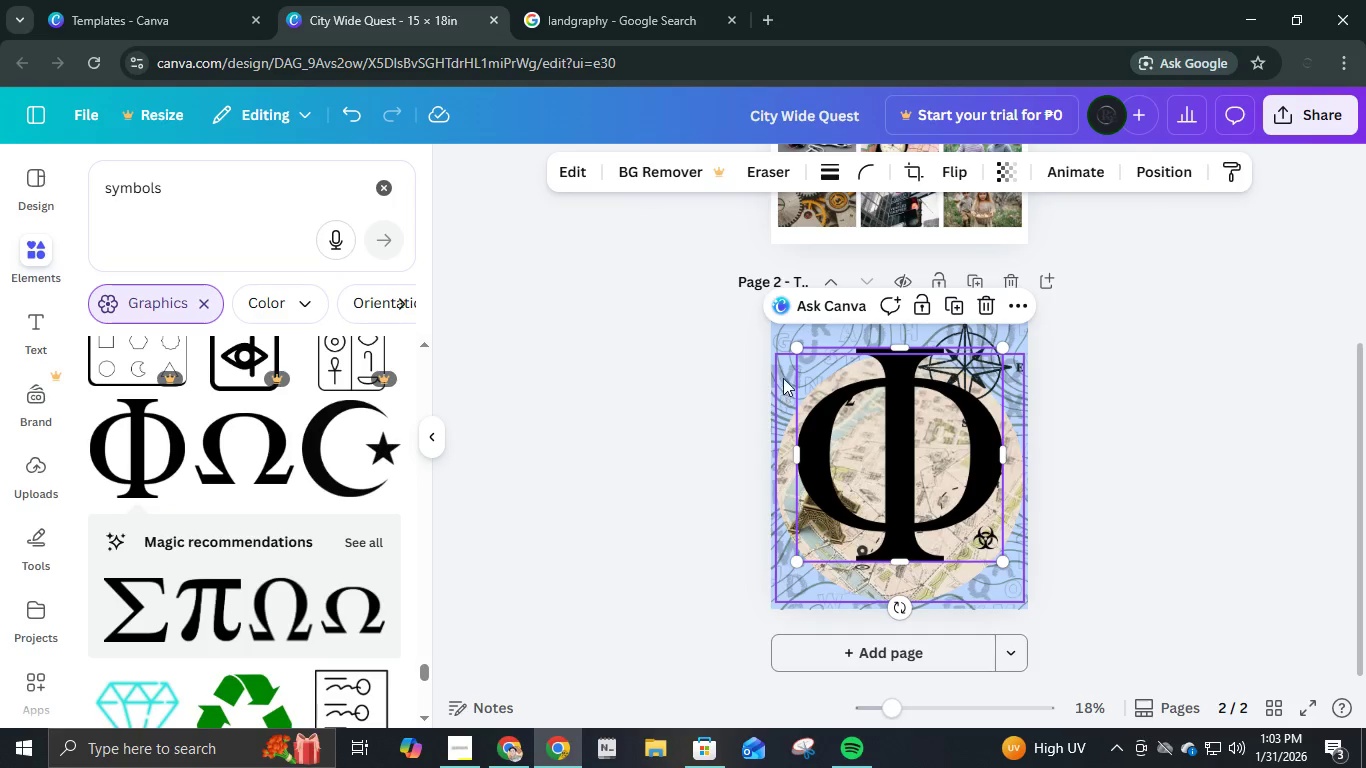 
left_click_drag(start_coordinate=[794, 348], to_coordinate=[968, 542])
 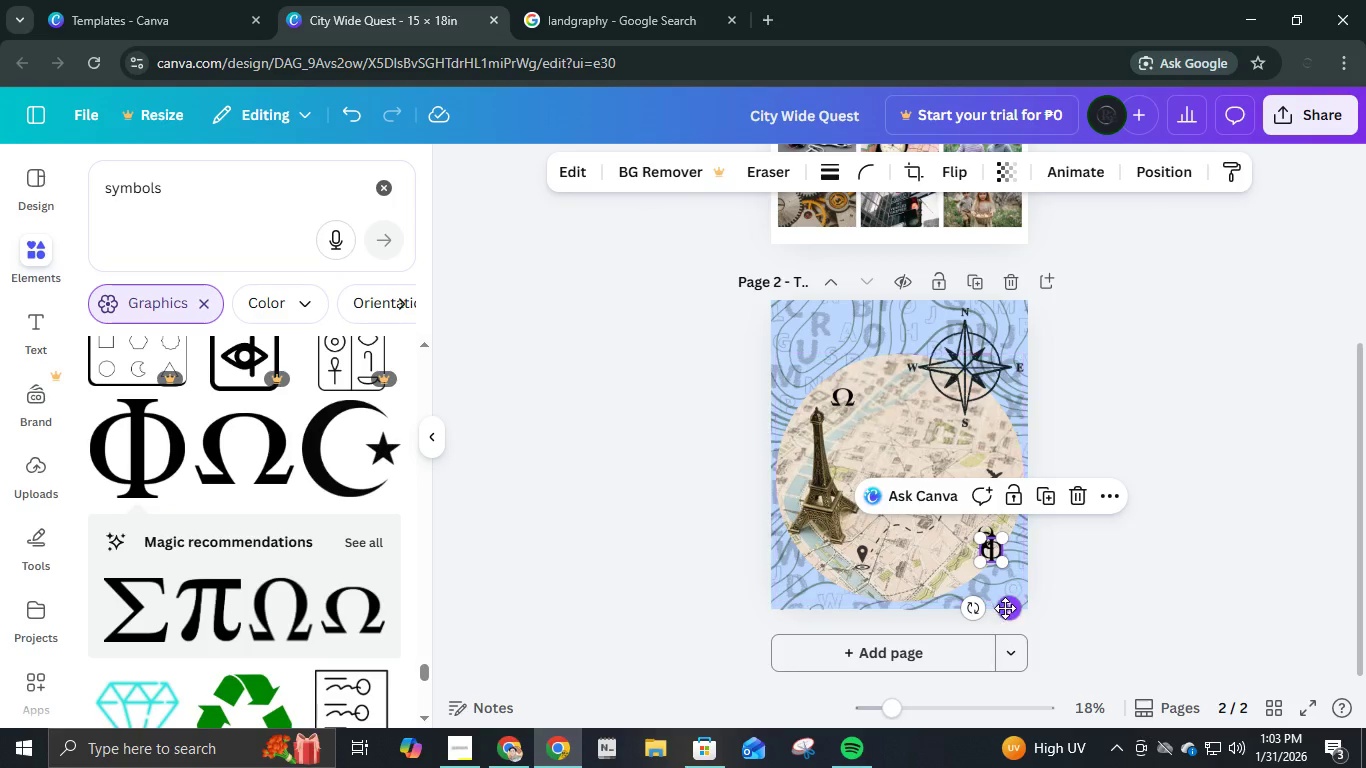 
left_click_drag(start_coordinate=[1005, 609], to_coordinate=[895, 540])
 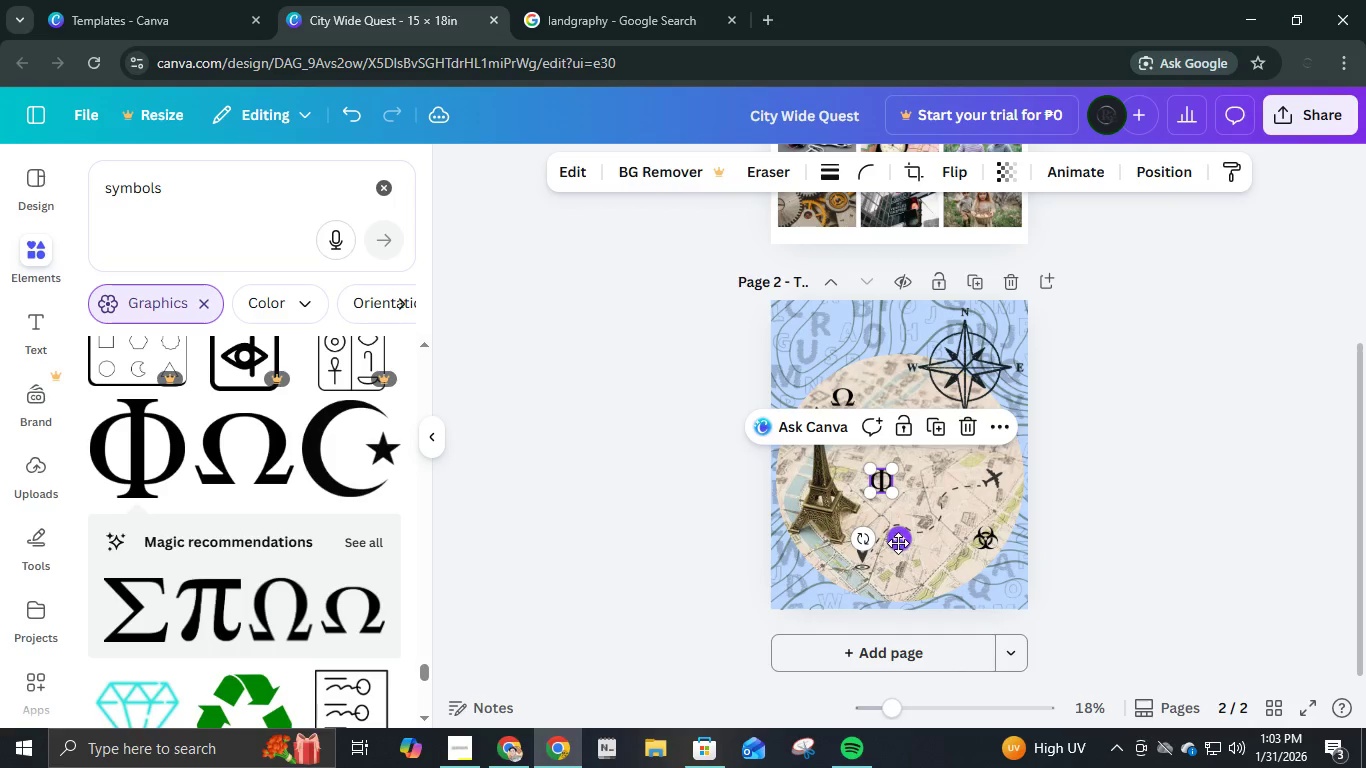 
left_click_drag(start_coordinate=[897, 542], to_coordinate=[900, 560])
 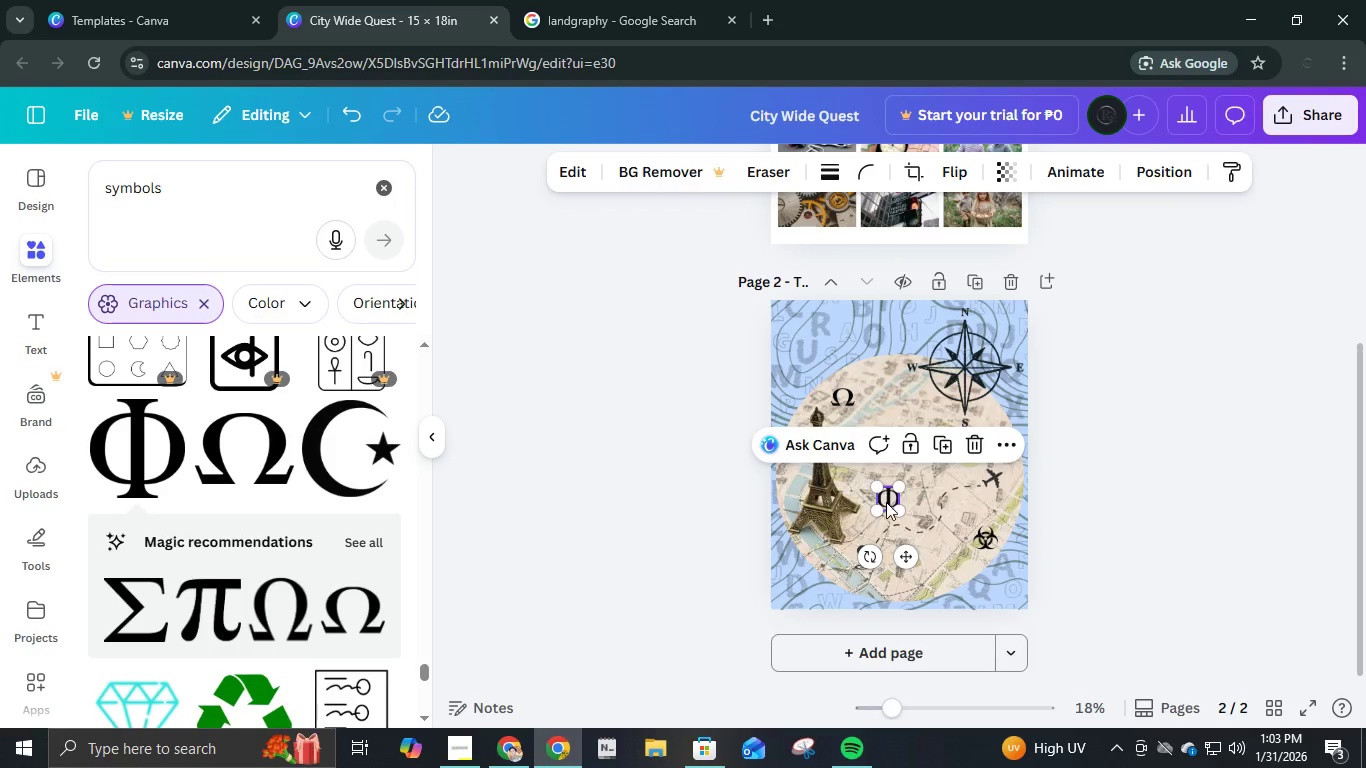 
left_click_drag(start_coordinate=[888, 502], to_coordinate=[911, 480])
 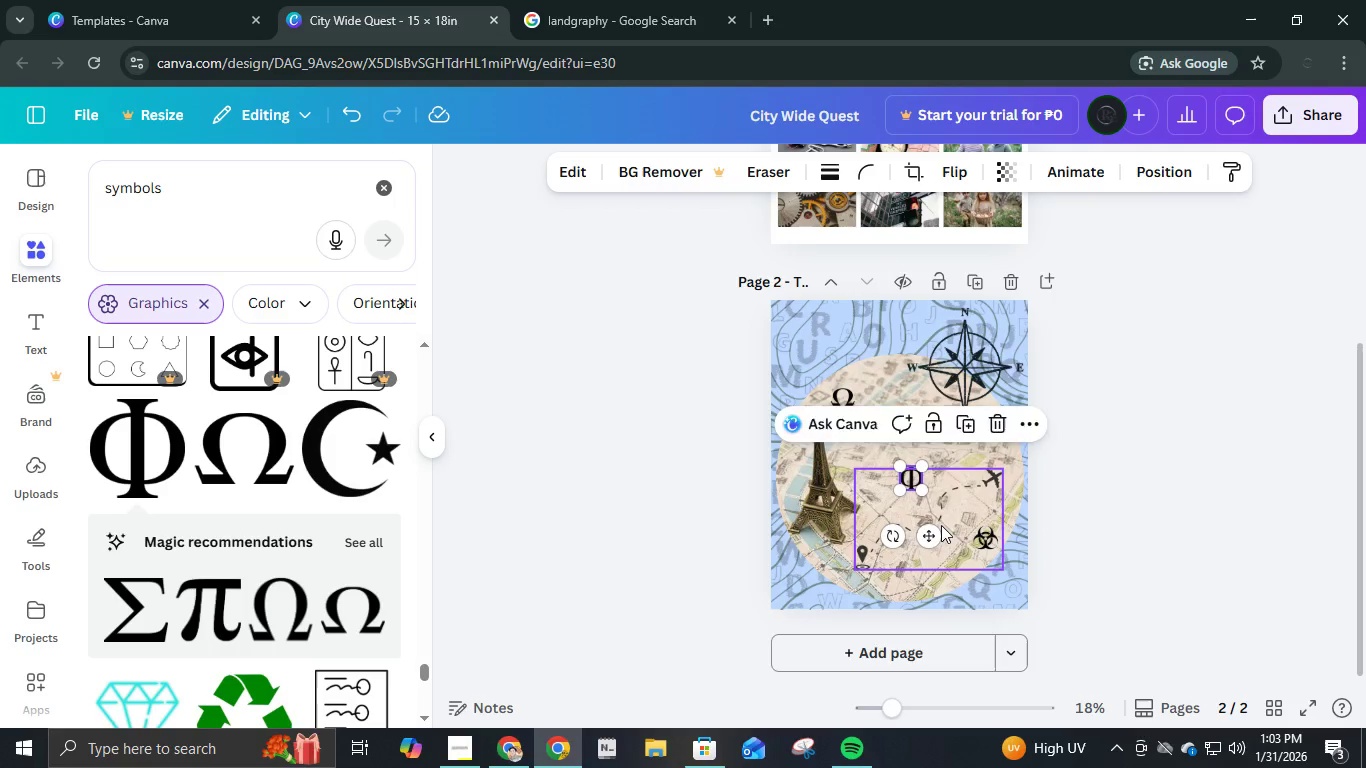 
hold_key(key=ArrowUp, duration=0.58)
 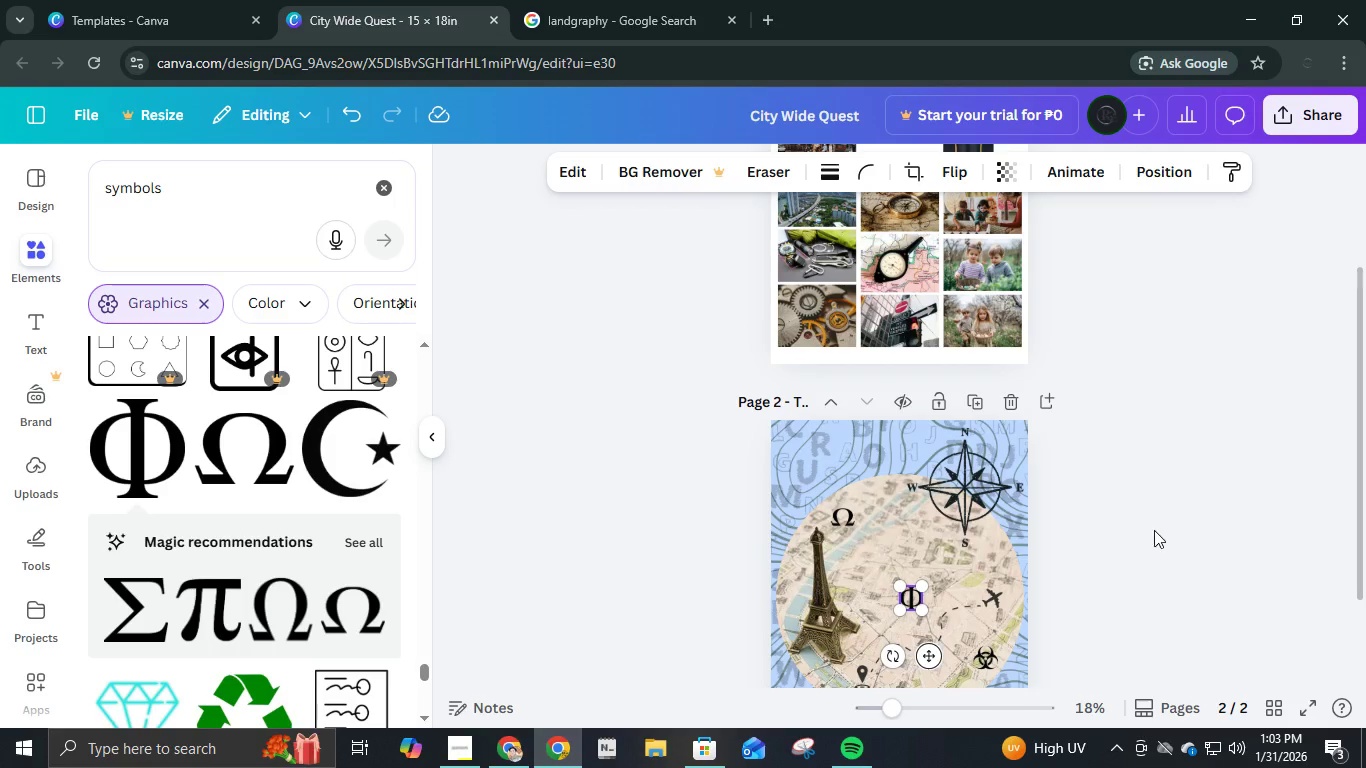 
left_click([1155, 530])
 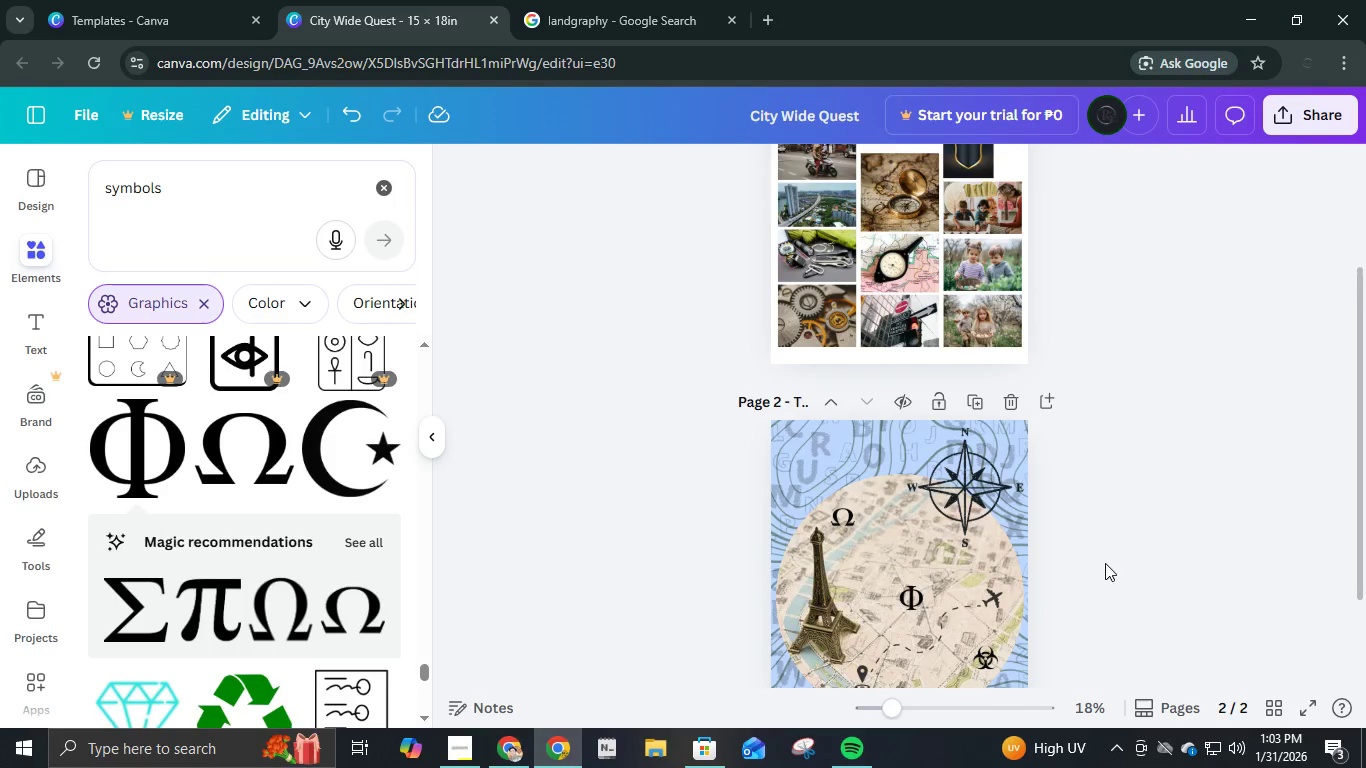 
scroll: coordinate [1103, 564], scroll_direction: down, amount: 3.0
 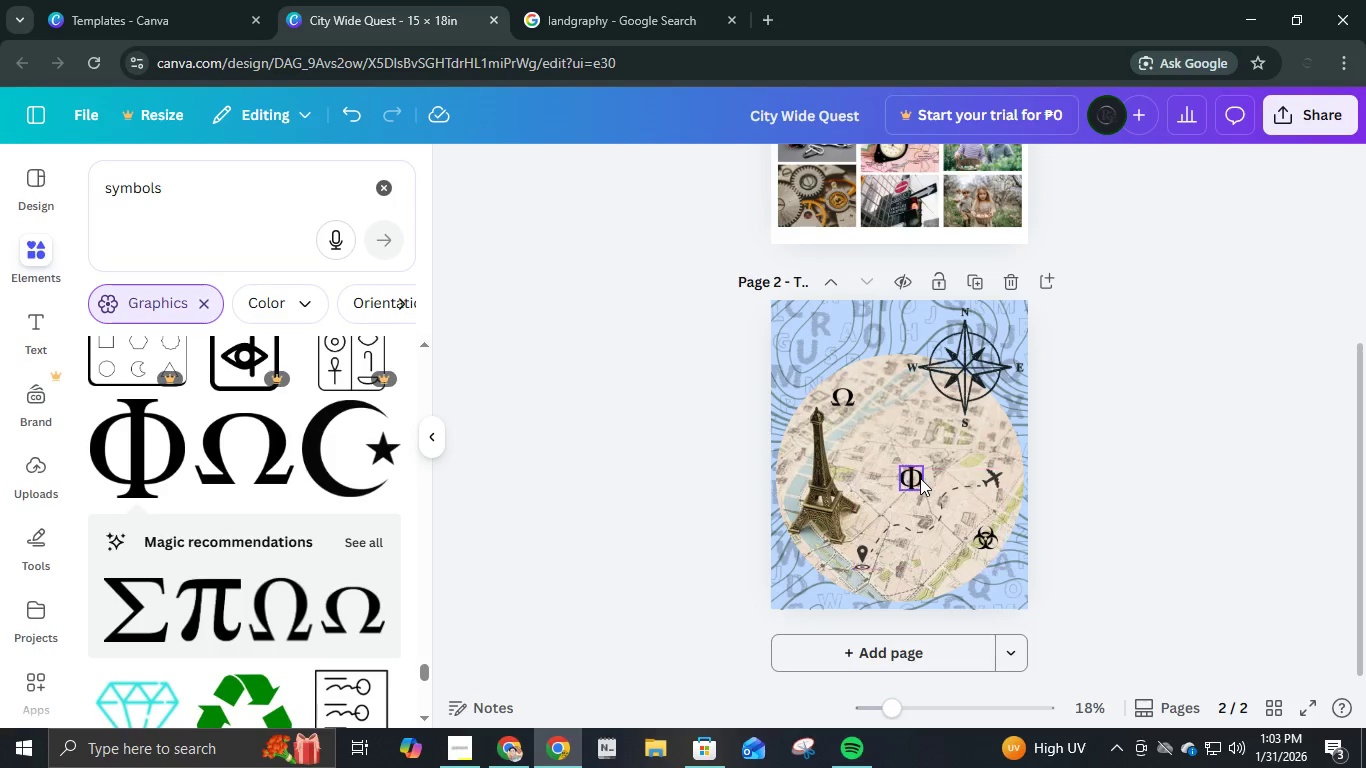 
left_click([916, 477])
 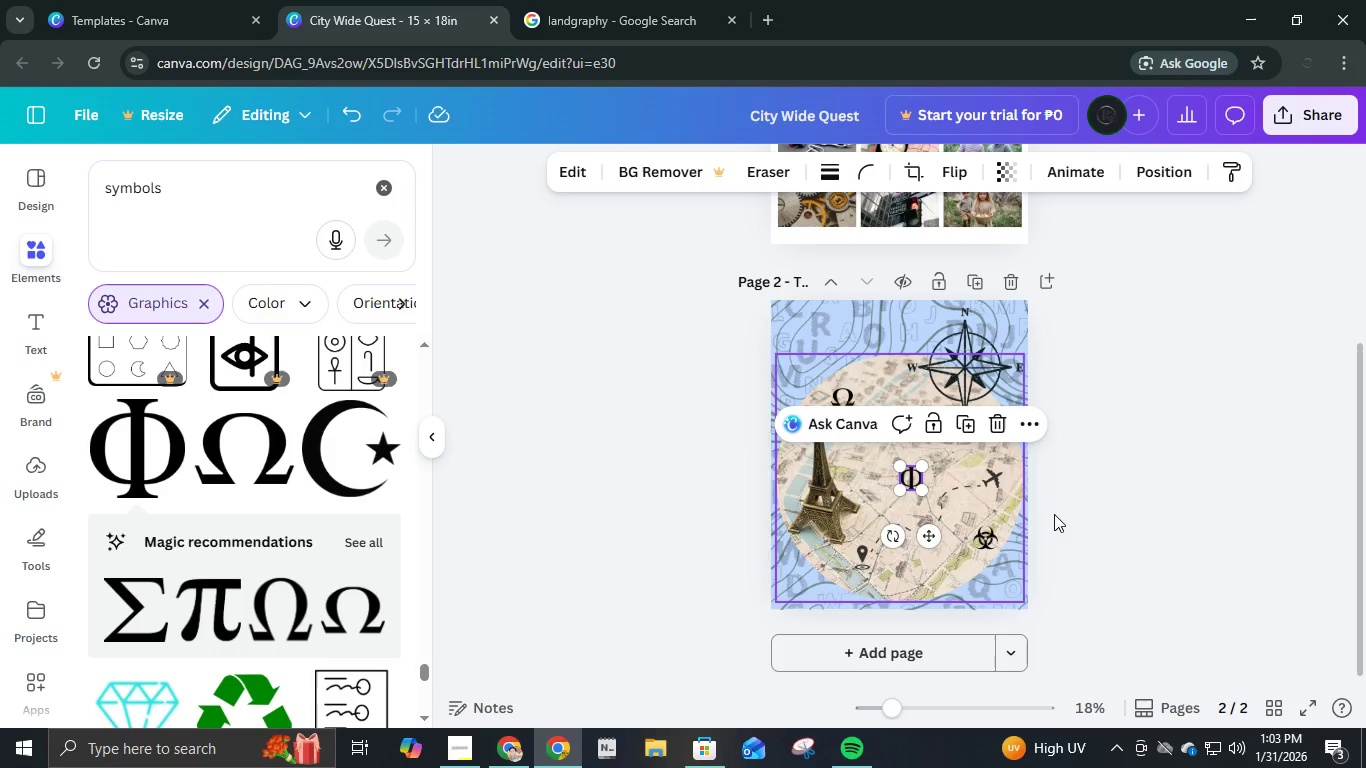 
hold_key(key=ArrowUp, duration=1.27)
 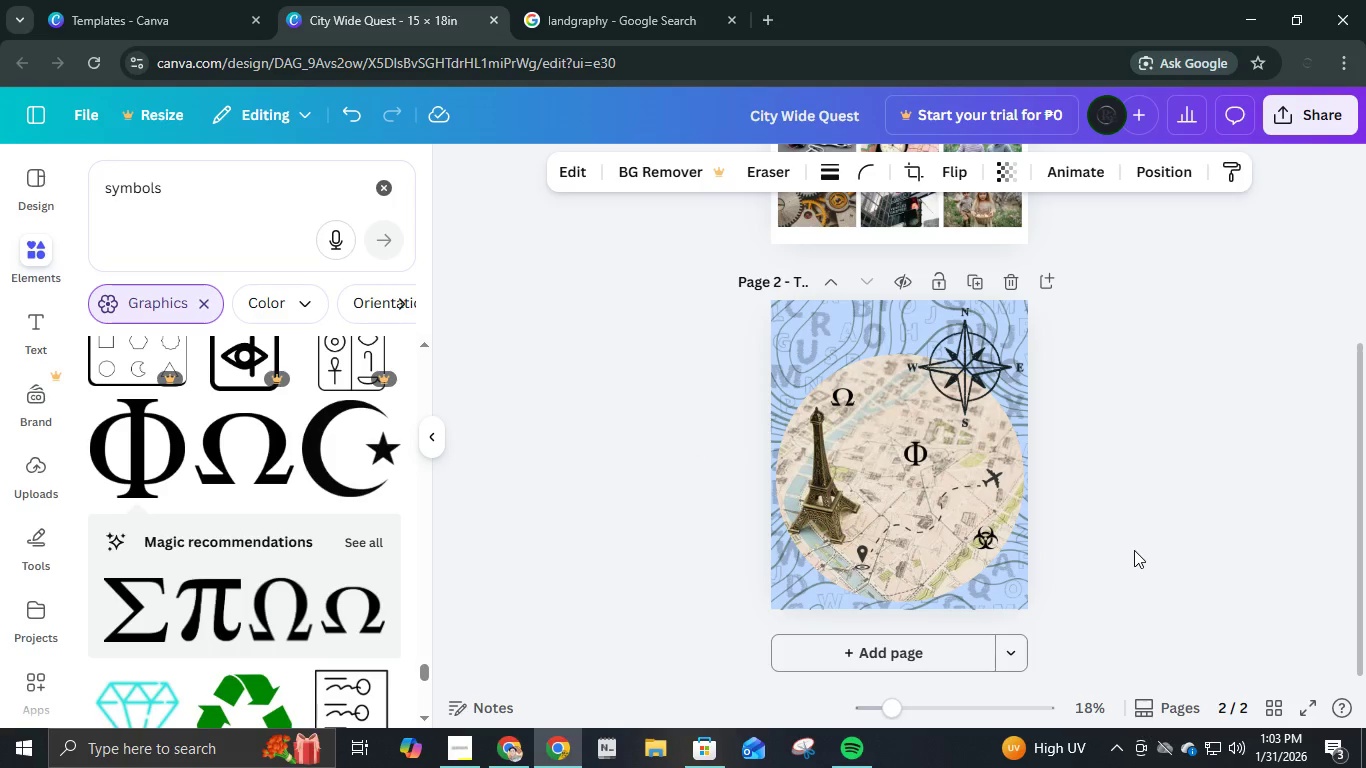 
hold_key(key=ArrowRight, duration=1.42)
 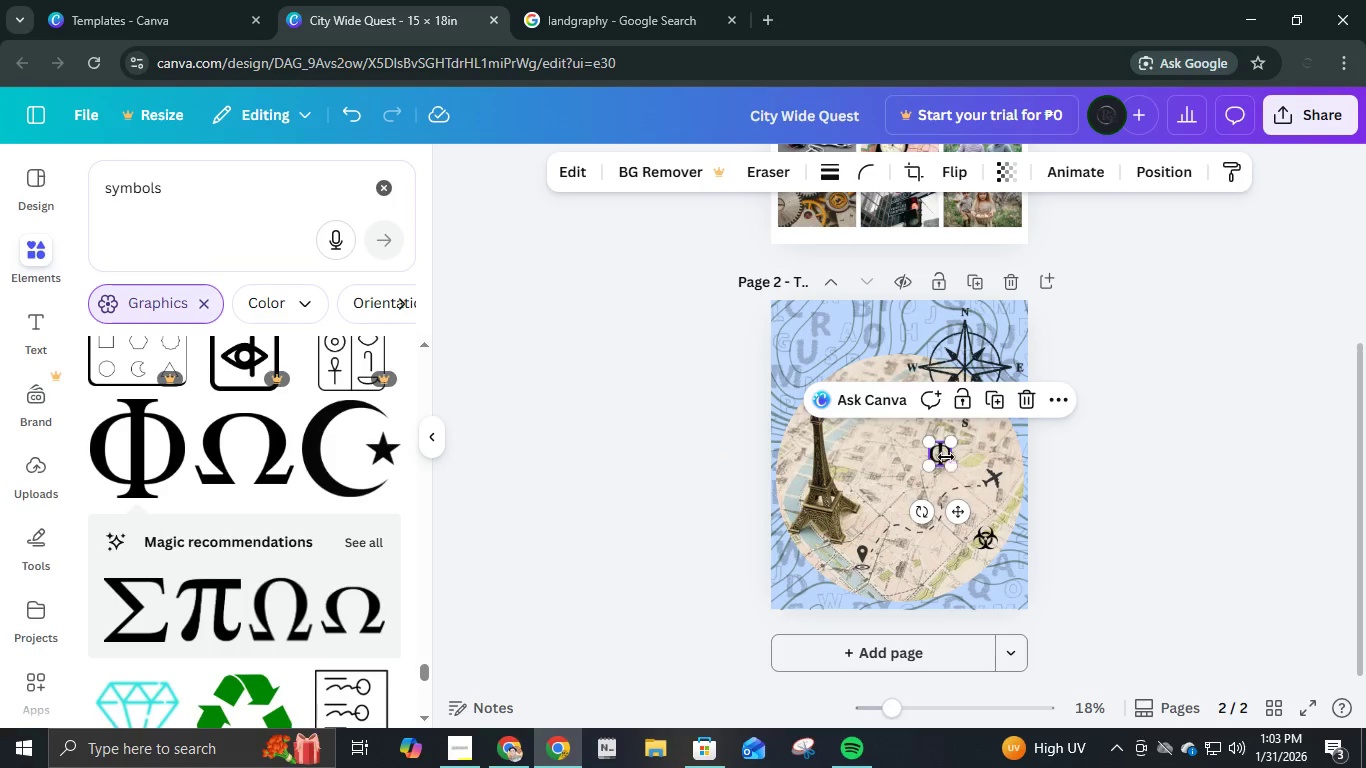 
left_click_drag(start_coordinate=[955, 467], to_coordinate=[947, 459])
 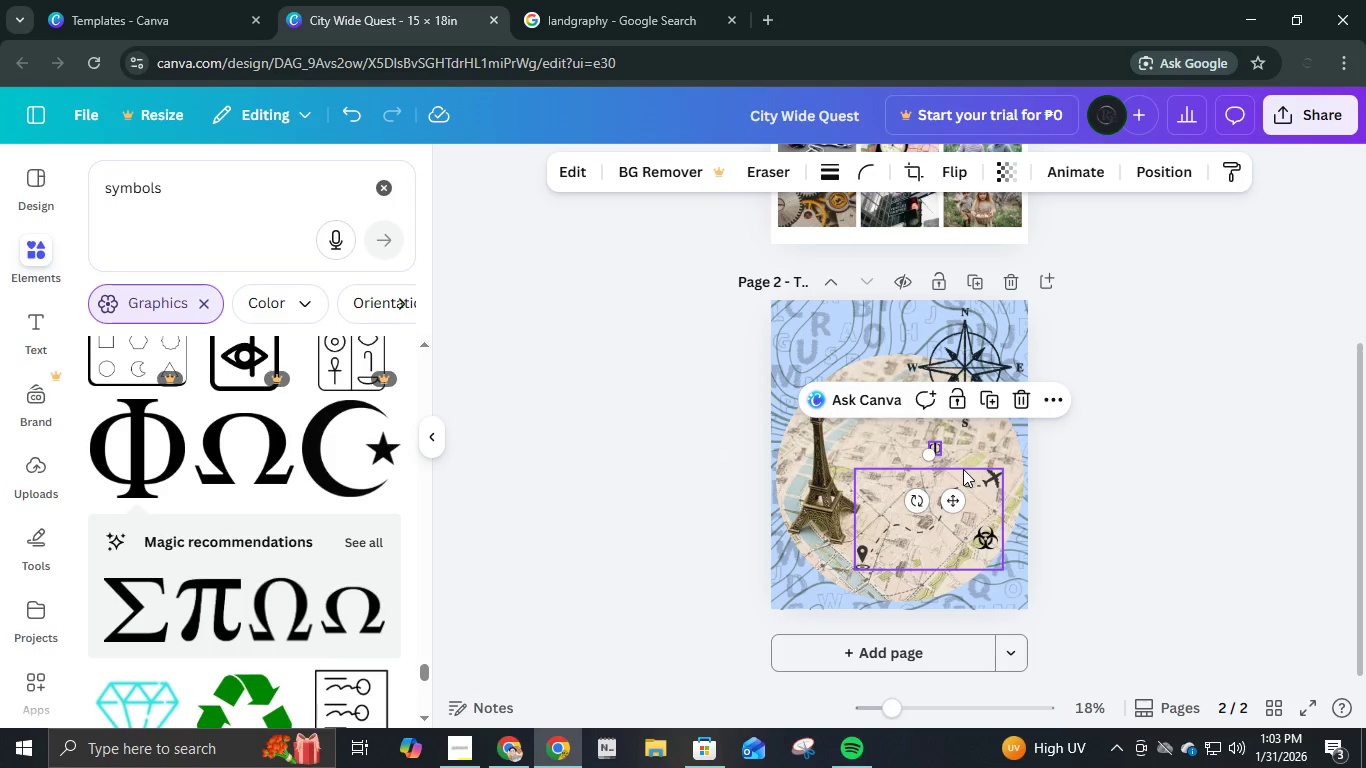 
hold_key(key=ControlLeft, duration=0.64)
scroll: coordinate [963, 469], scroll_direction: up, amount: 4.0
 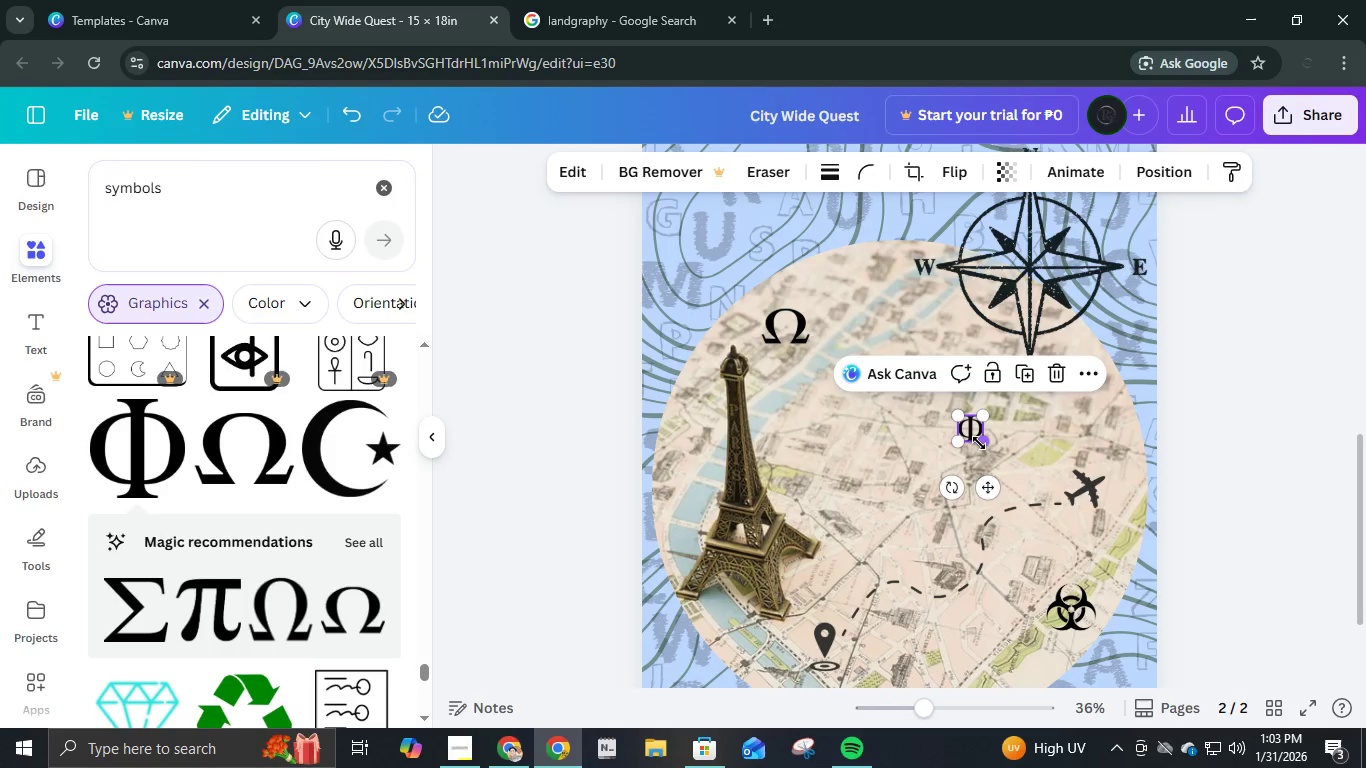 
left_click_drag(start_coordinate=[980, 443], to_coordinate=[986, 448])
 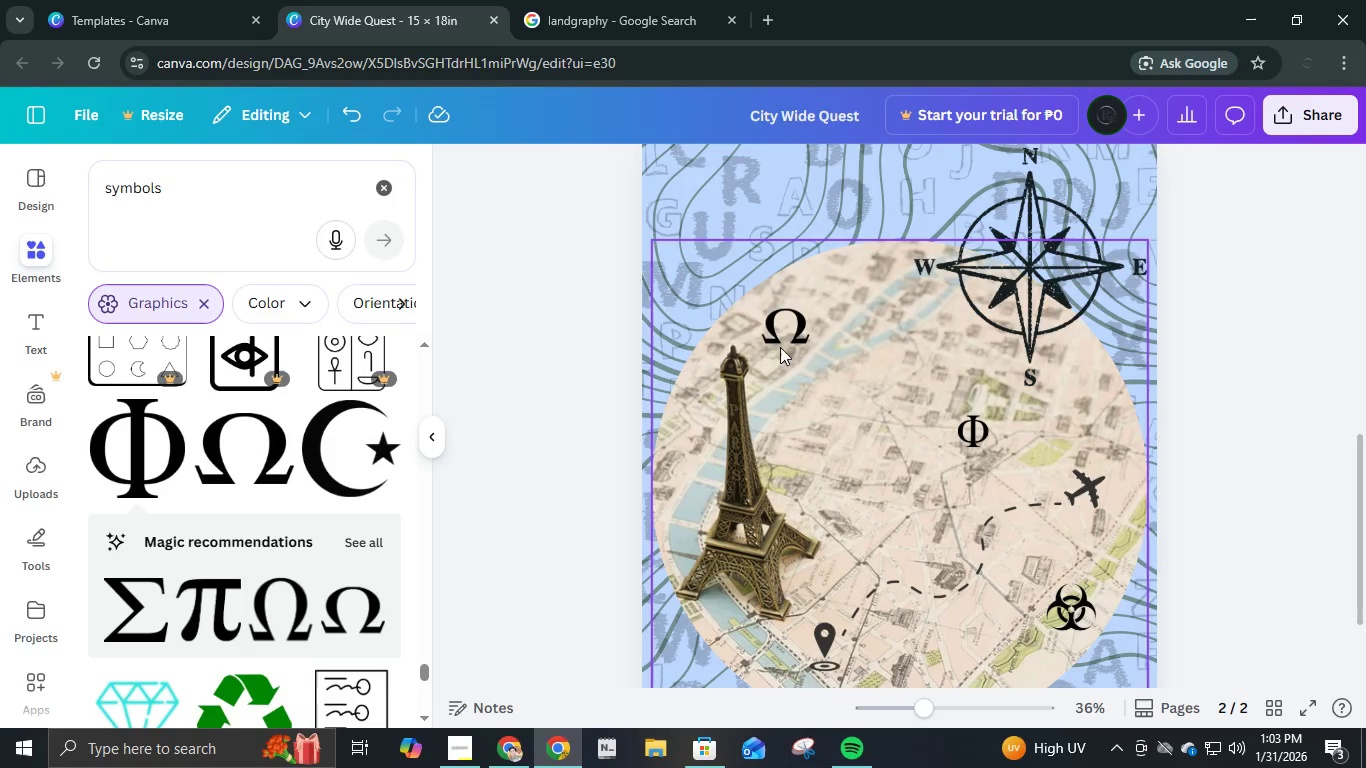 
left_click([792, 328])
 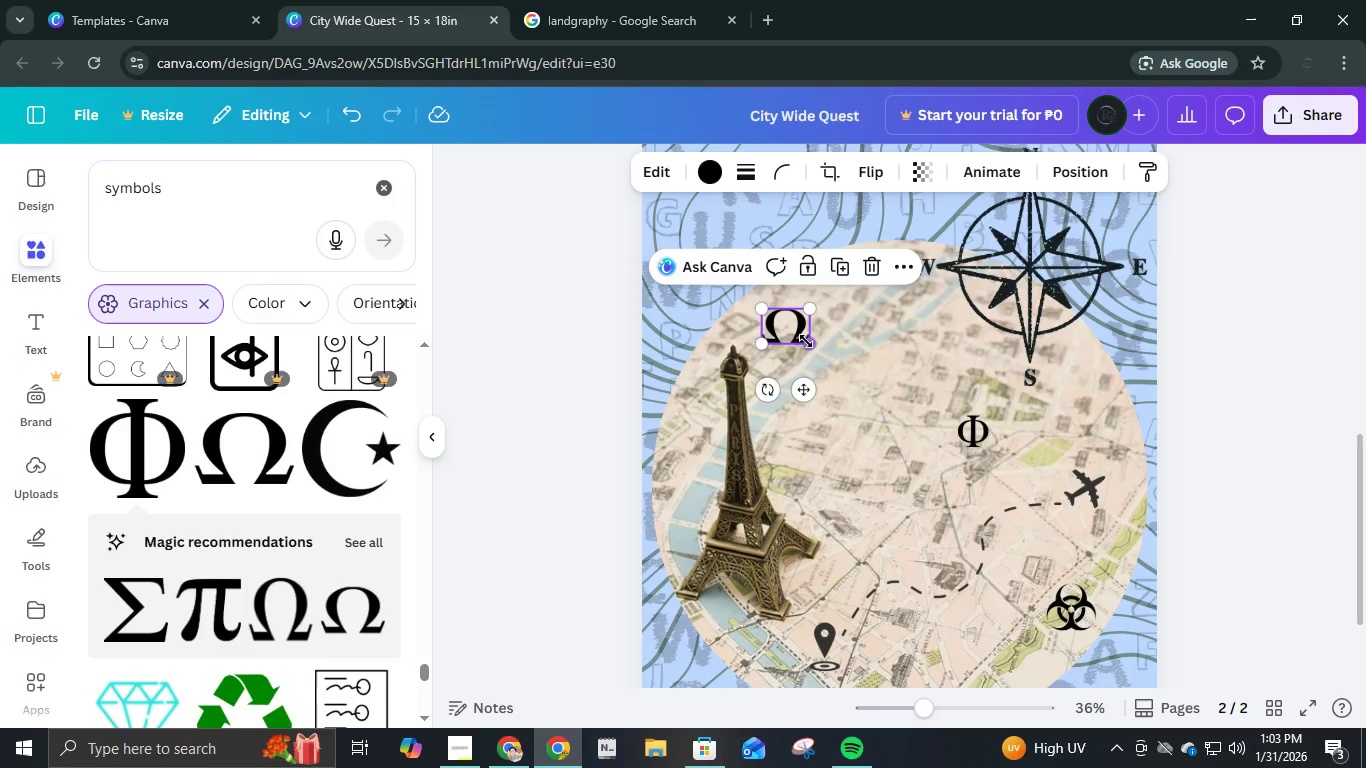 
left_click_drag(start_coordinate=[806, 341], to_coordinate=[782, 326])
 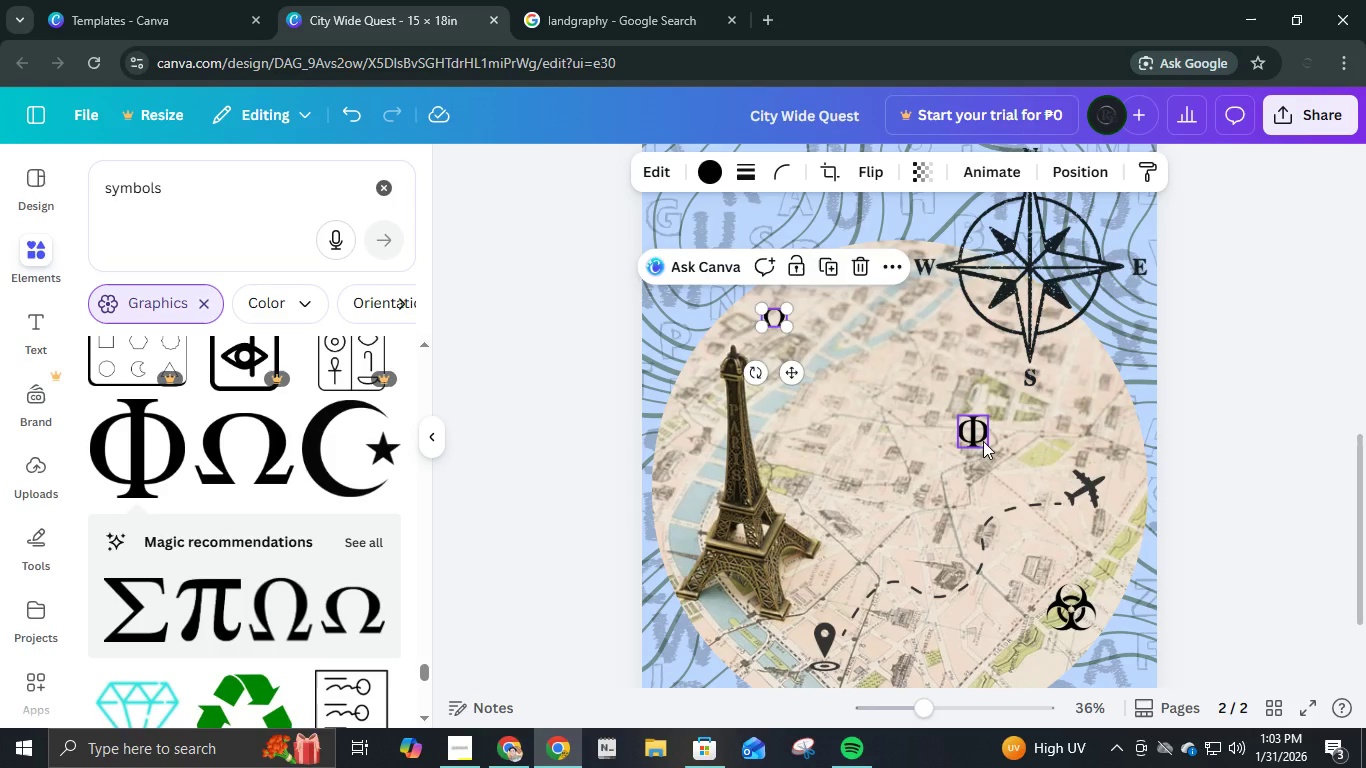 
hold_key(key=ArrowDown, duration=0.78)
 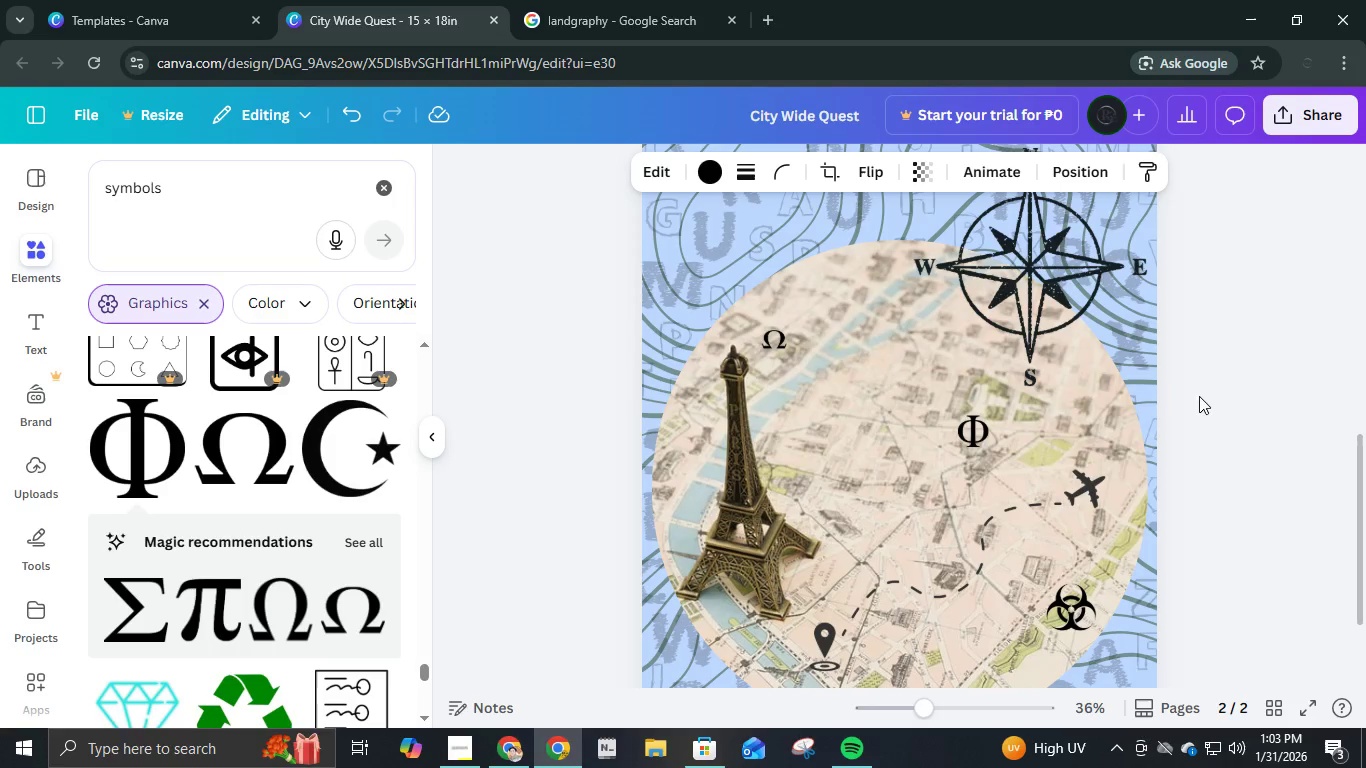 
left_click([1206, 400])
 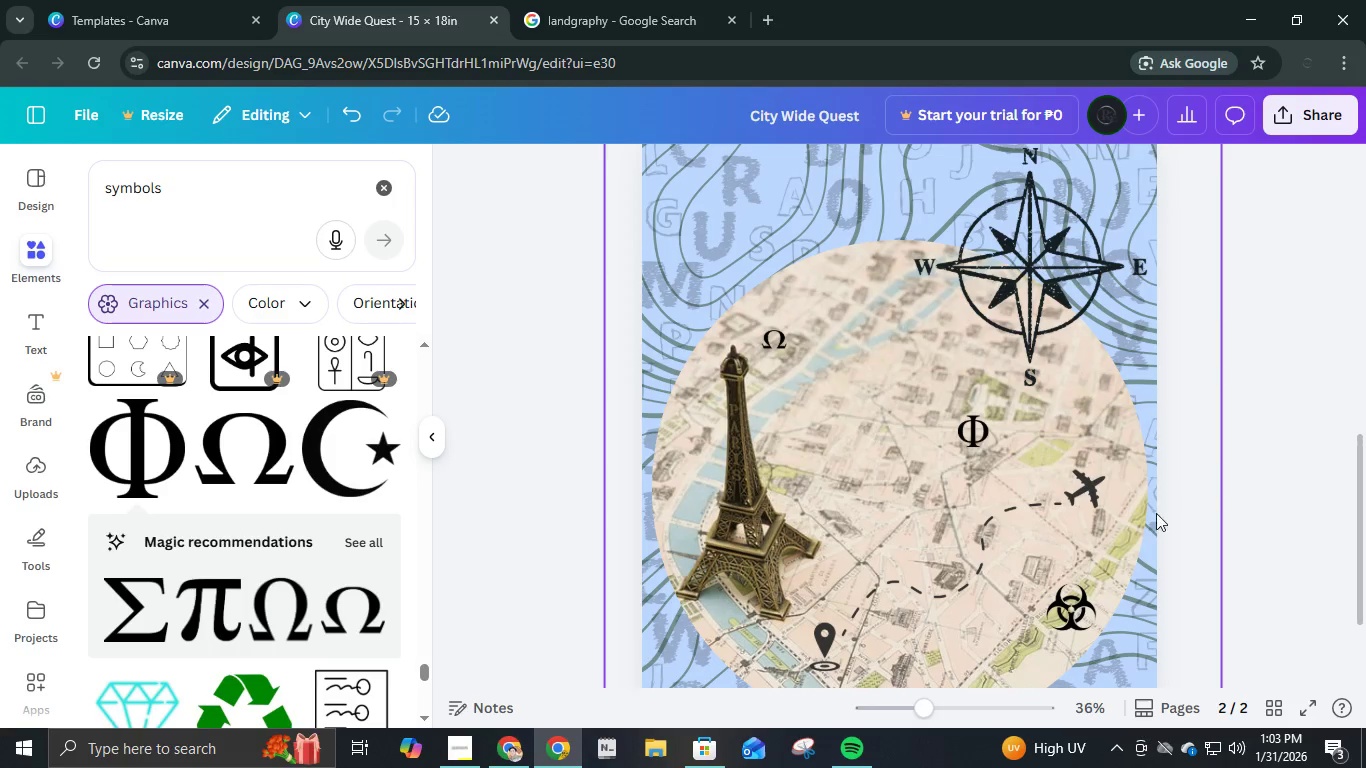 
scroll: coordinate [257, 538], scroll_direction: down, amount: 5.0
 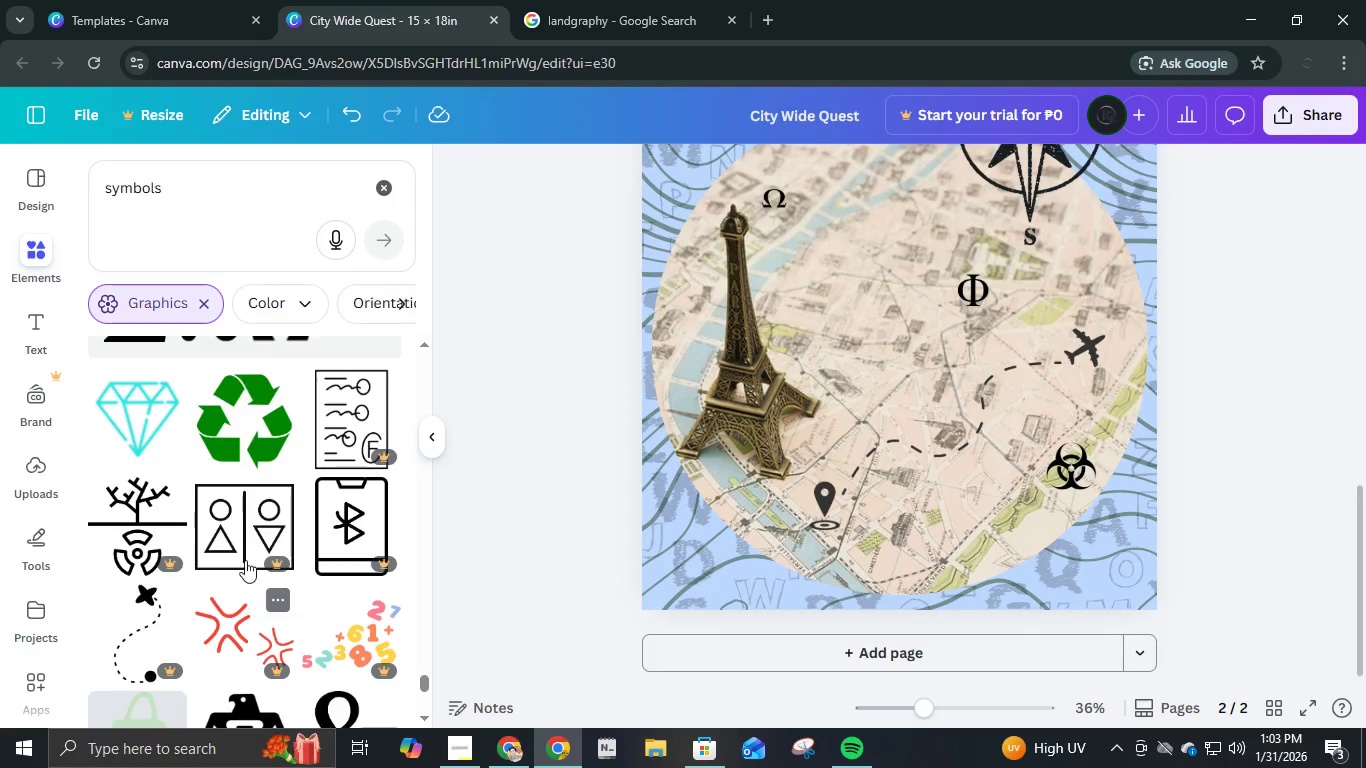 
left_click([138, 429])
 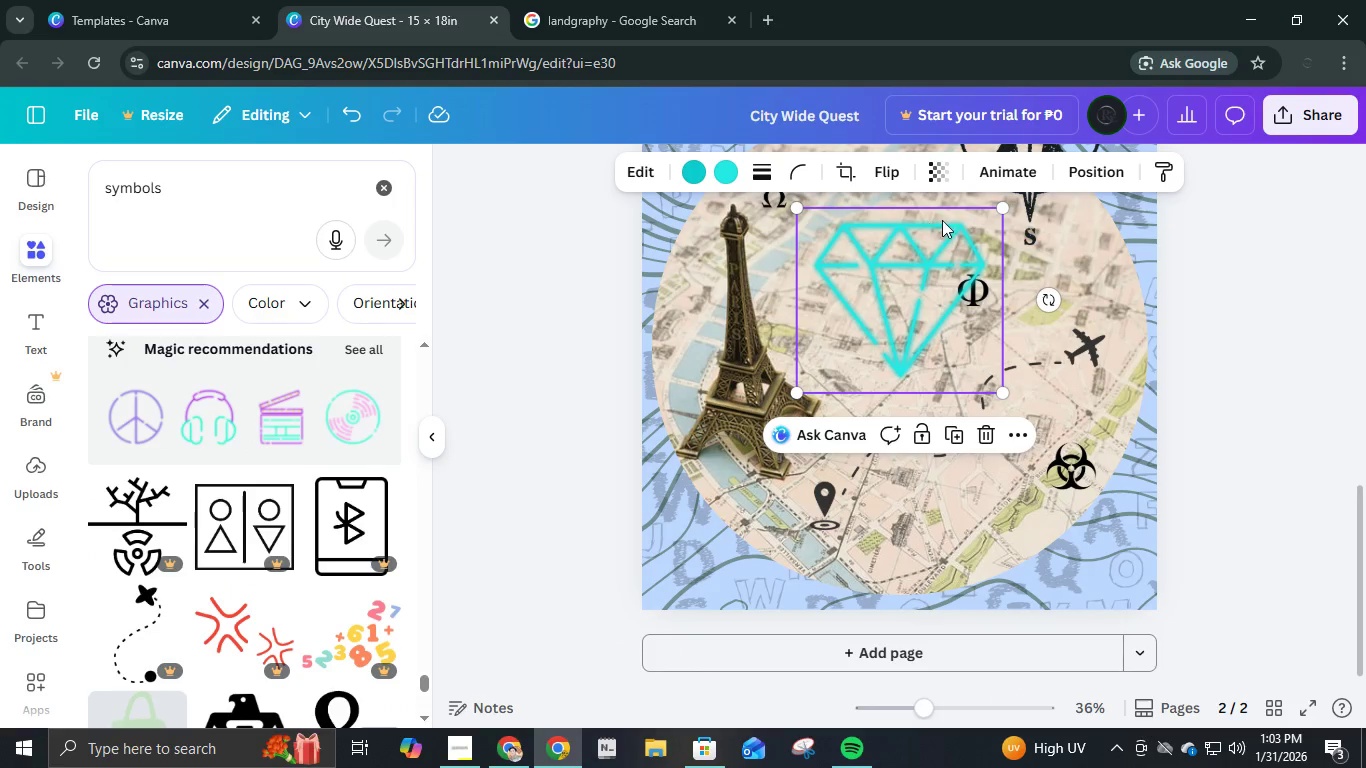 
left_click_drag(start_coordinate=[1005, 206], to_coordinate=[873, 373])
 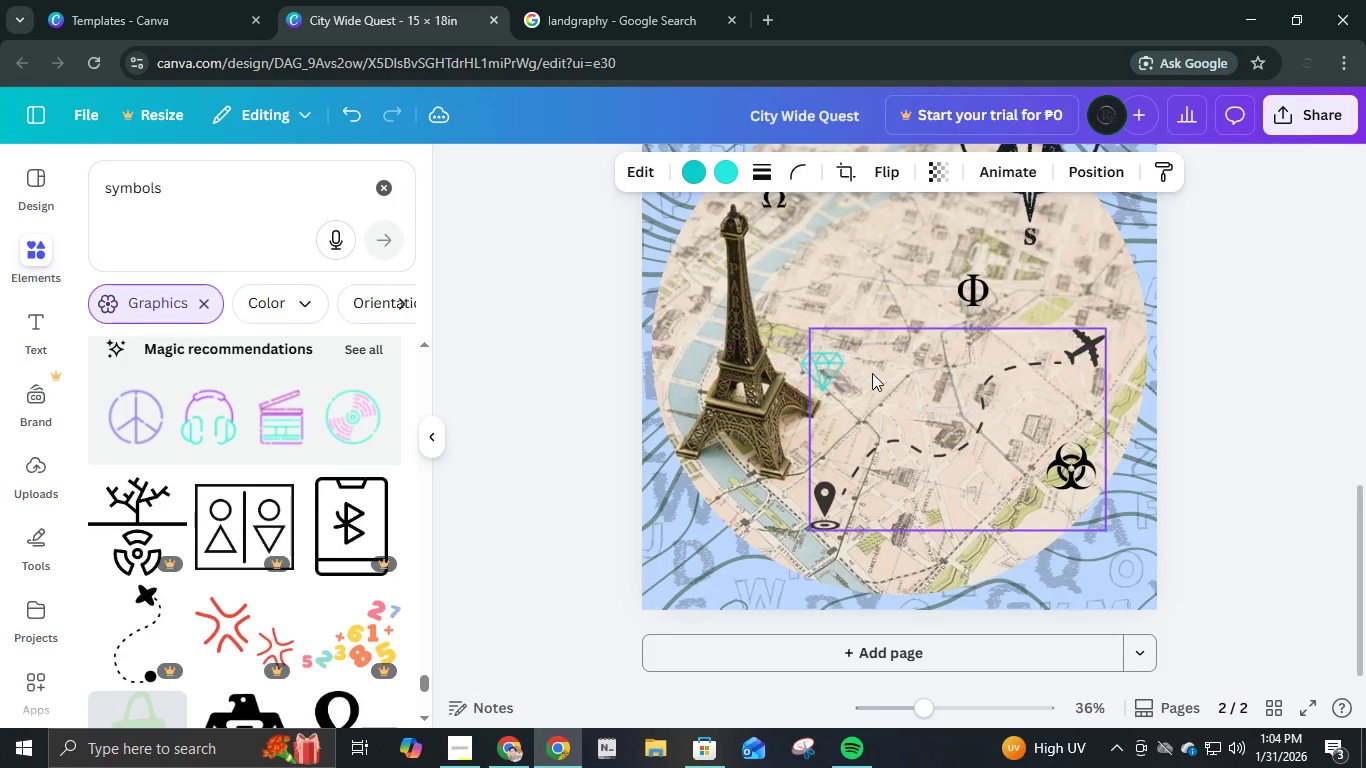 
hold_key(key=ArrowDown, duration=1.51)
 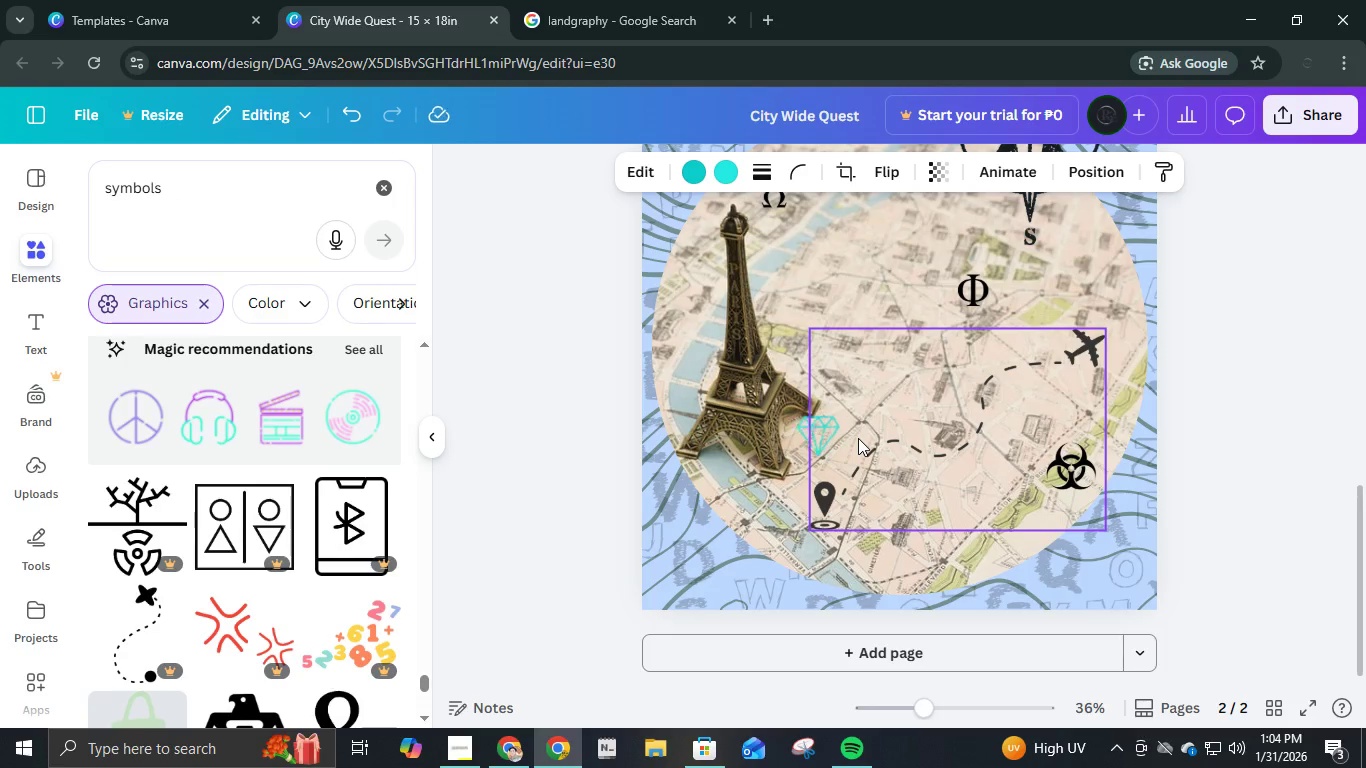 
hold_key(key=ArrowLeft, duration=0.72)
 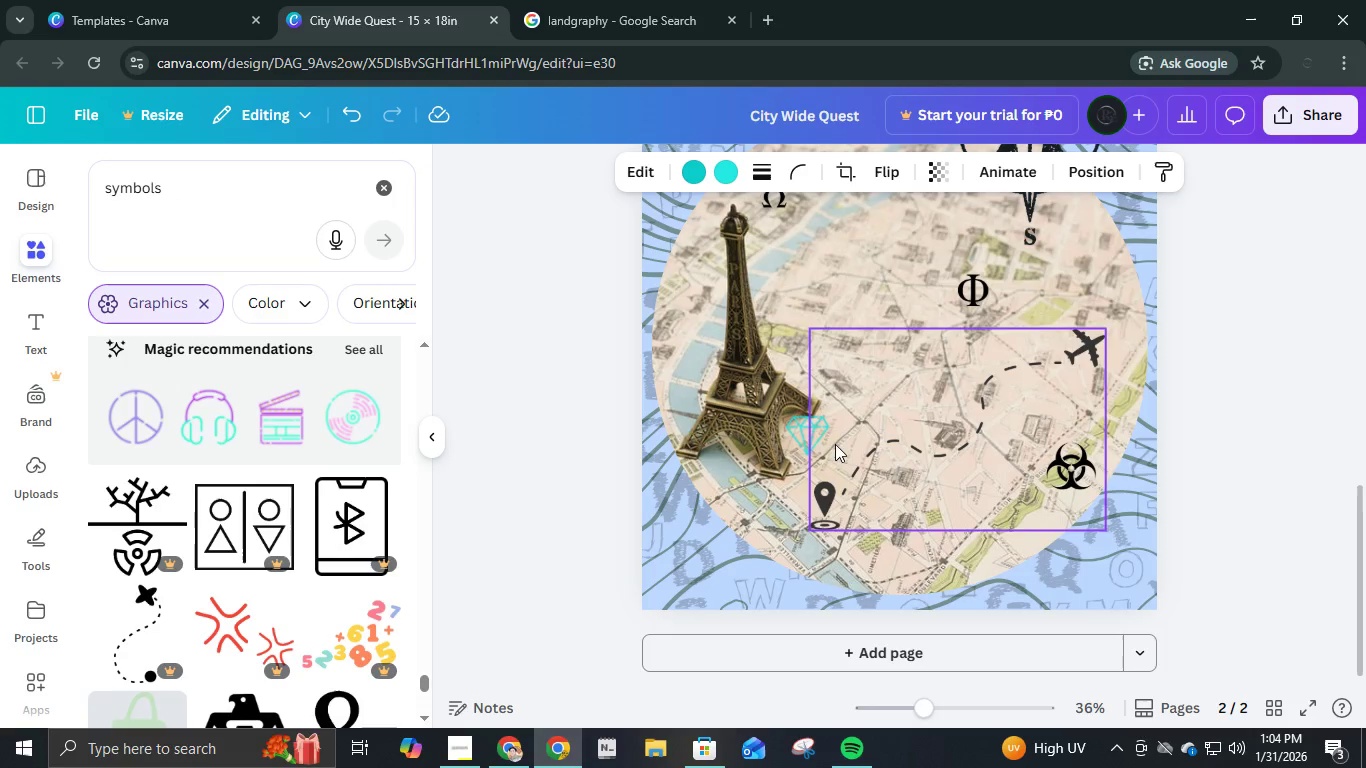 
left_click_drag(start_coordinate=[811, 437], to_coordinate=[1125, 341])
 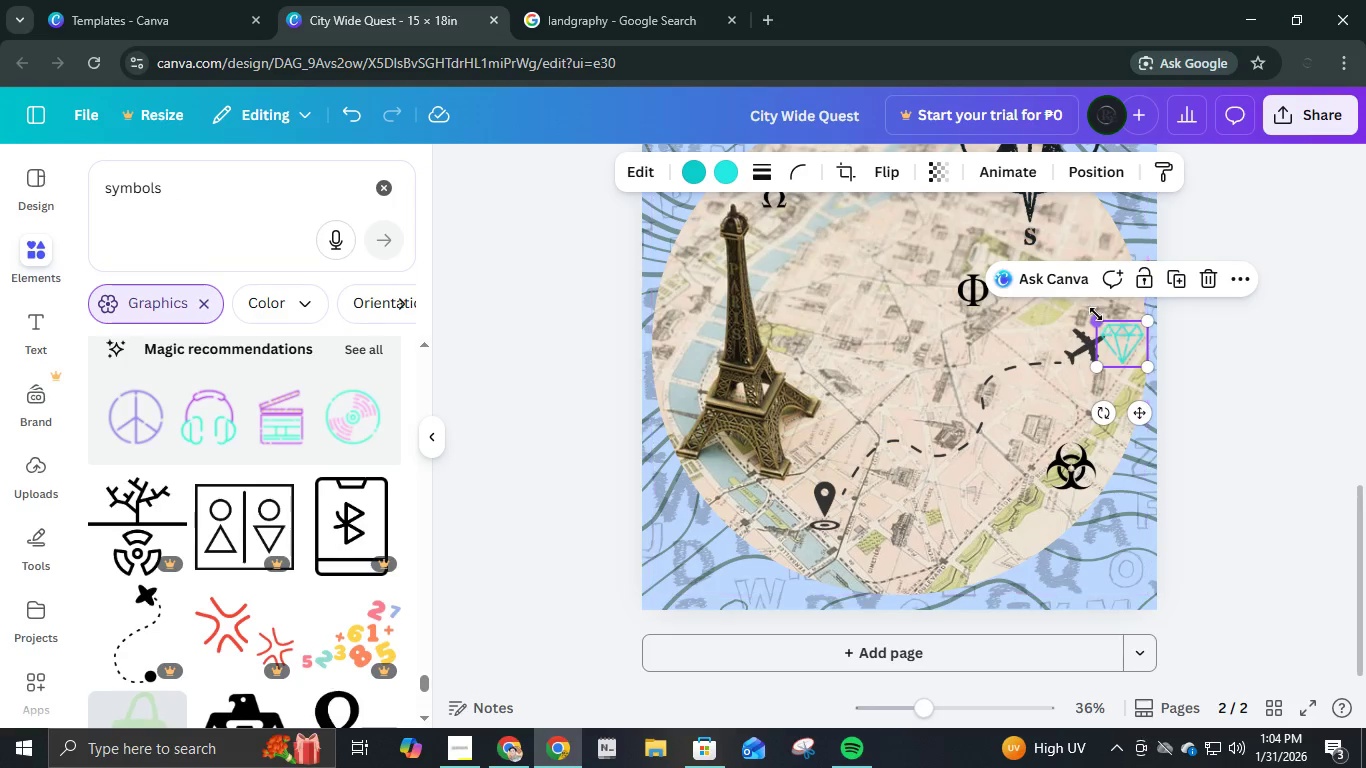 
left_click_drag(start_coordinate=[1099, 320], to_coordinate=[1110, 326])
 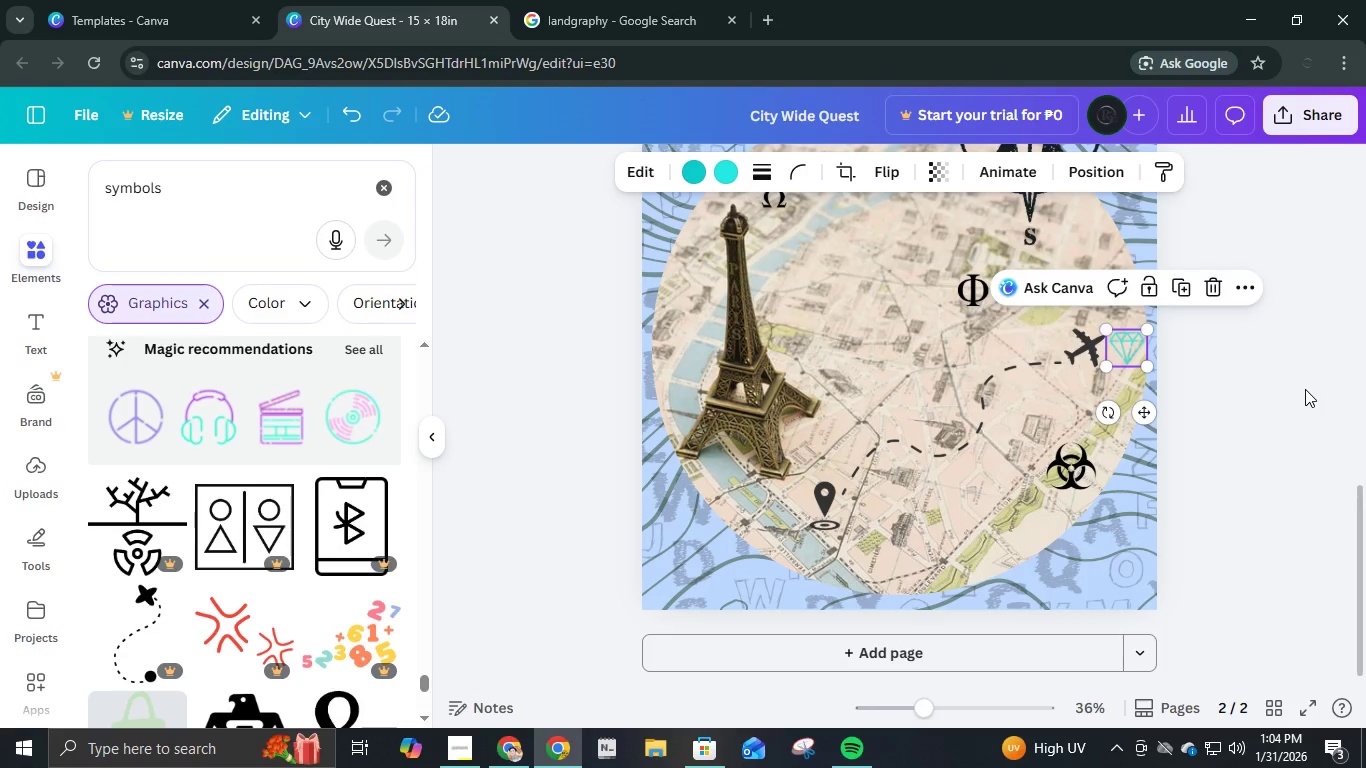 
left_click([1303, 388])
 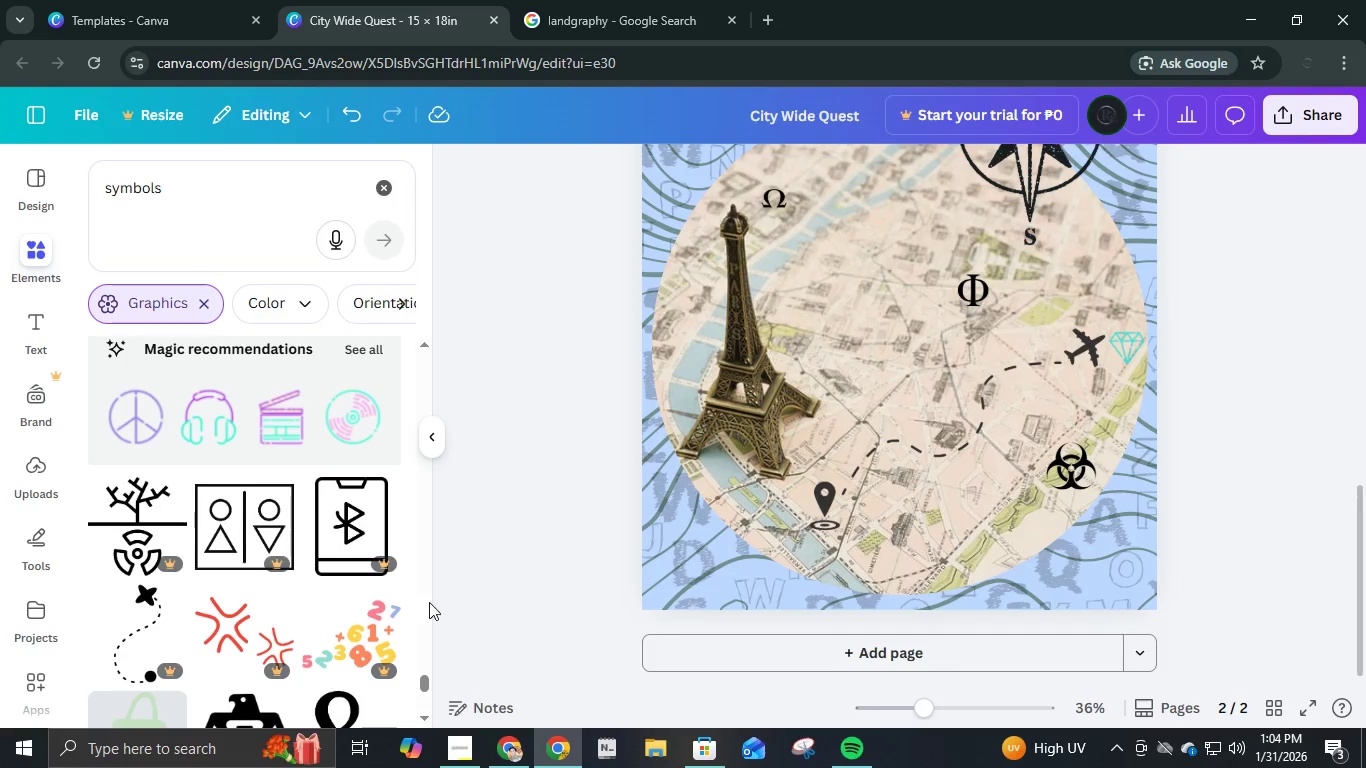 
scroll: coordinate [367, 636], scroll_direction: down, amount: 10.0
 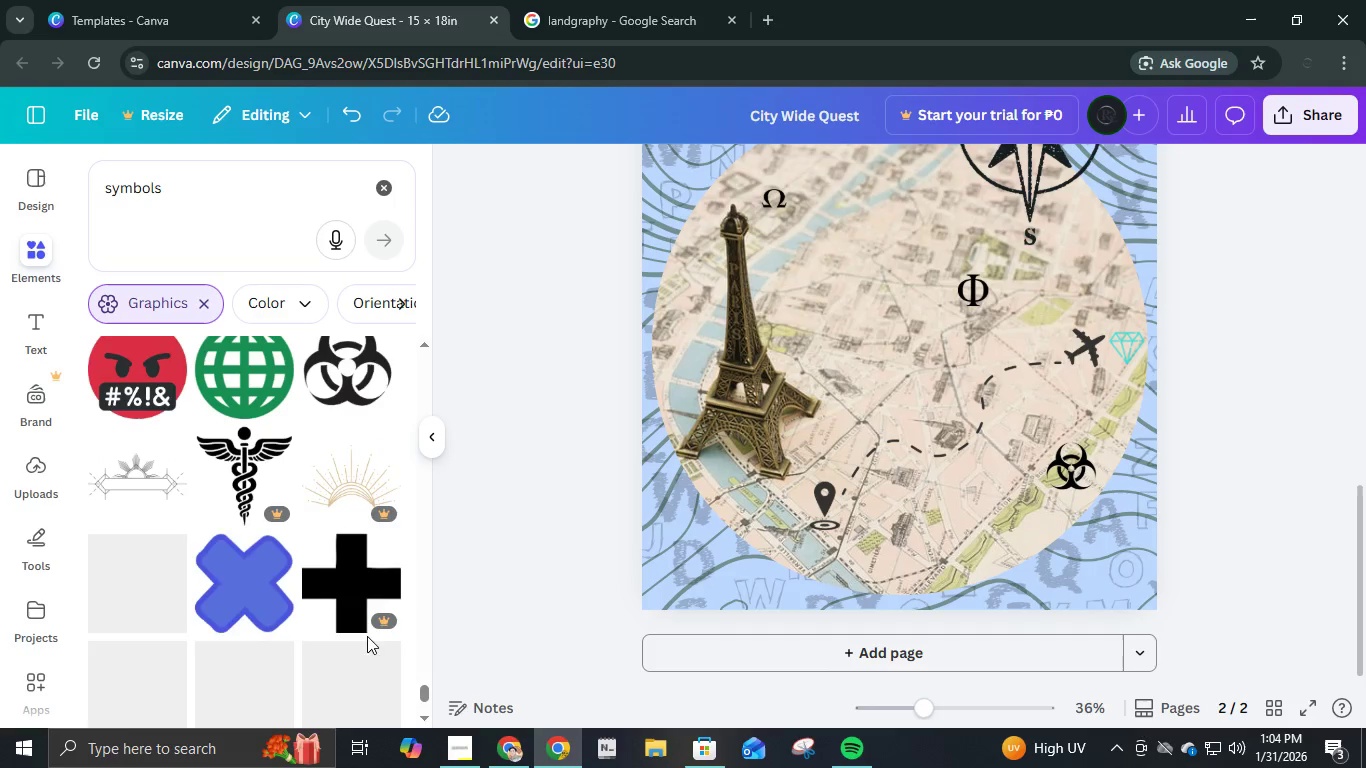 
scroll: coordinate [371, 638], scroll_direction: none, amount: 0.0
 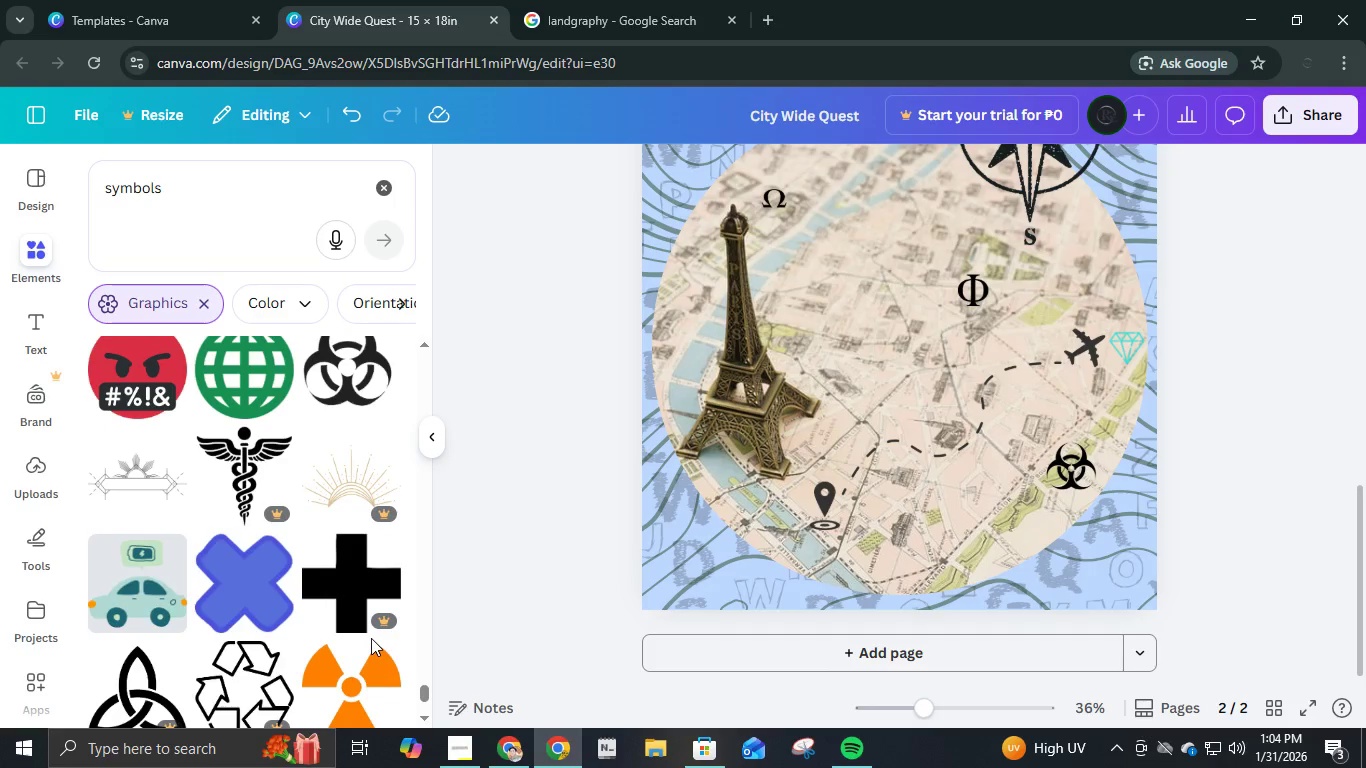 
scroll: coordinate [265, 637], scroll_direction: down, amount: 12.0
 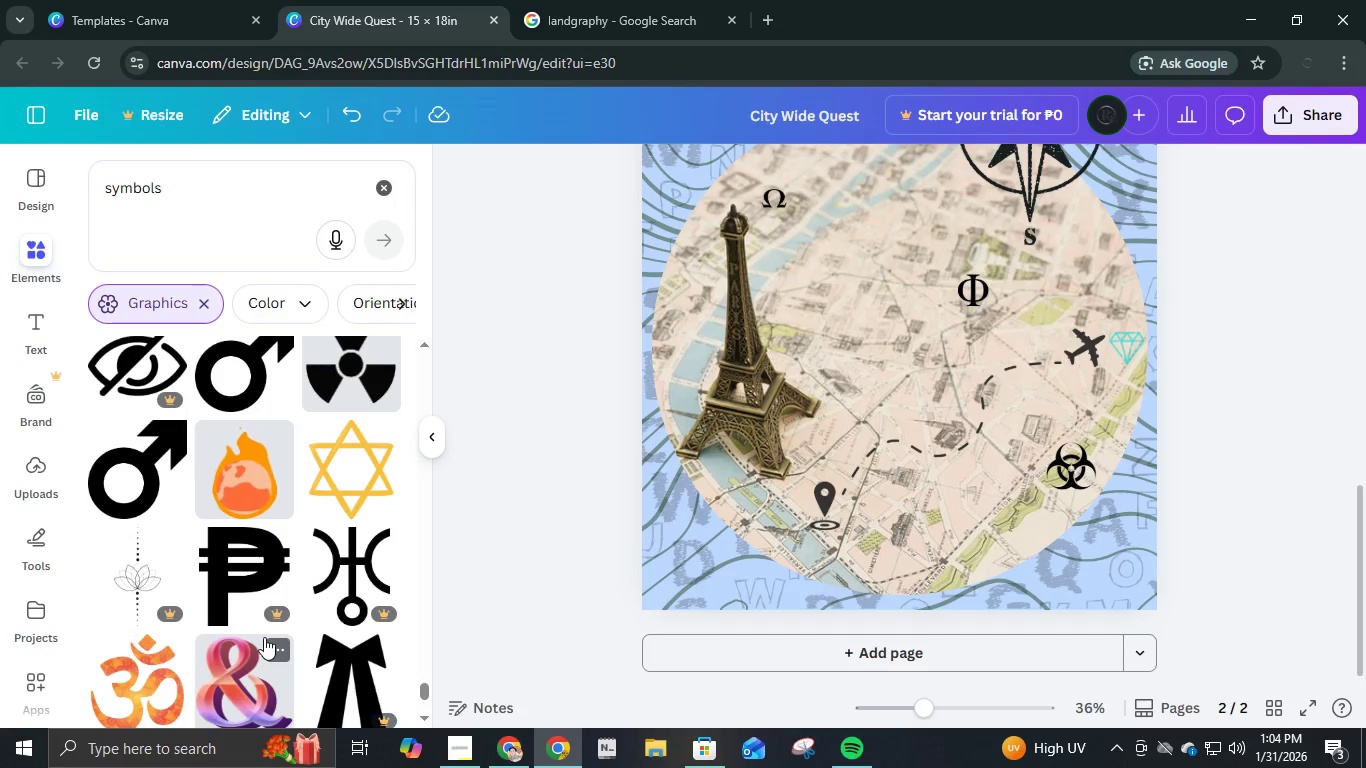 
scroll: coordinate [266, 646], scroll_direction: down, amount: 3.0
 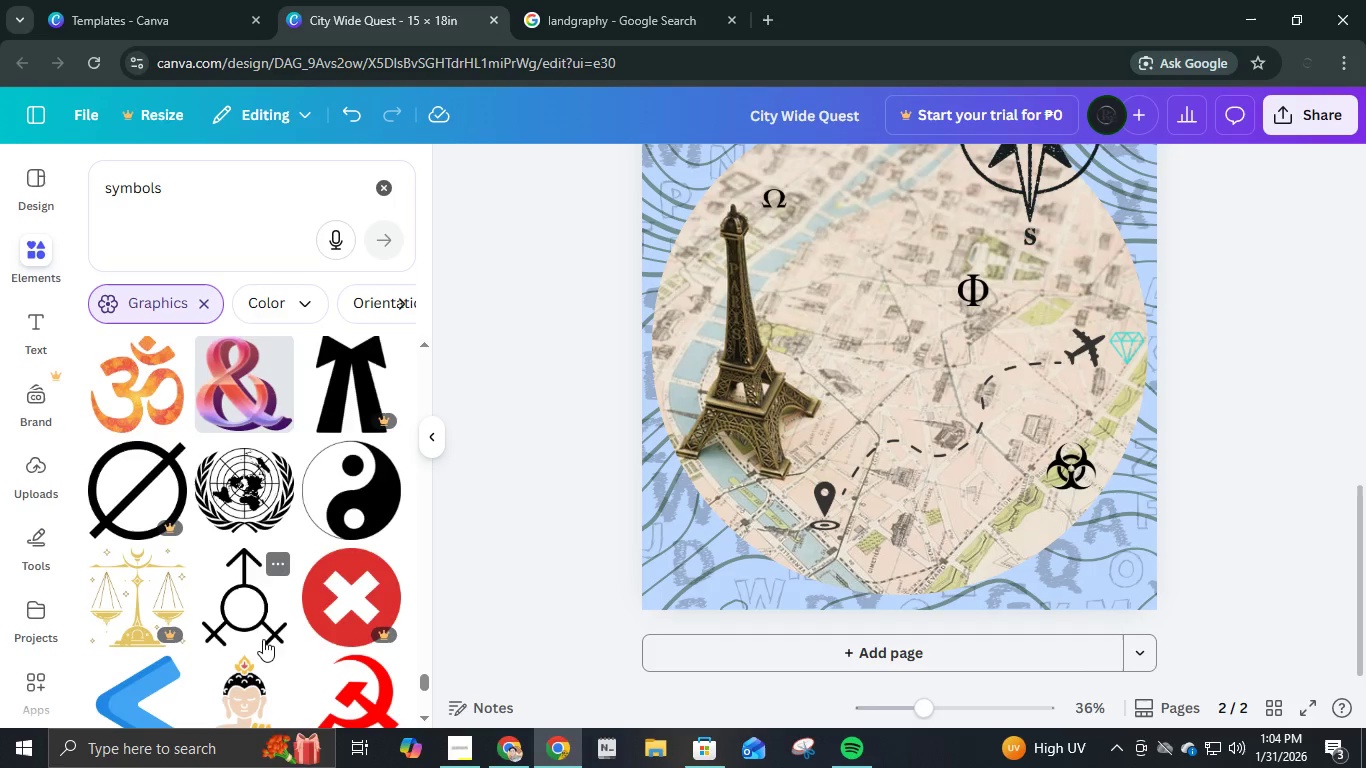 
scroll: coordinate [263, 637], scroll_direction: up, amount: 2.0
 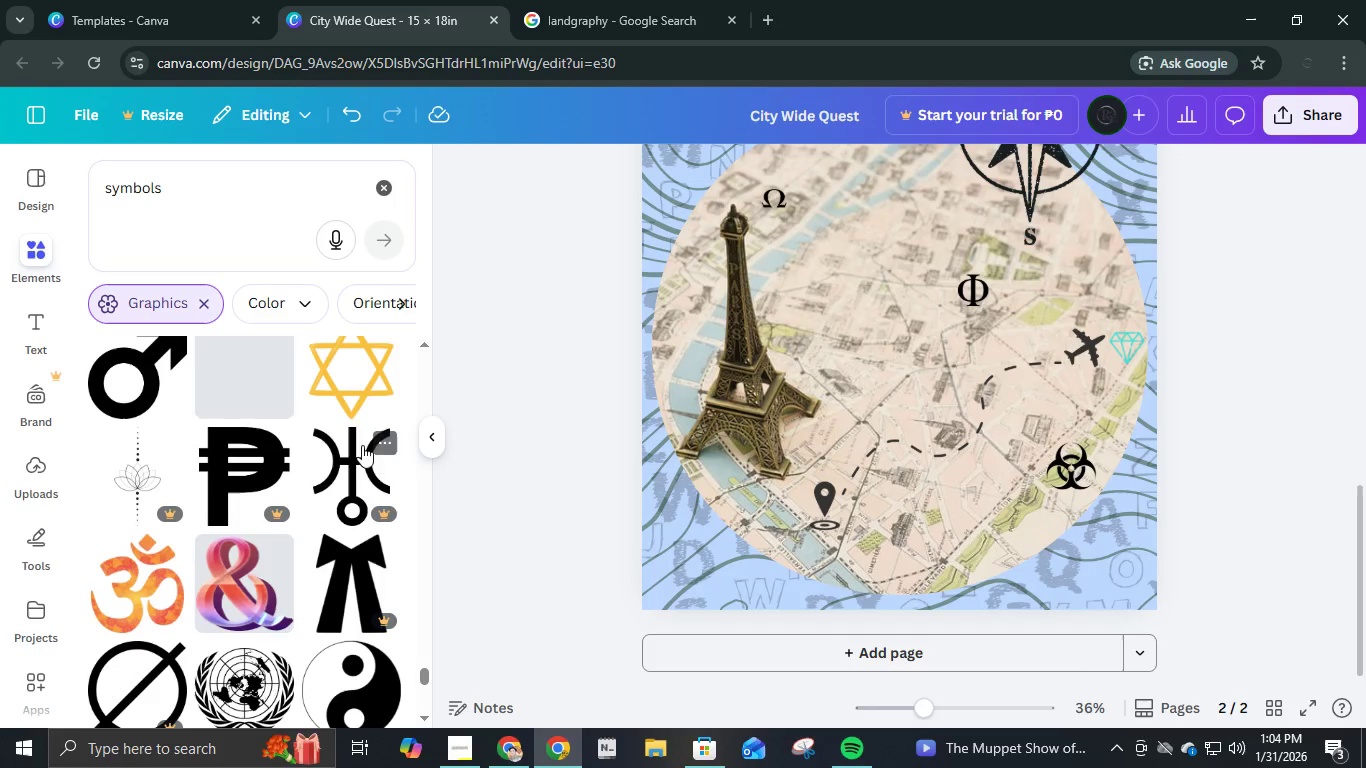 
left_click([358, 384])
 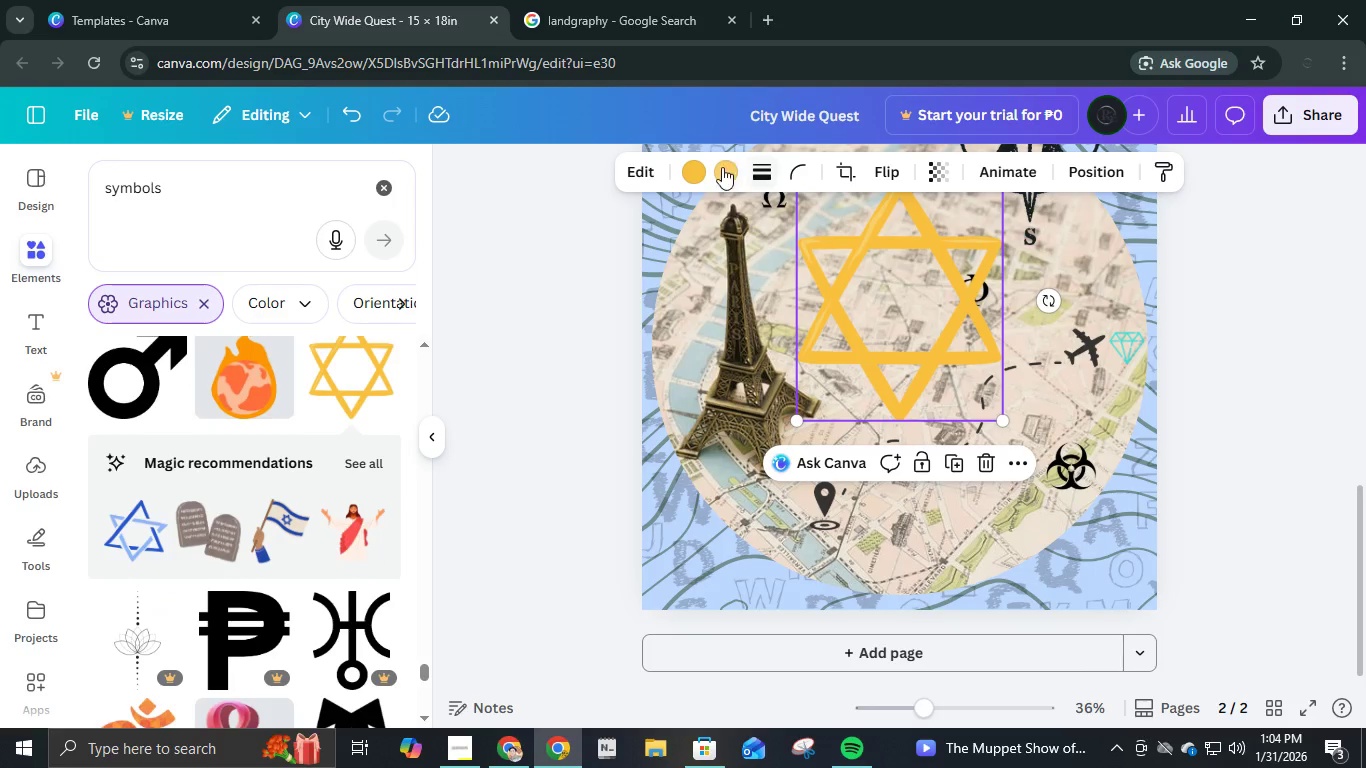 
left_click([697, 173])
 